 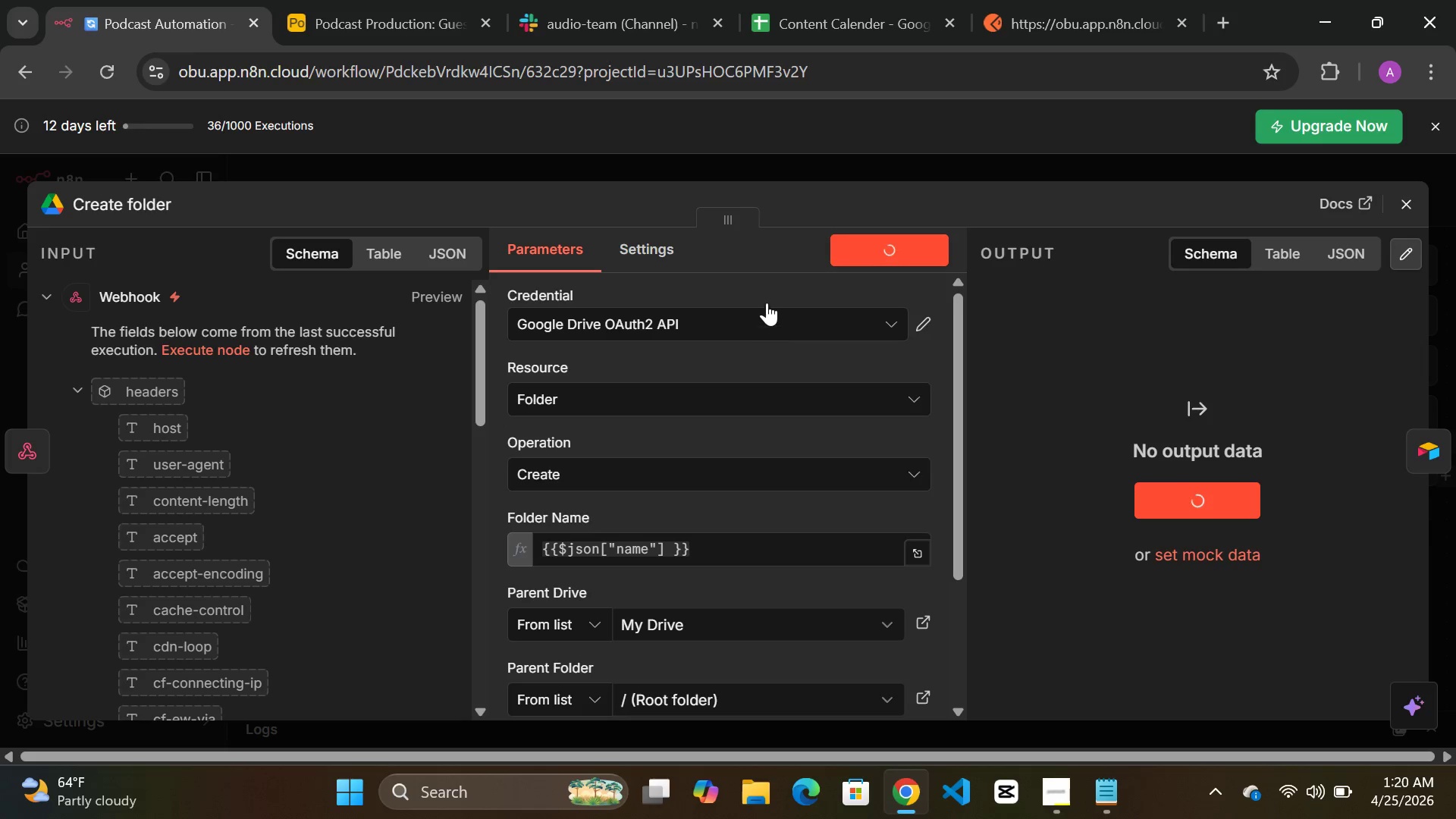 
scroll: coordinate [764, 480], scroll_direction: down, amount: 7.0
 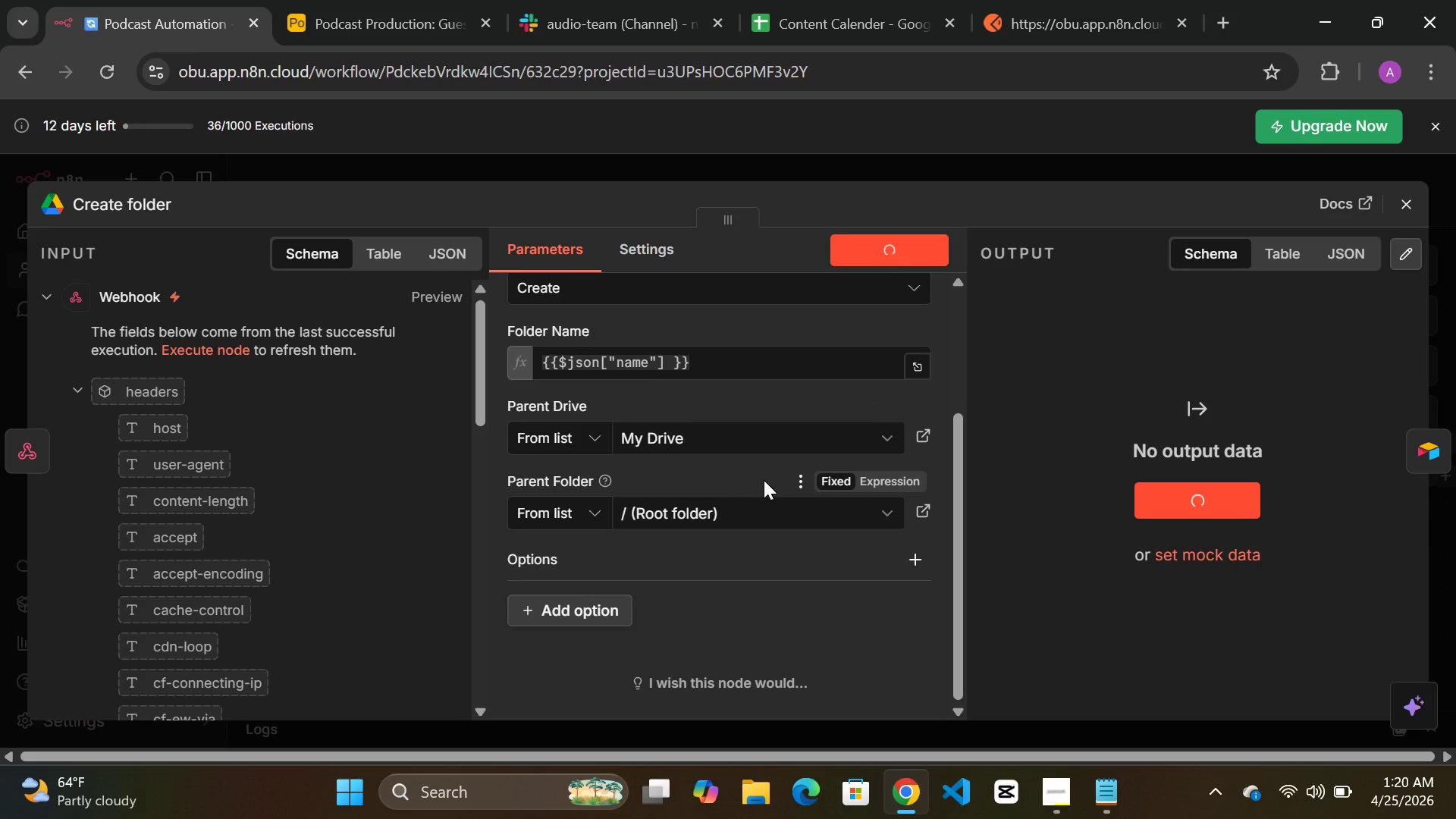 
scroll: coordinate [387, 481], scroll_direction: up, amount: 6.0
 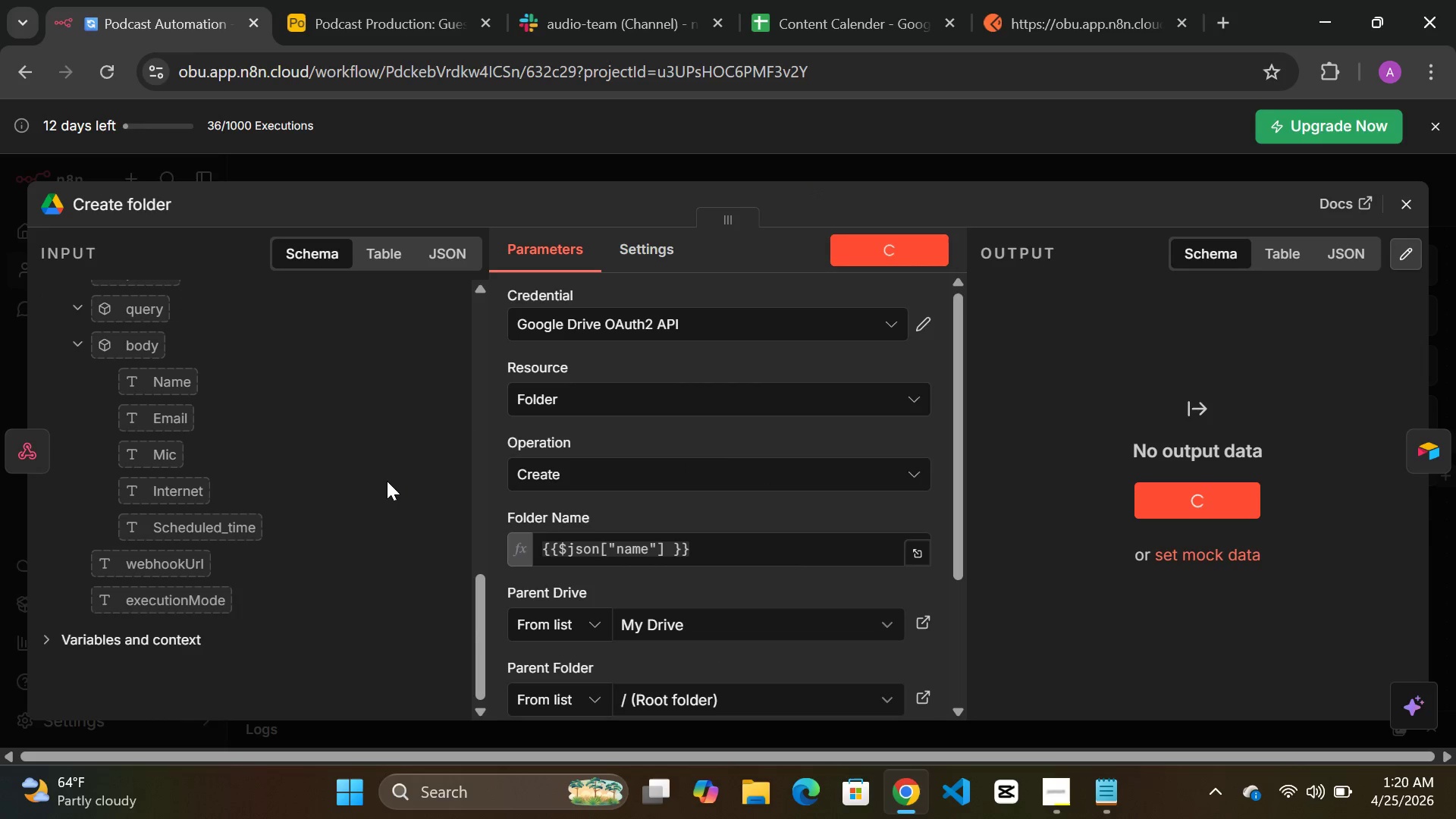 
scroll: coordinate [387, 481], scroll_direction: down, amount: 5.0
 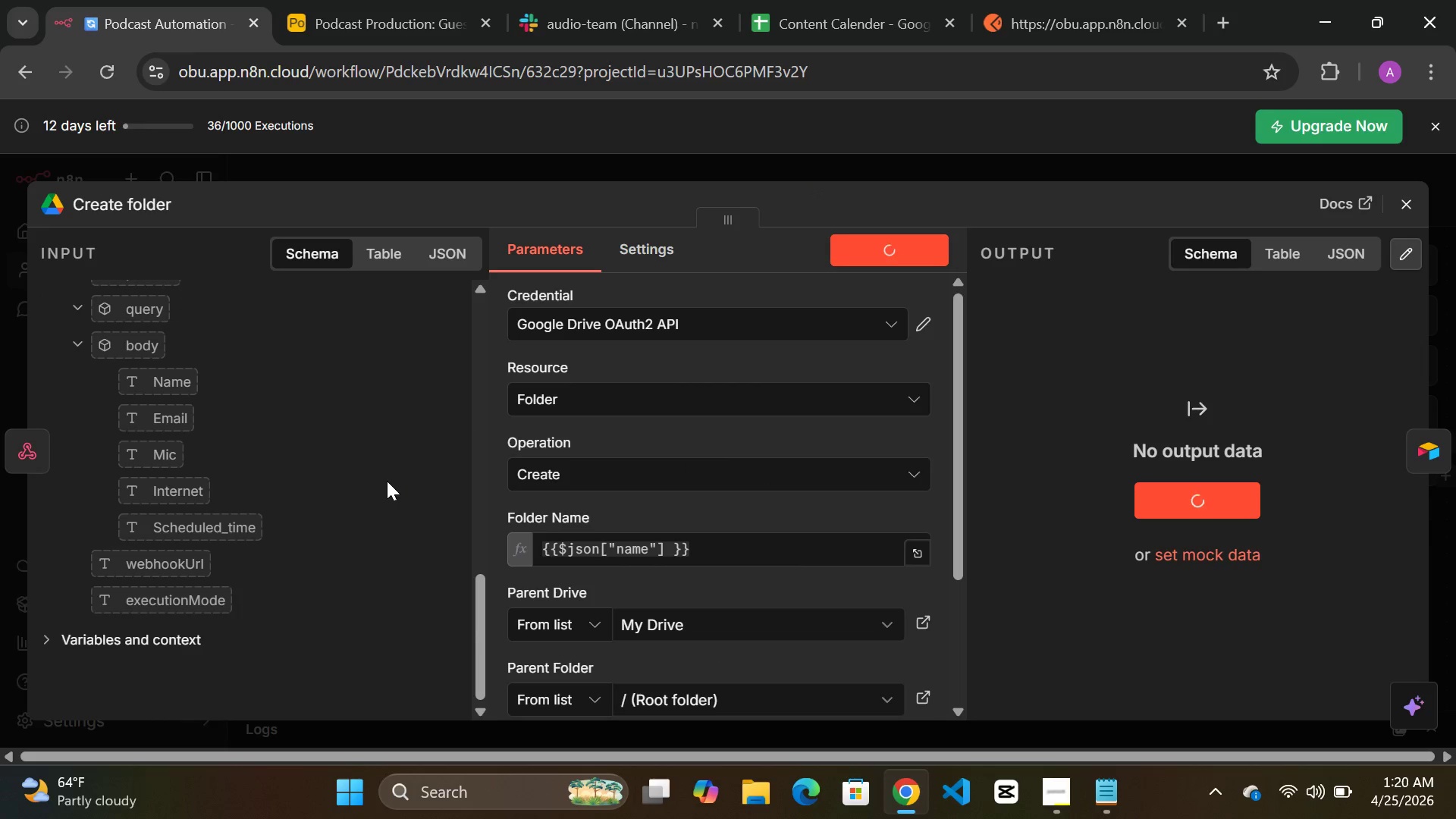 
scroll: coordinate [387, 481], scroll_direction: none, amount: 0.0
 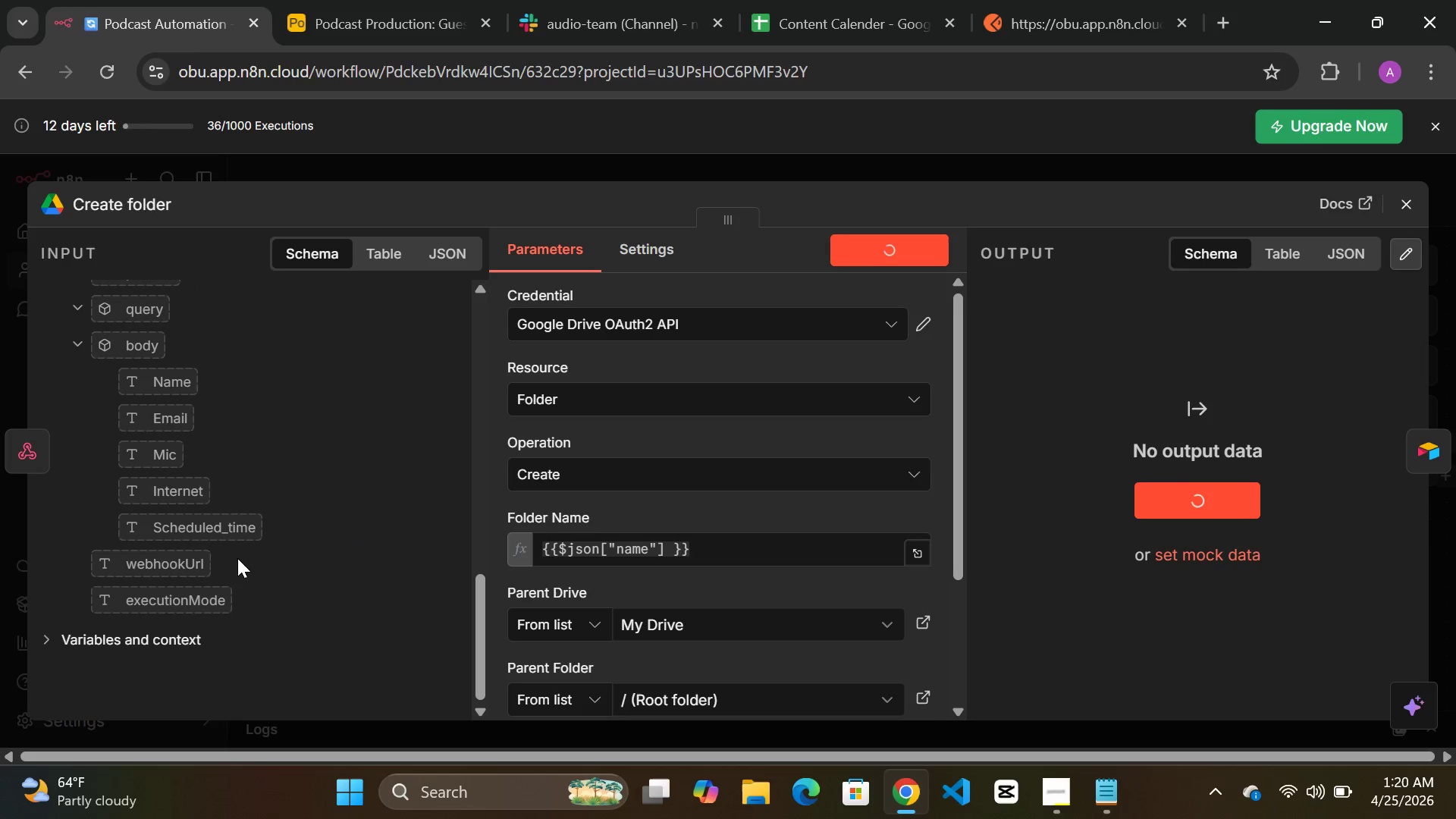 
scroll: coordinate [243, 555], scroll_direction: up, amount: 13.0
 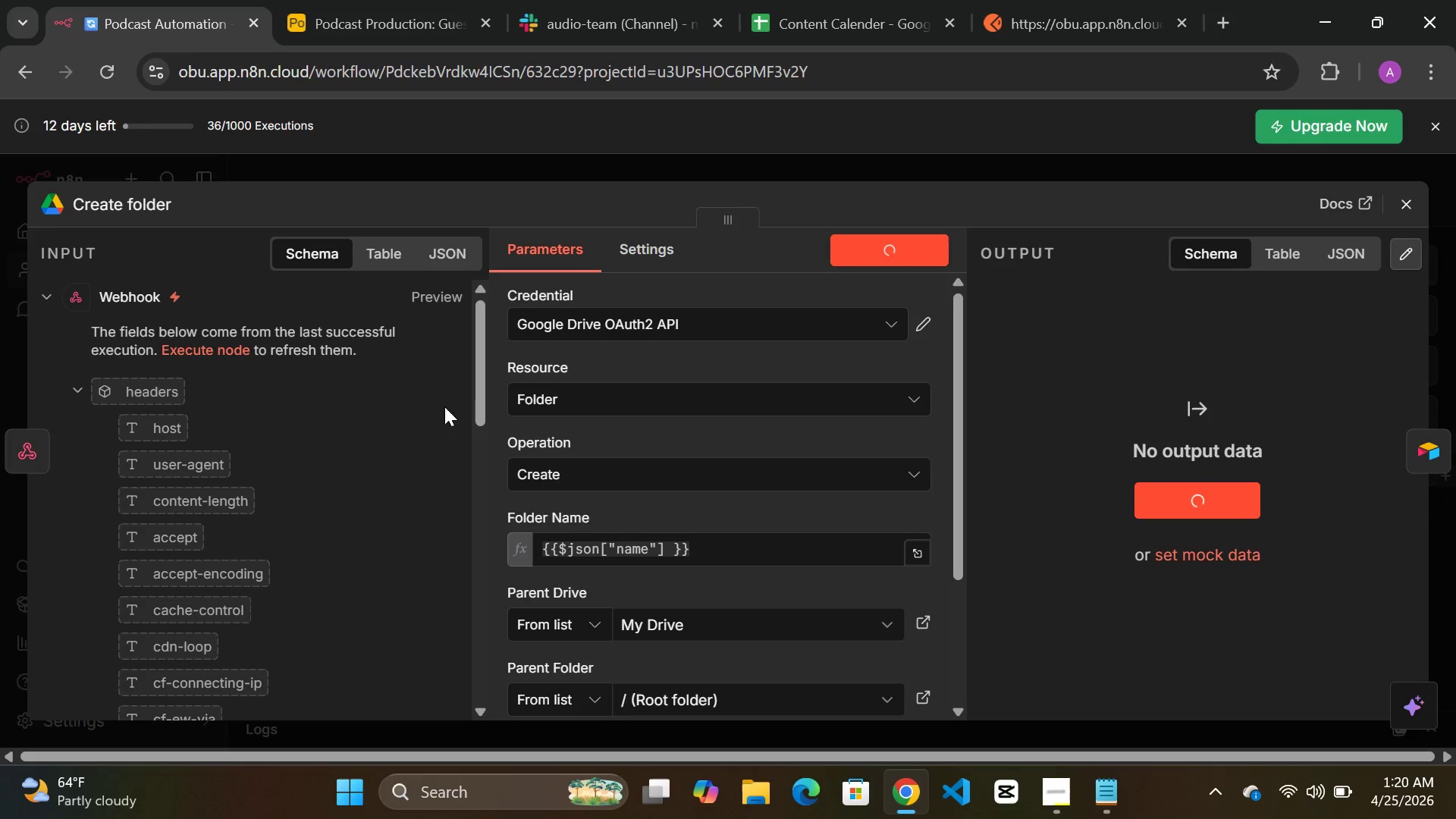 
left_click([654, 163])
 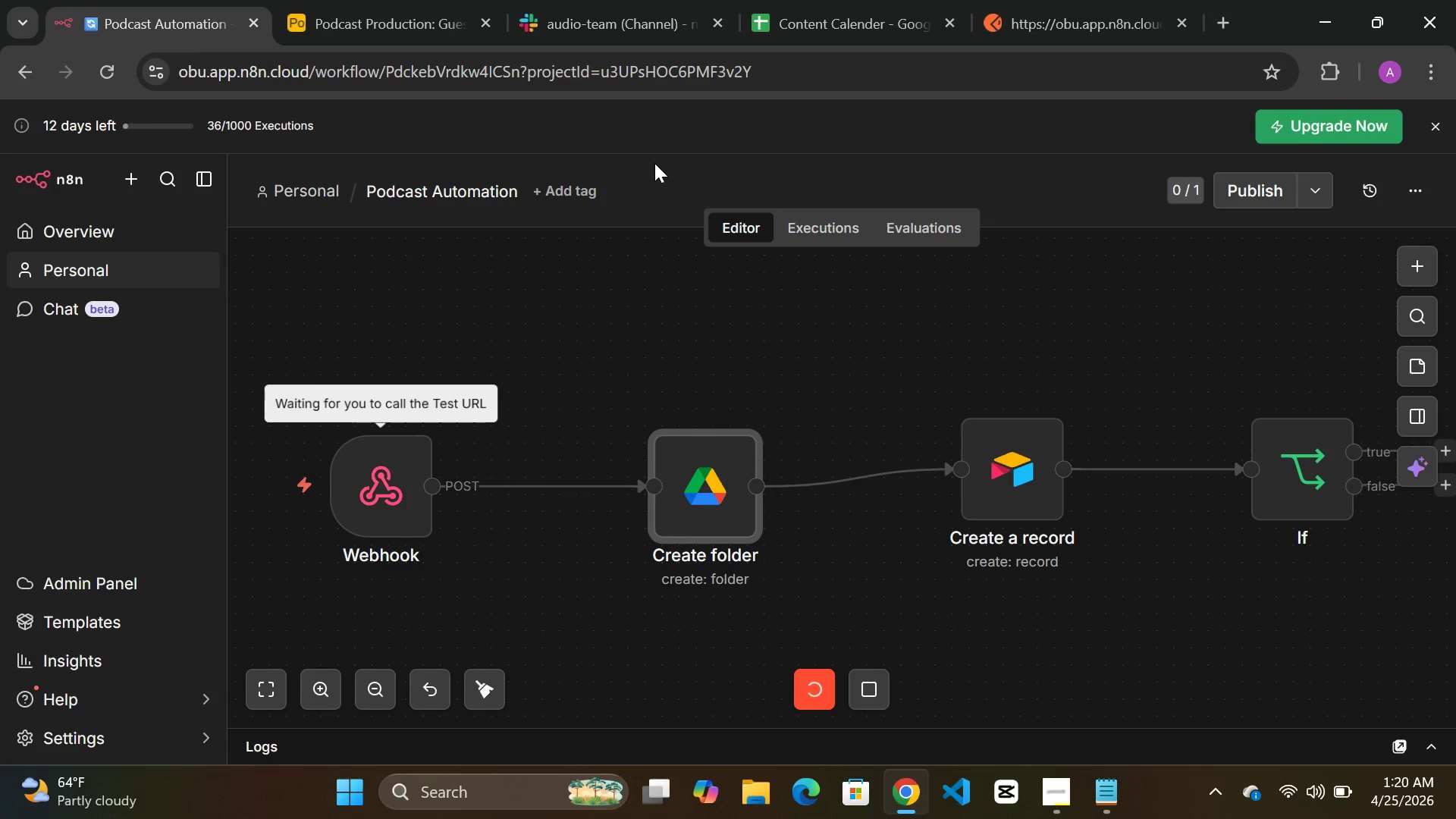 
wait(14.33)
 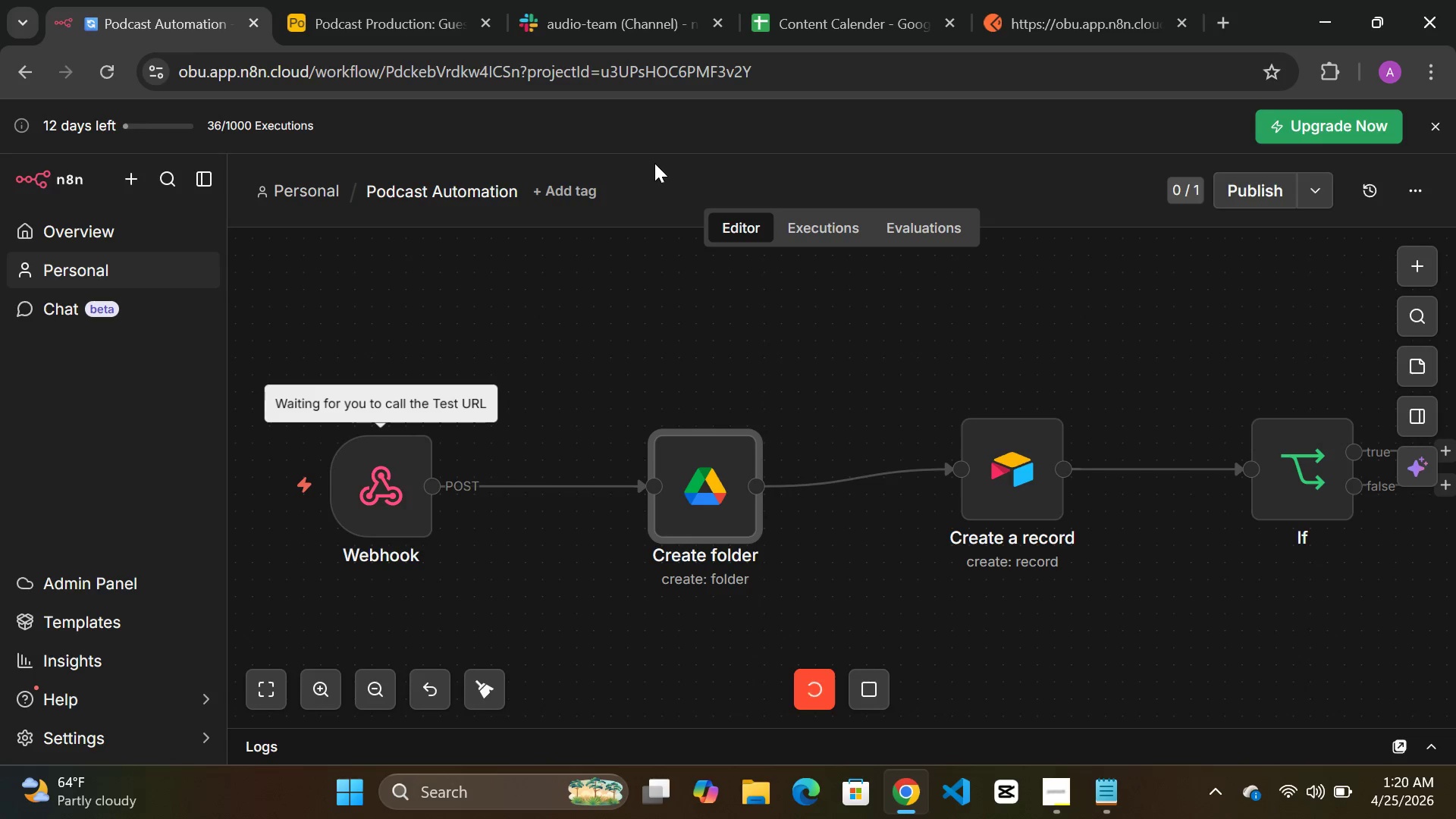 
left_click_drag(start_coordinate=[715, 484], to_coordinate=[659, 484])
 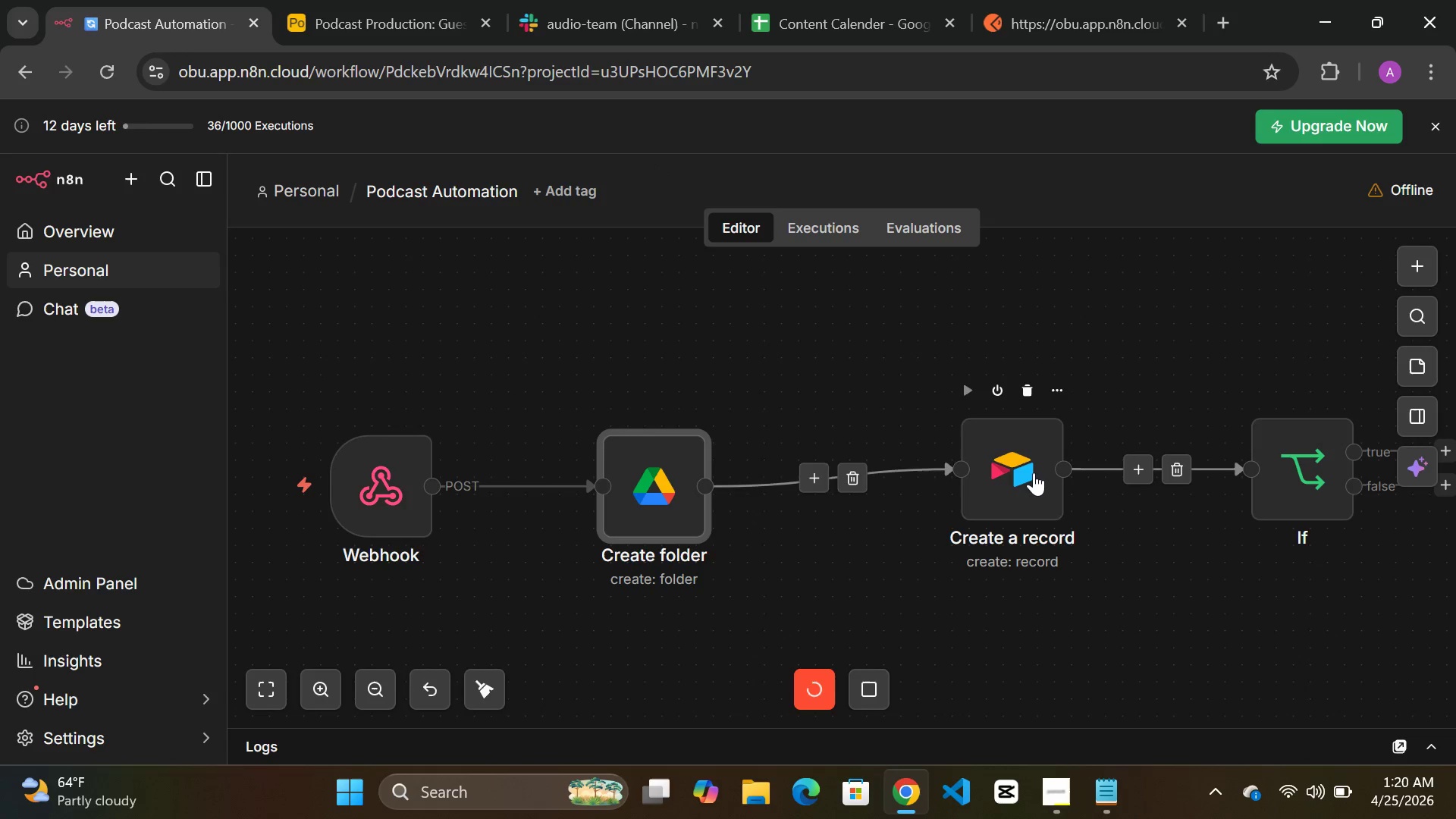 
left_click_drag(start_coordinate=[1034, 472], to_coordinate=[930, 479])
 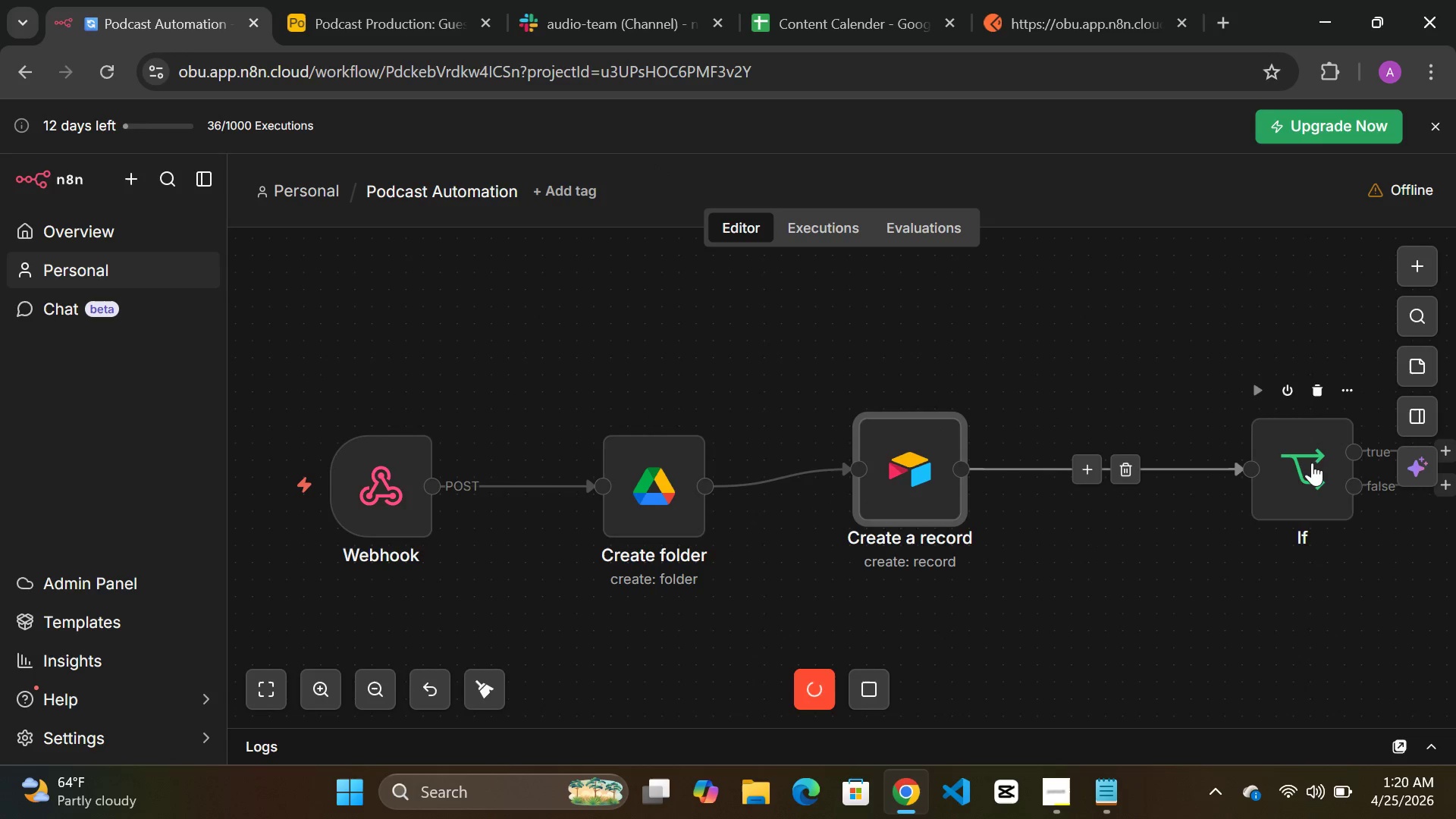 
left_click_drag(start_coordinate=[1312, 463], to_coordinate=[1116, 466])
 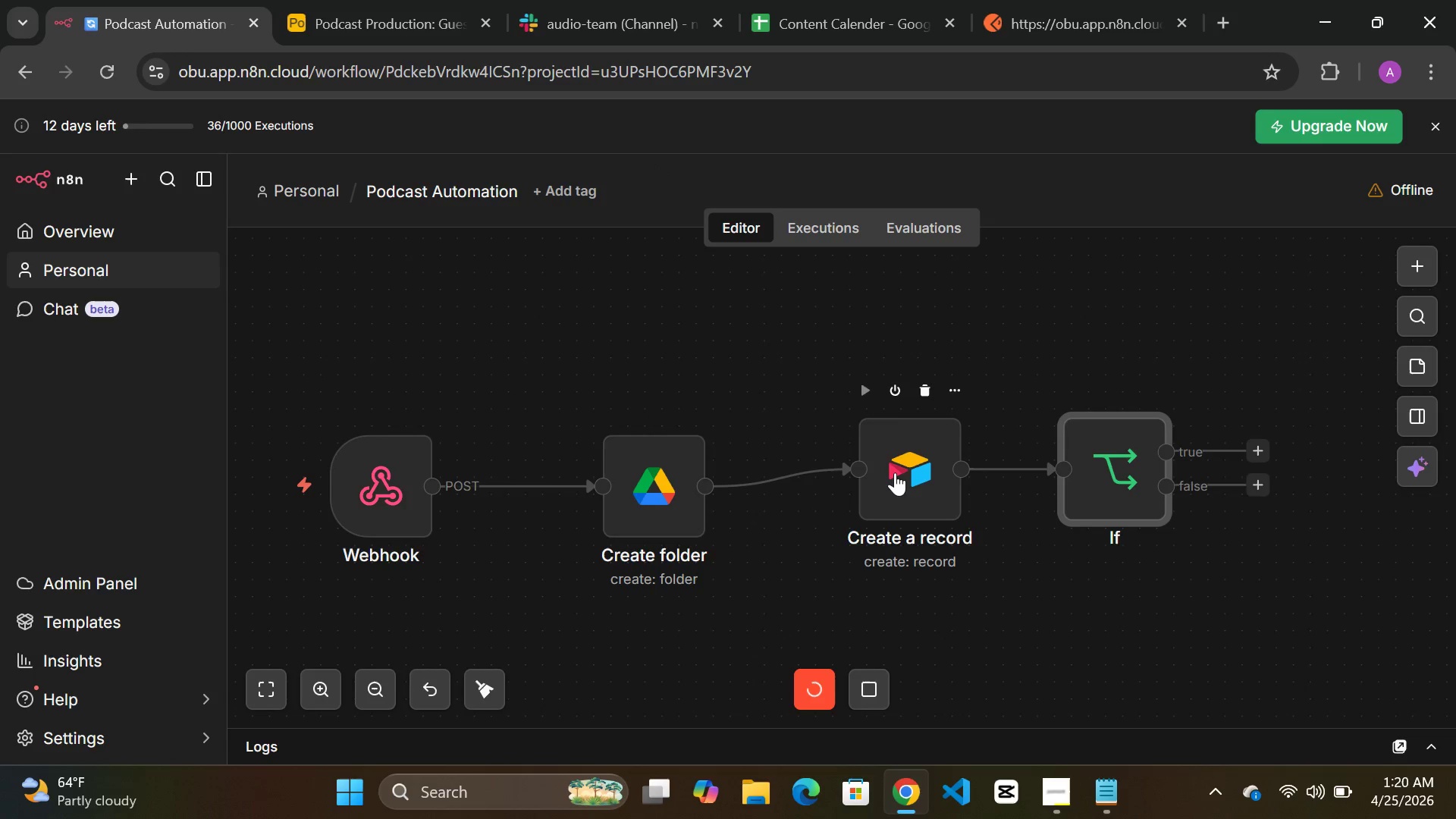 
left_click_drag(start_coordinate=[895, 472], to_coordinate=[855, 483])
 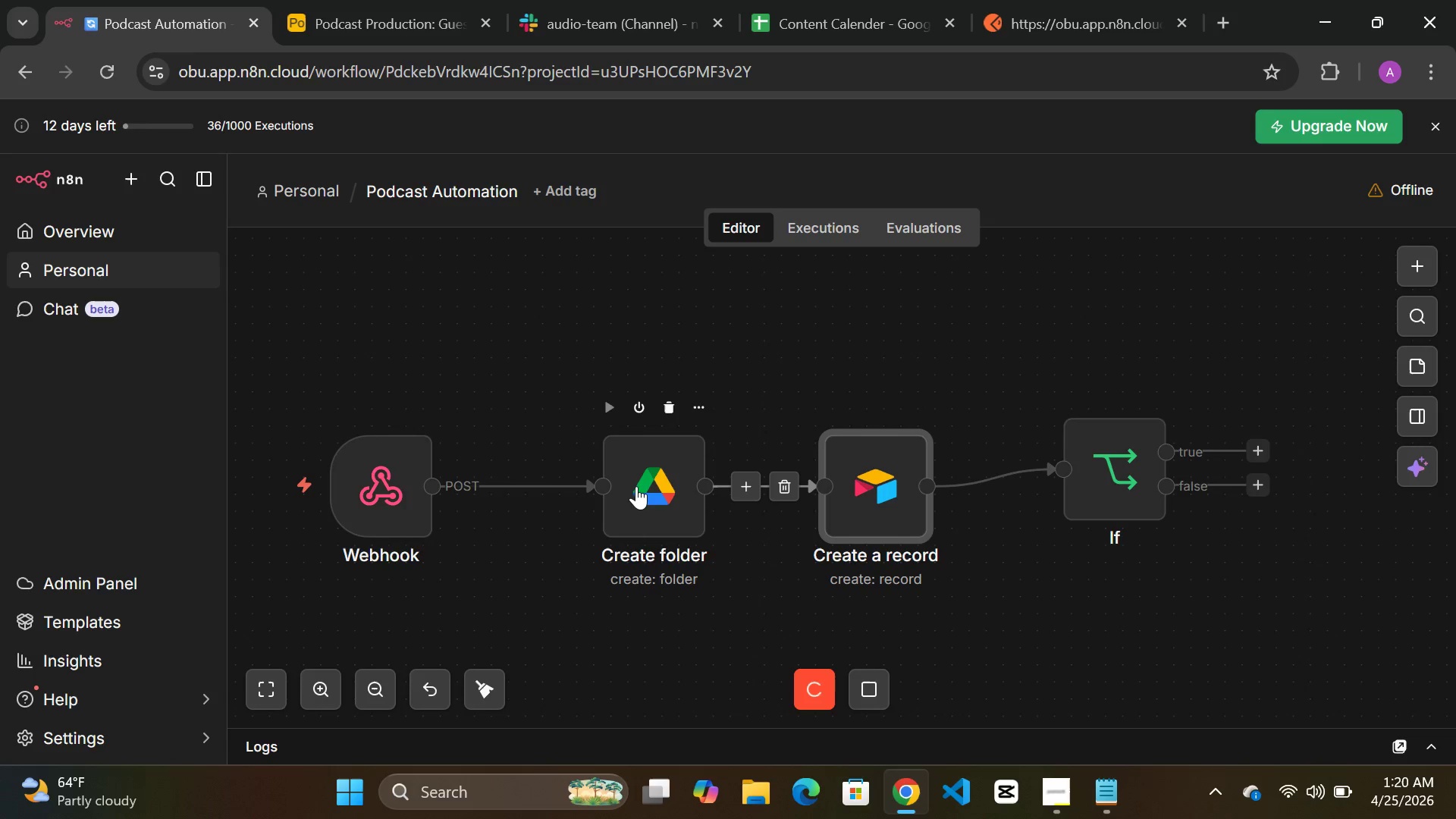 
left_click_drag(start_coordinate=[636, 486], to_coordinate=[585, 486])
 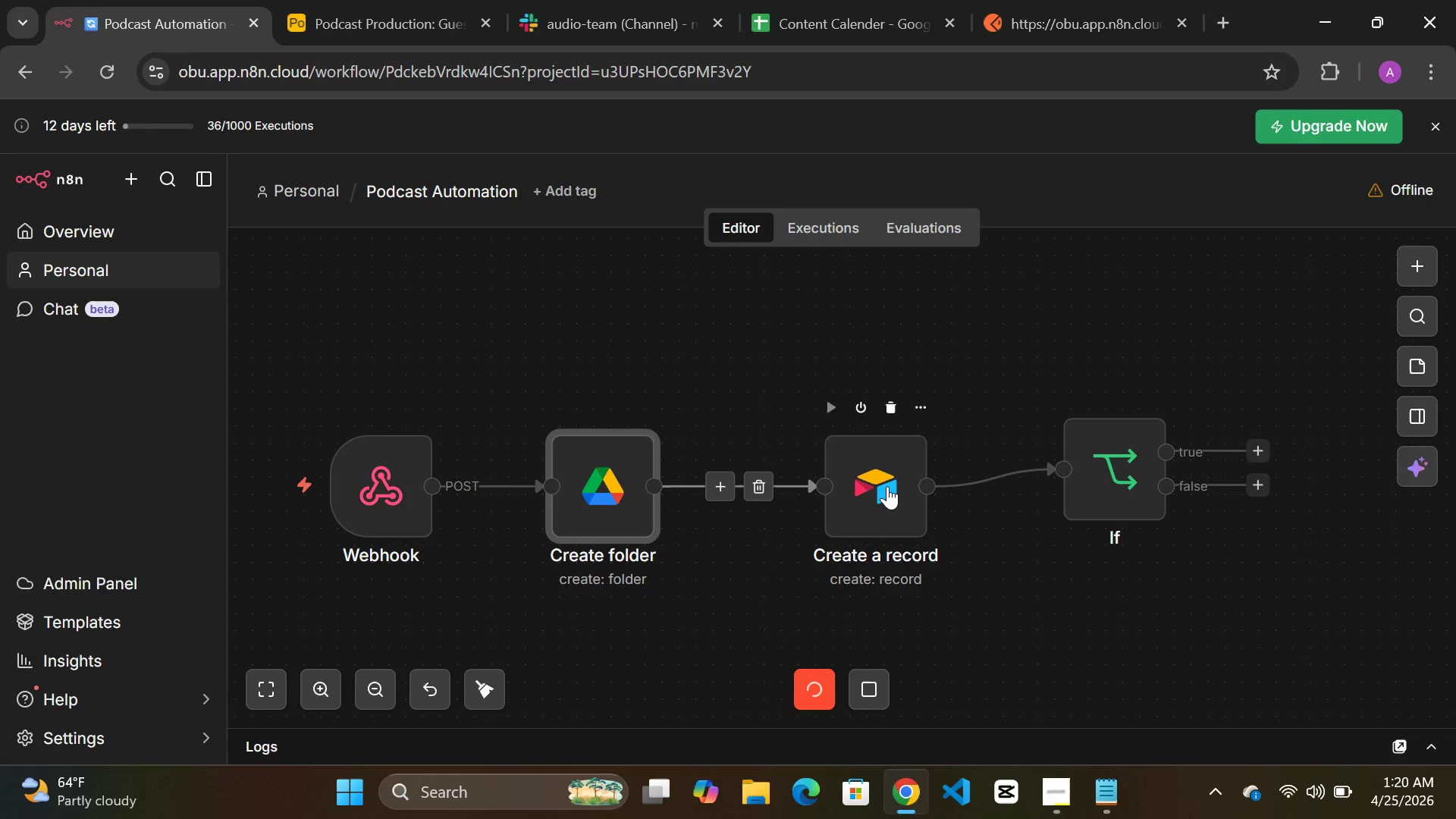 
left_click_drag(start_coordinate=[887, 486], to_coordinate=[829, 486])
 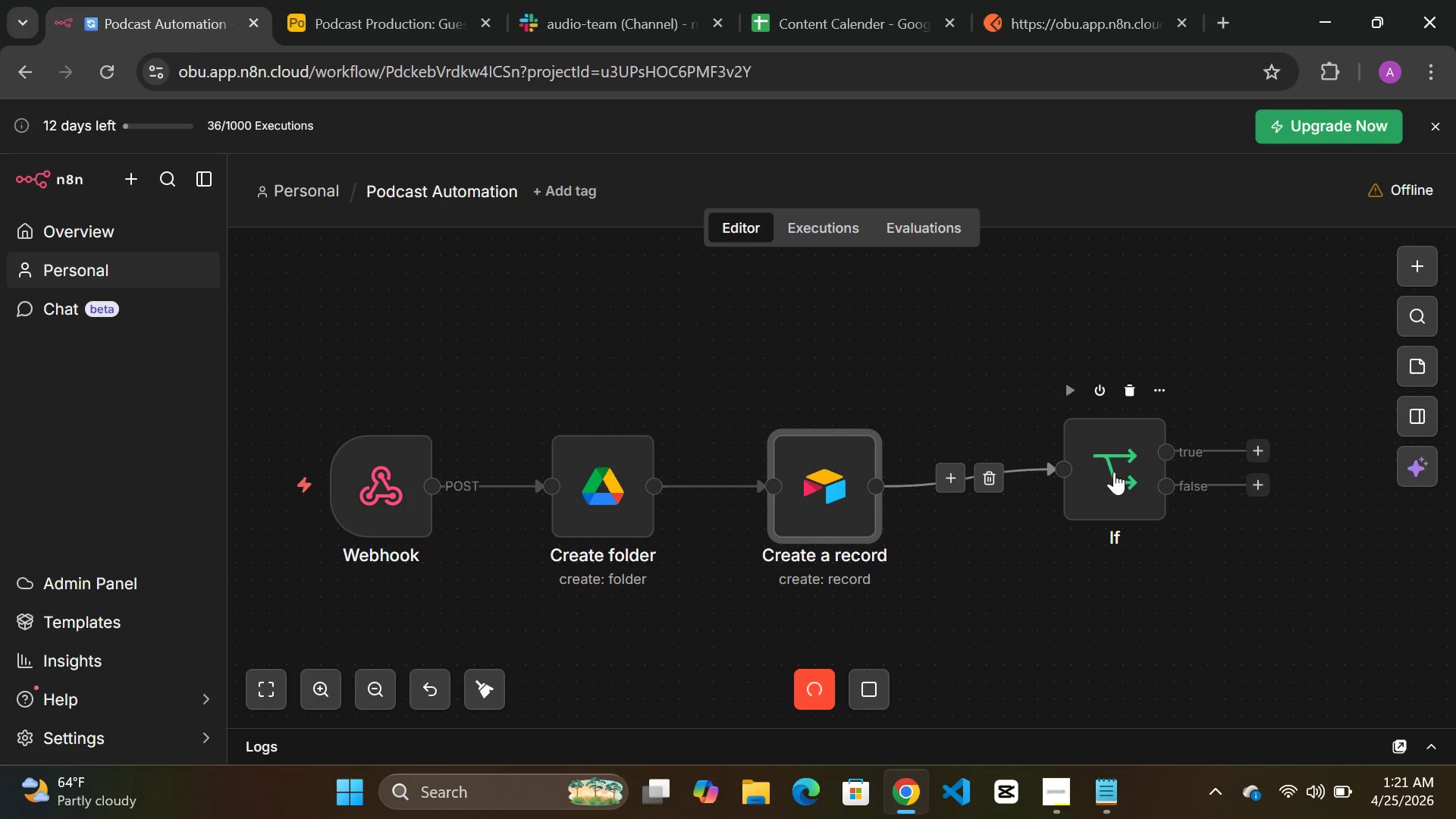 
left_click_drag(start_coordinate=[1115, 469], to_coordinate=[1082, 485])
 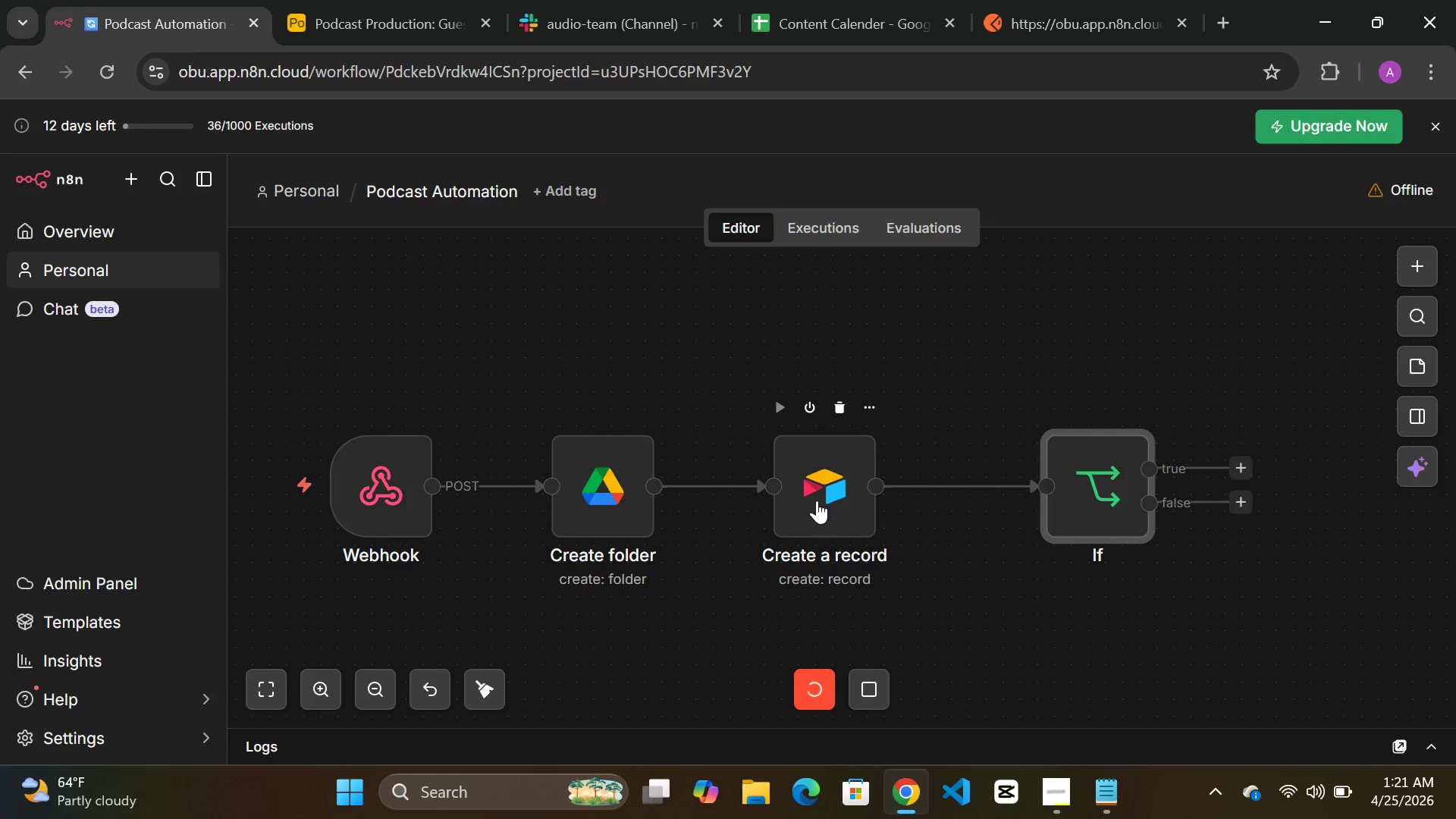 
left_click([100, 72])
 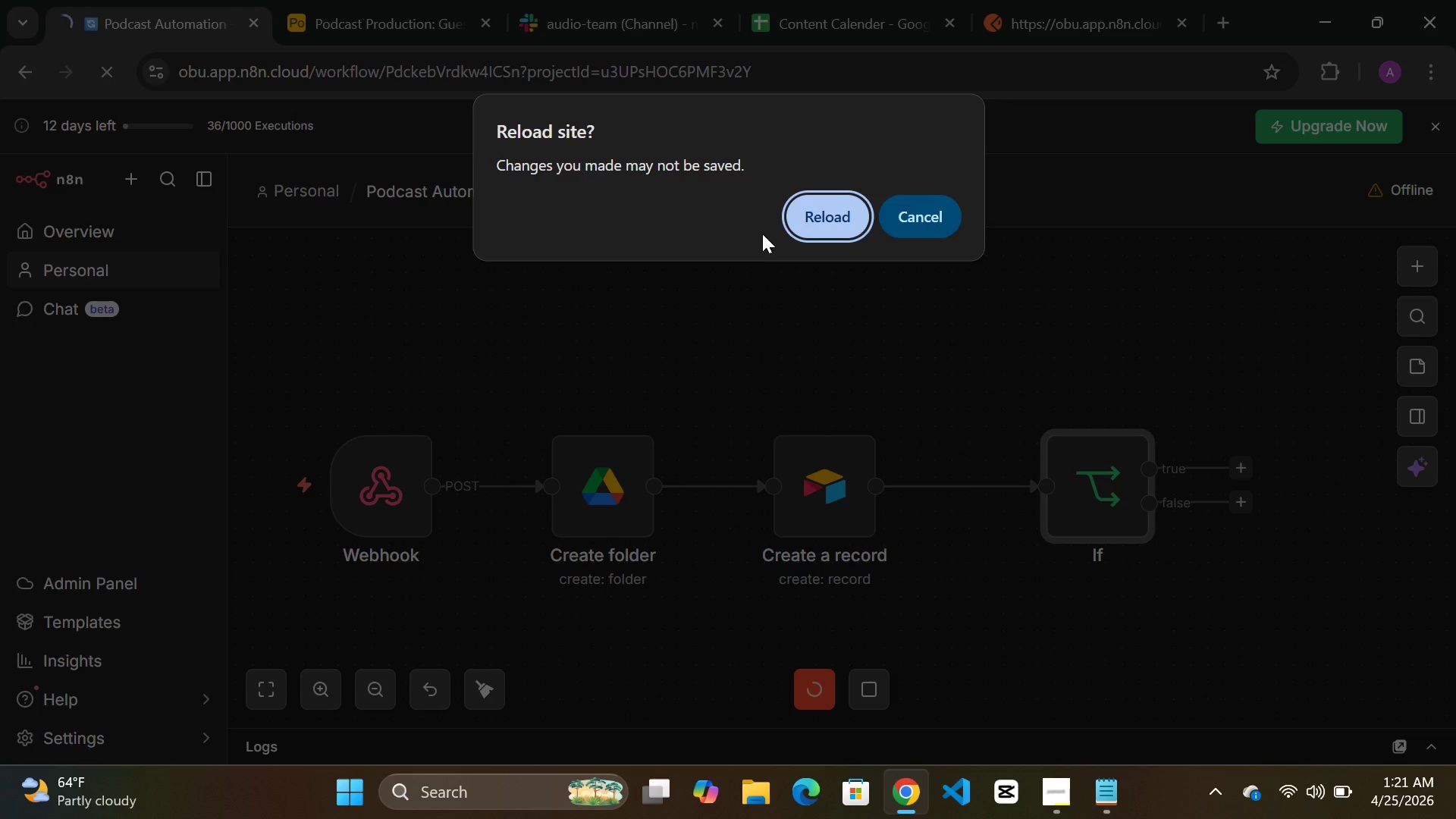 
left_click([822, 228])
 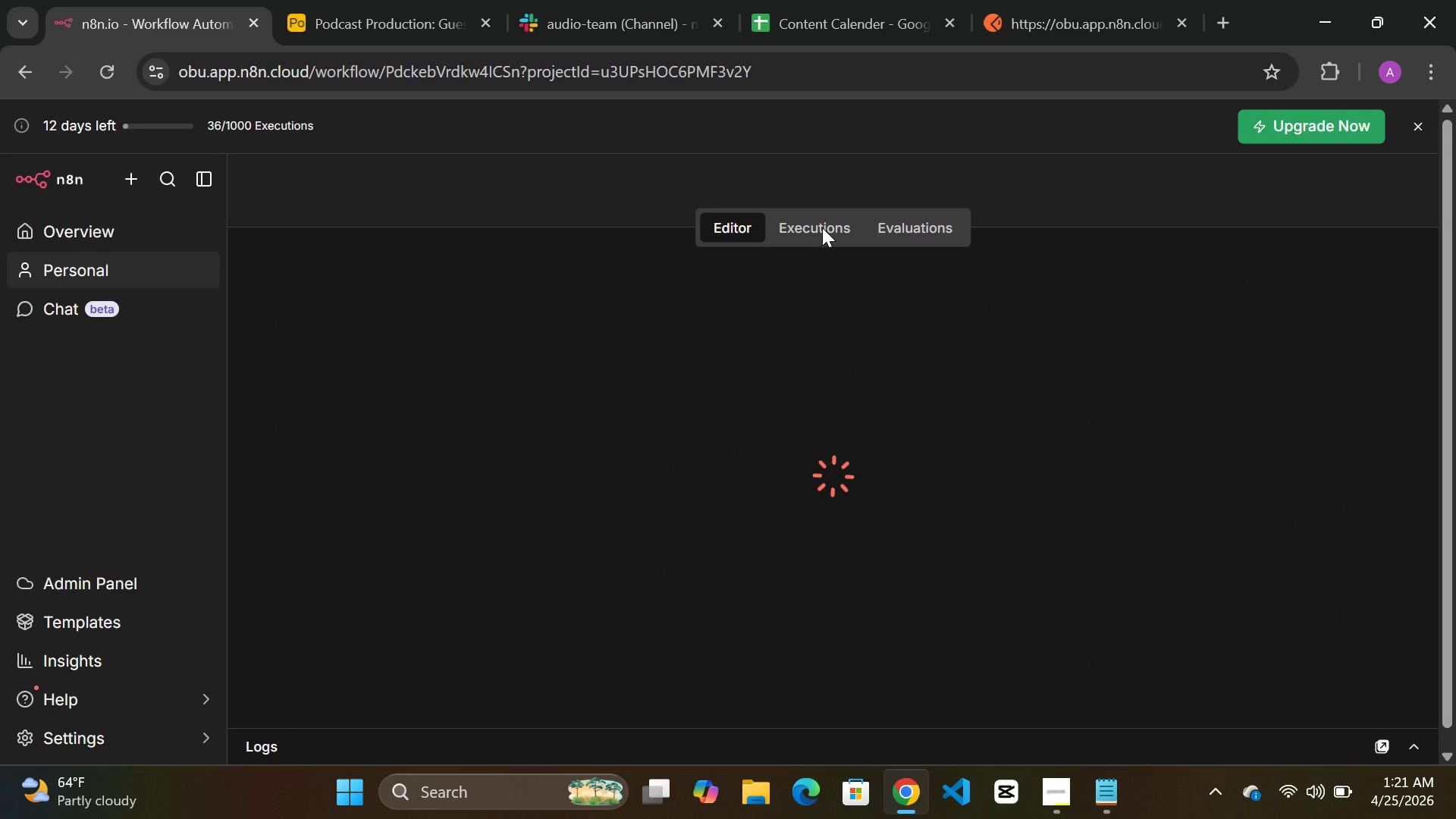 
wait(11.41)
 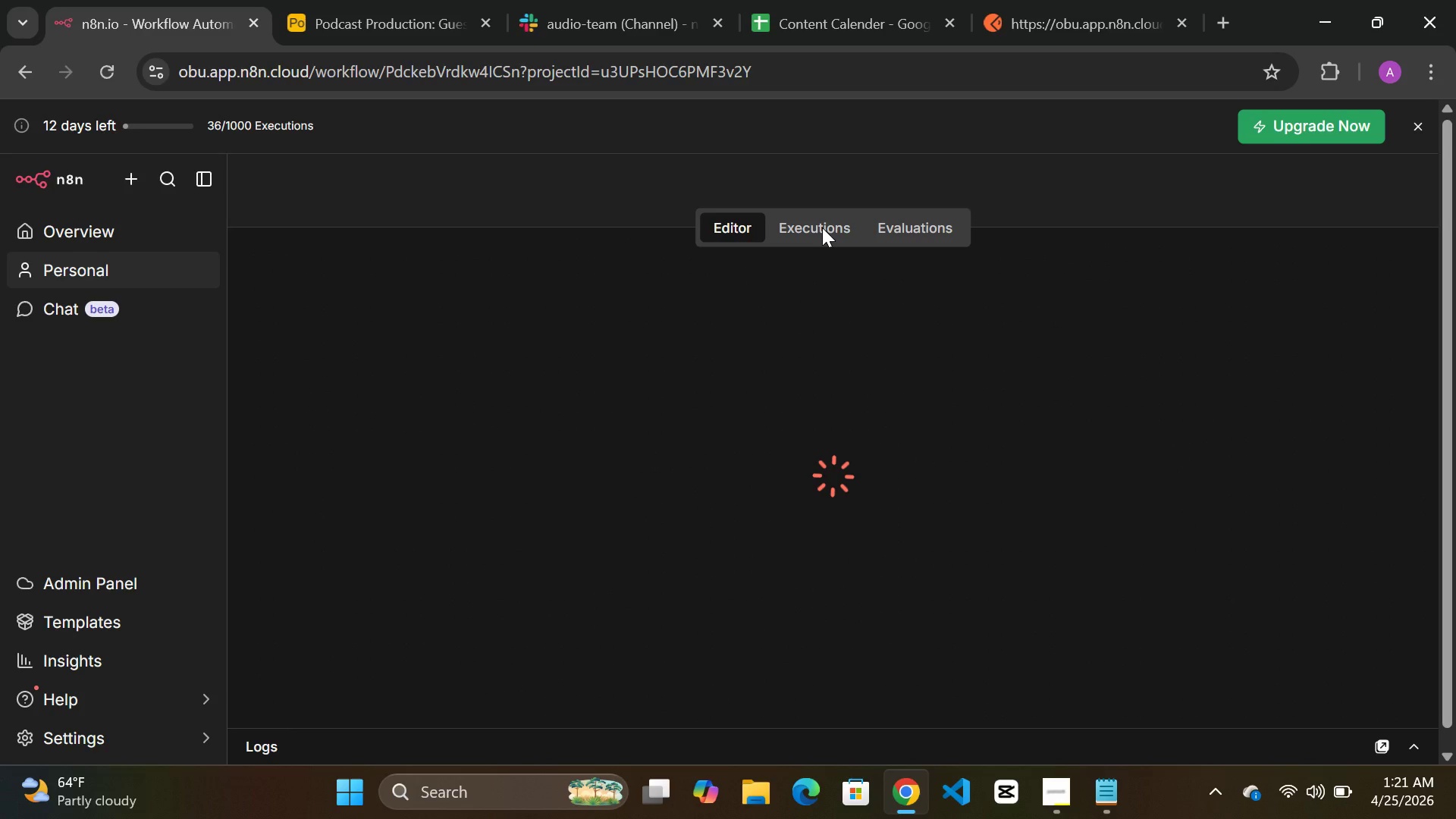 
left_click_drag(start_coordinate=[1021, 476], to_coordinate=[953, 488])
 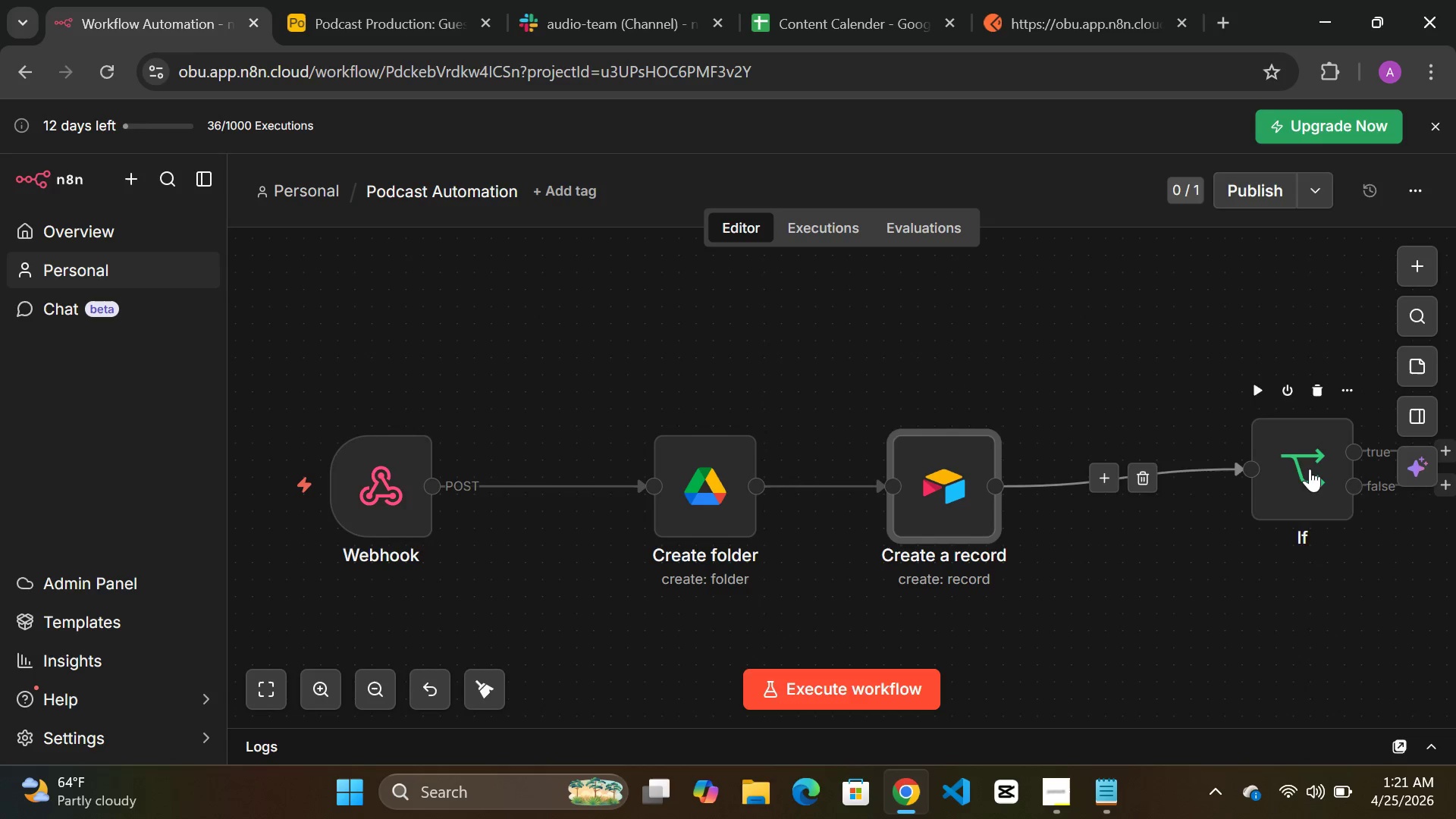 
left_click_drag(start_coordinate=[1310, 469], to_coordinate=[1208, 469])
 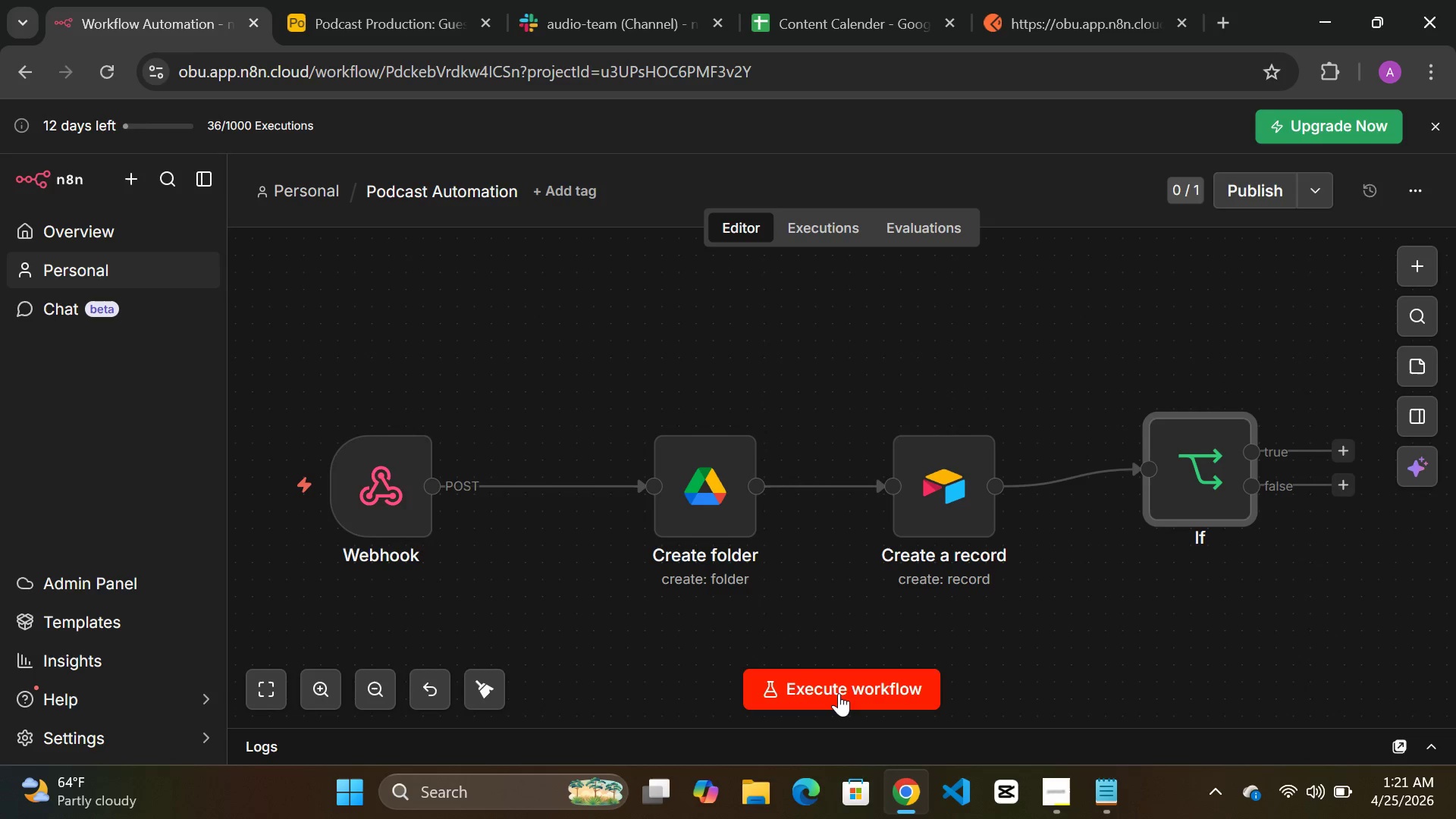 
left_click([839, 693])
 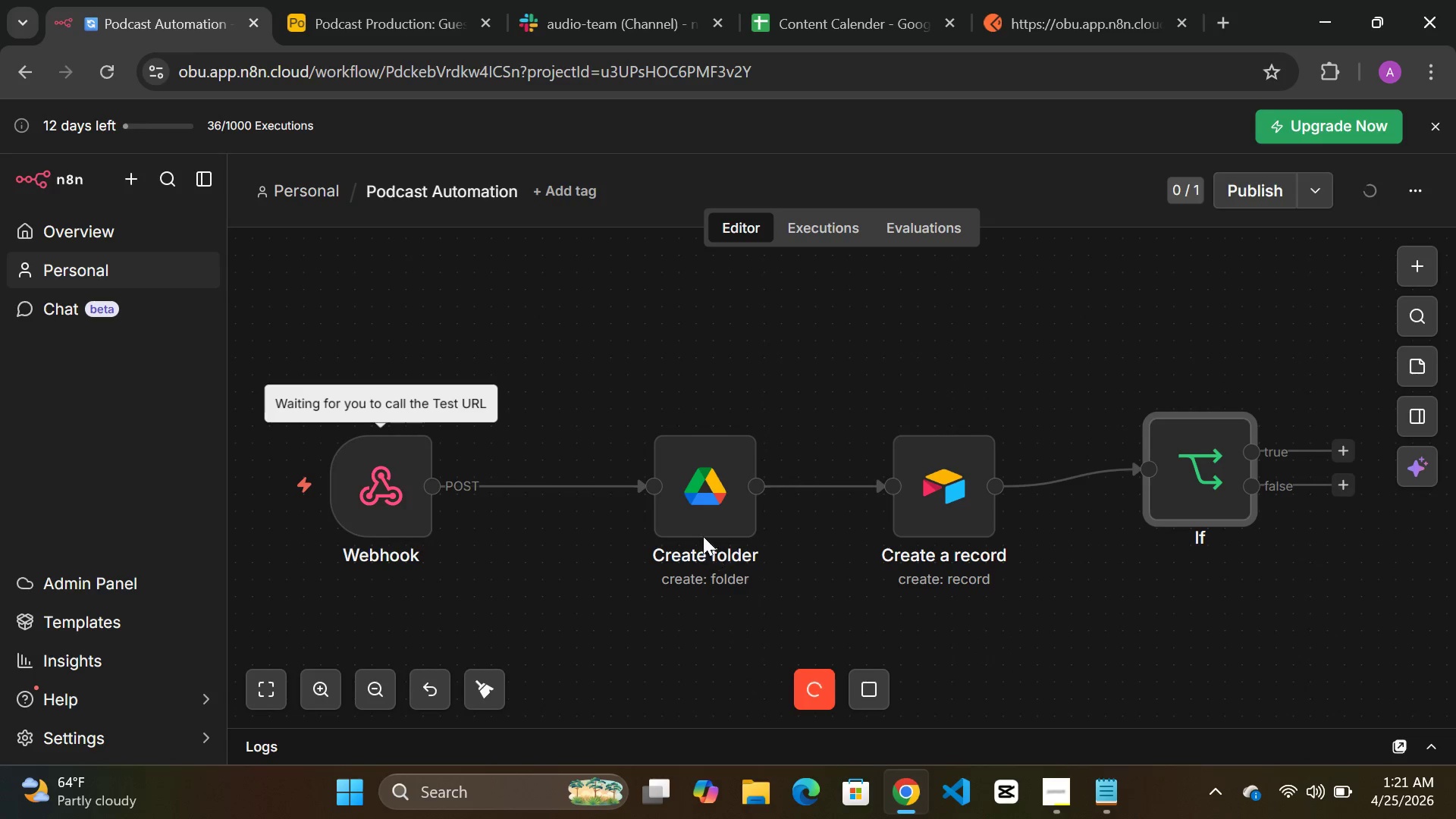 
left_click_drag(start_coordinate=[695, 492], to_coordinate=[645, 488])
 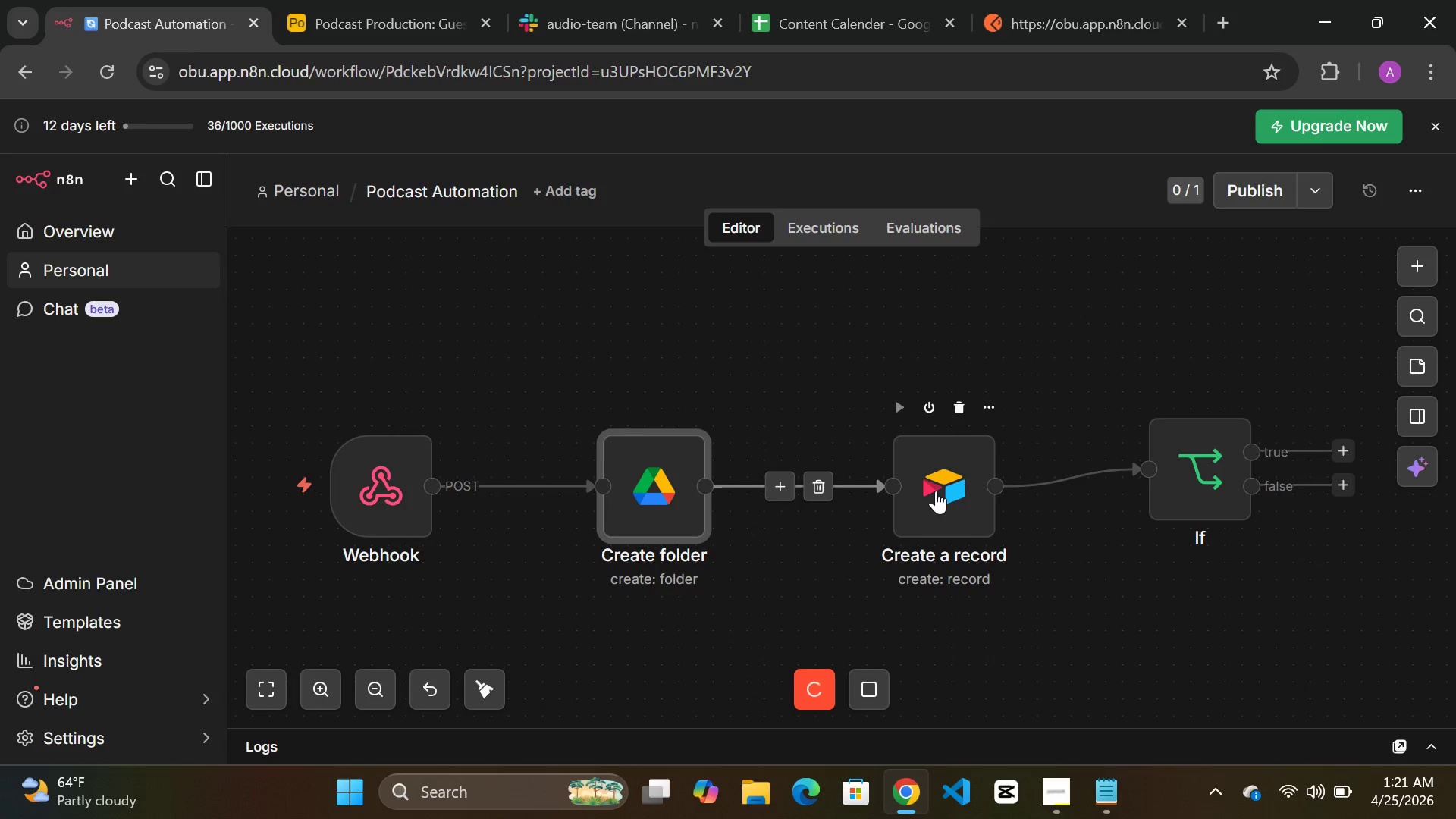 
left_click_drag(start_coordinate=[936, 491], to_coordinate=[888, 491])
 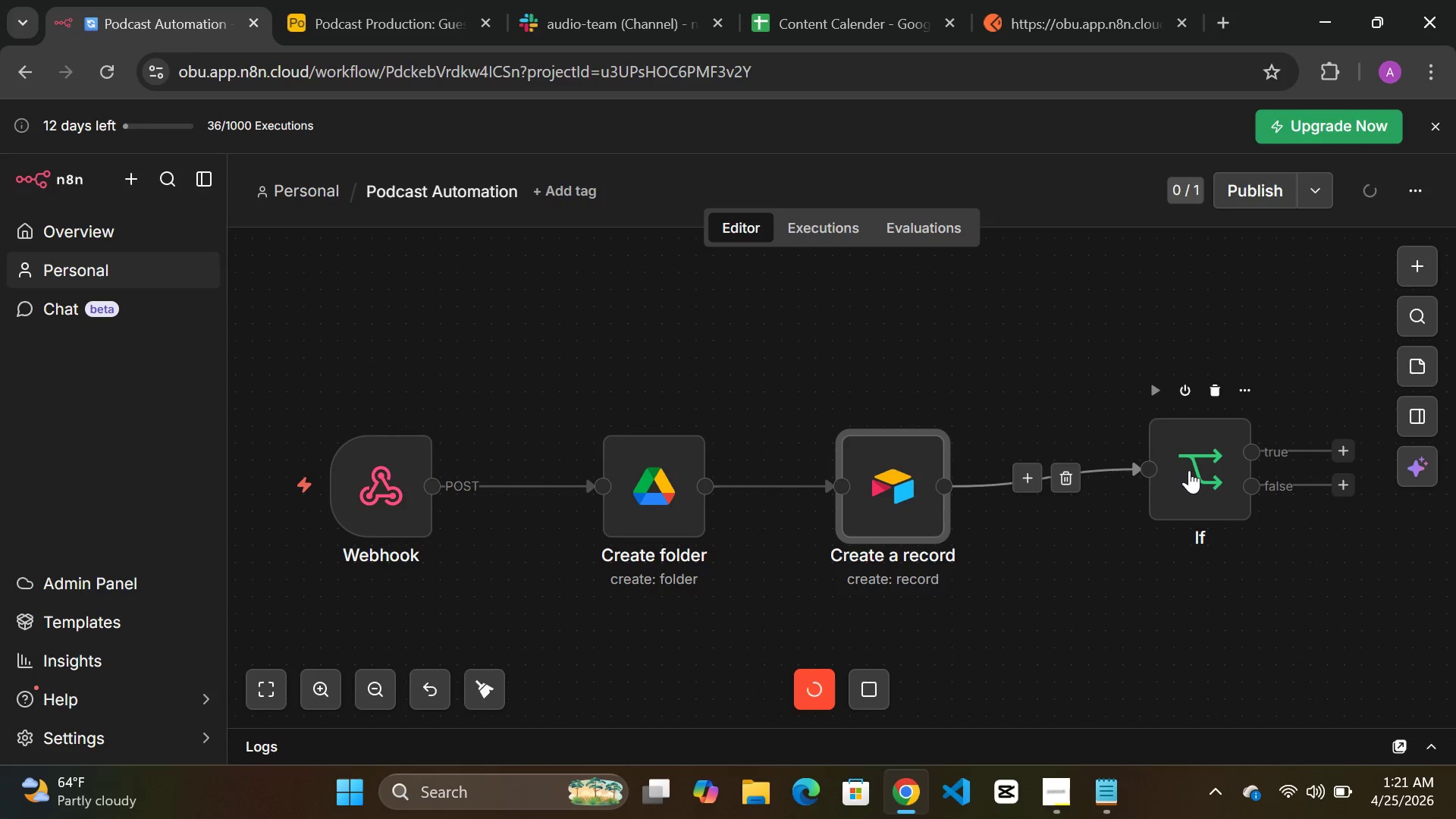 
left_click_drag(start_coordinate=[1191, 470], to_coordinate=[1117, 470])
 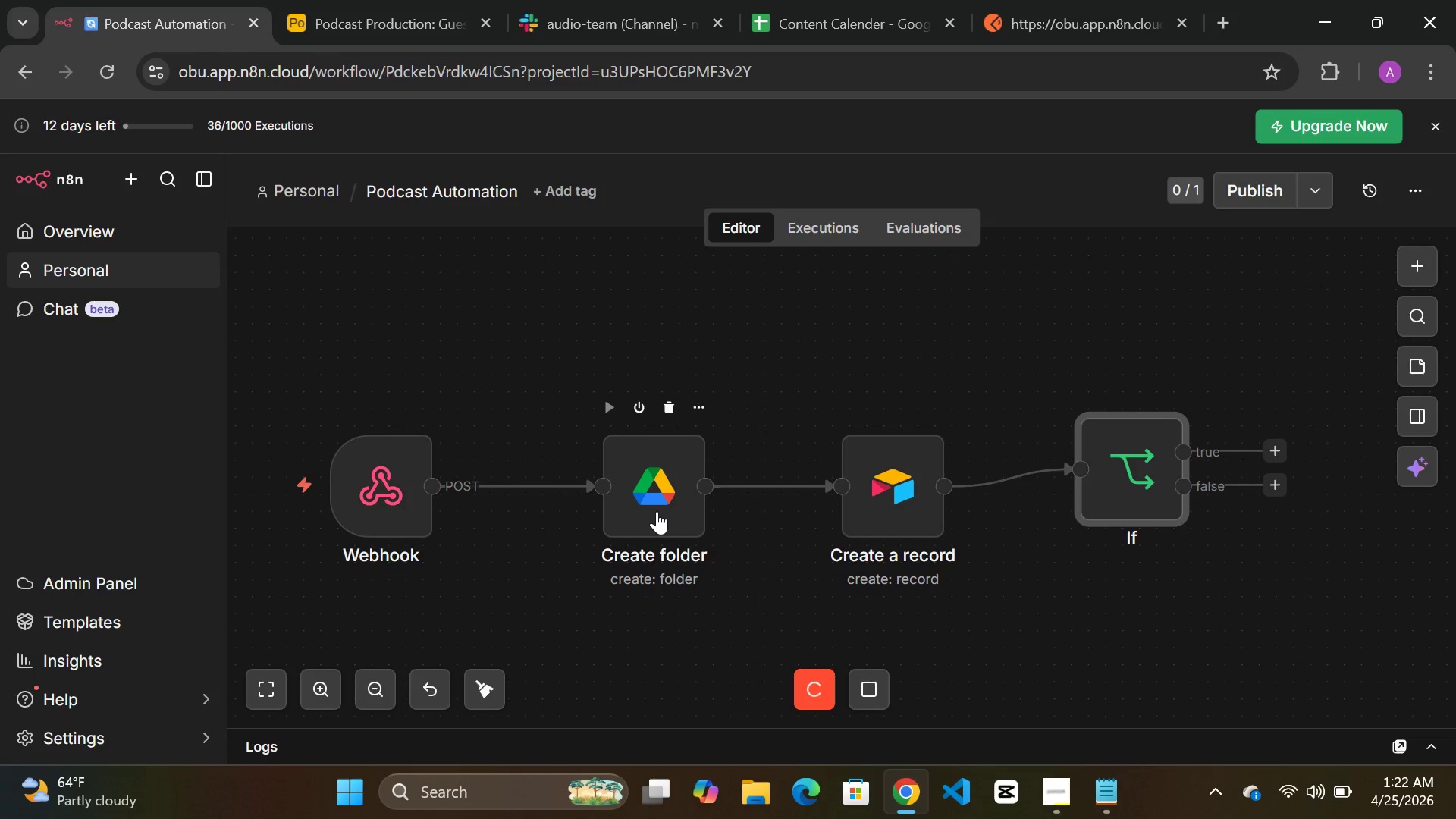 
wait(38.63)
 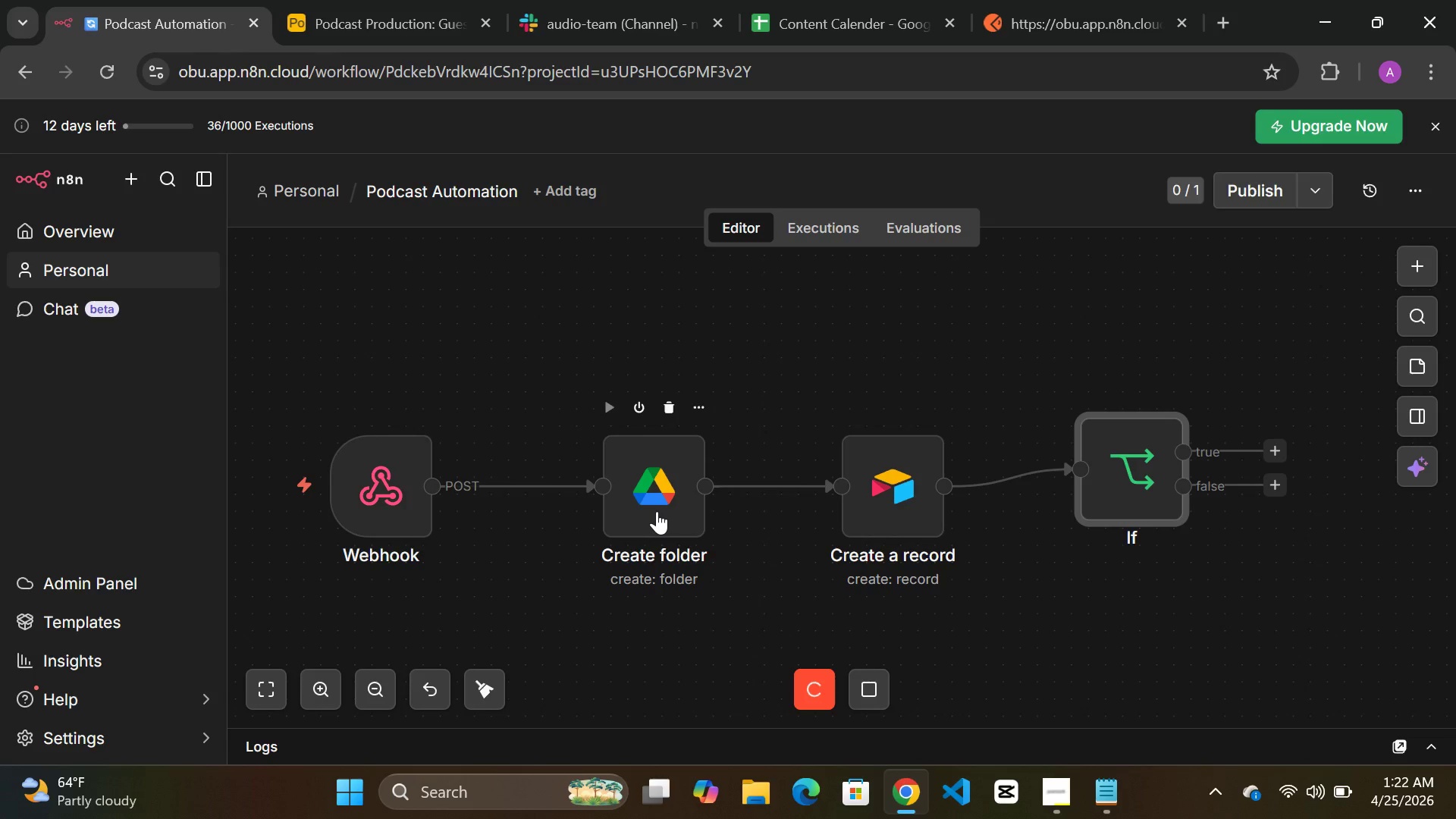 
mouse_move([646, 507])
 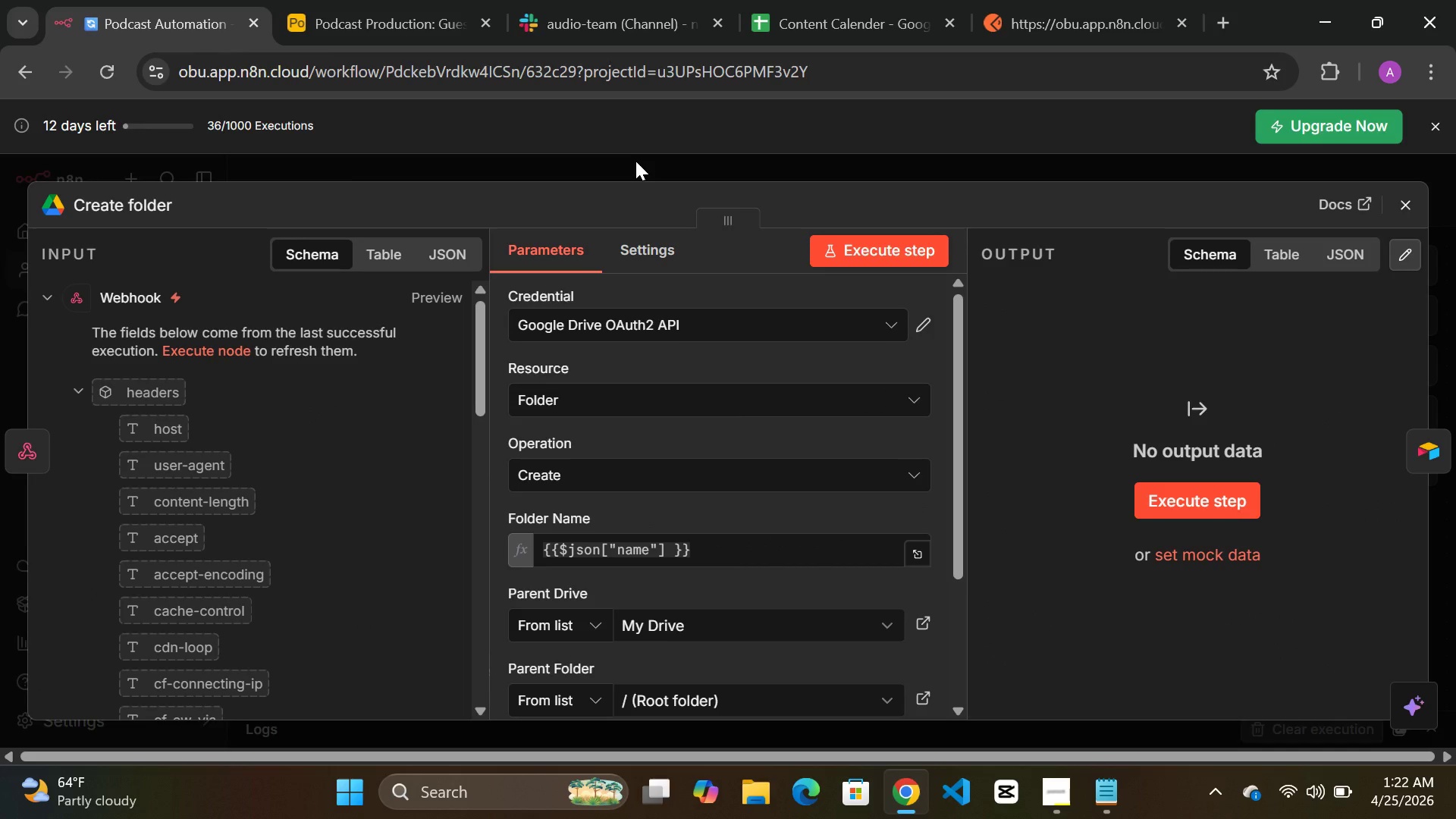 
left_click([635, 161])
 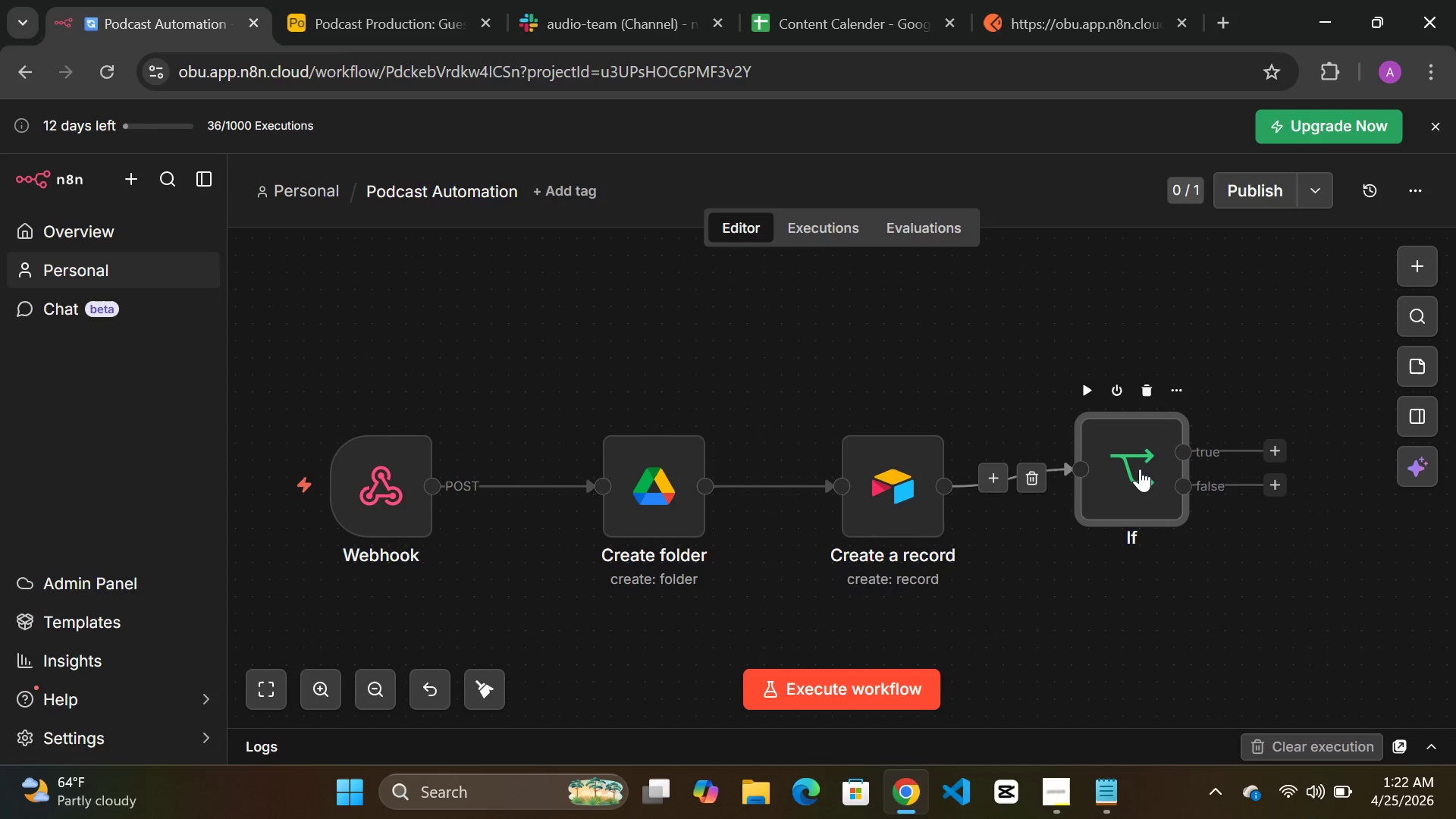 
double_click([1140, 469])
 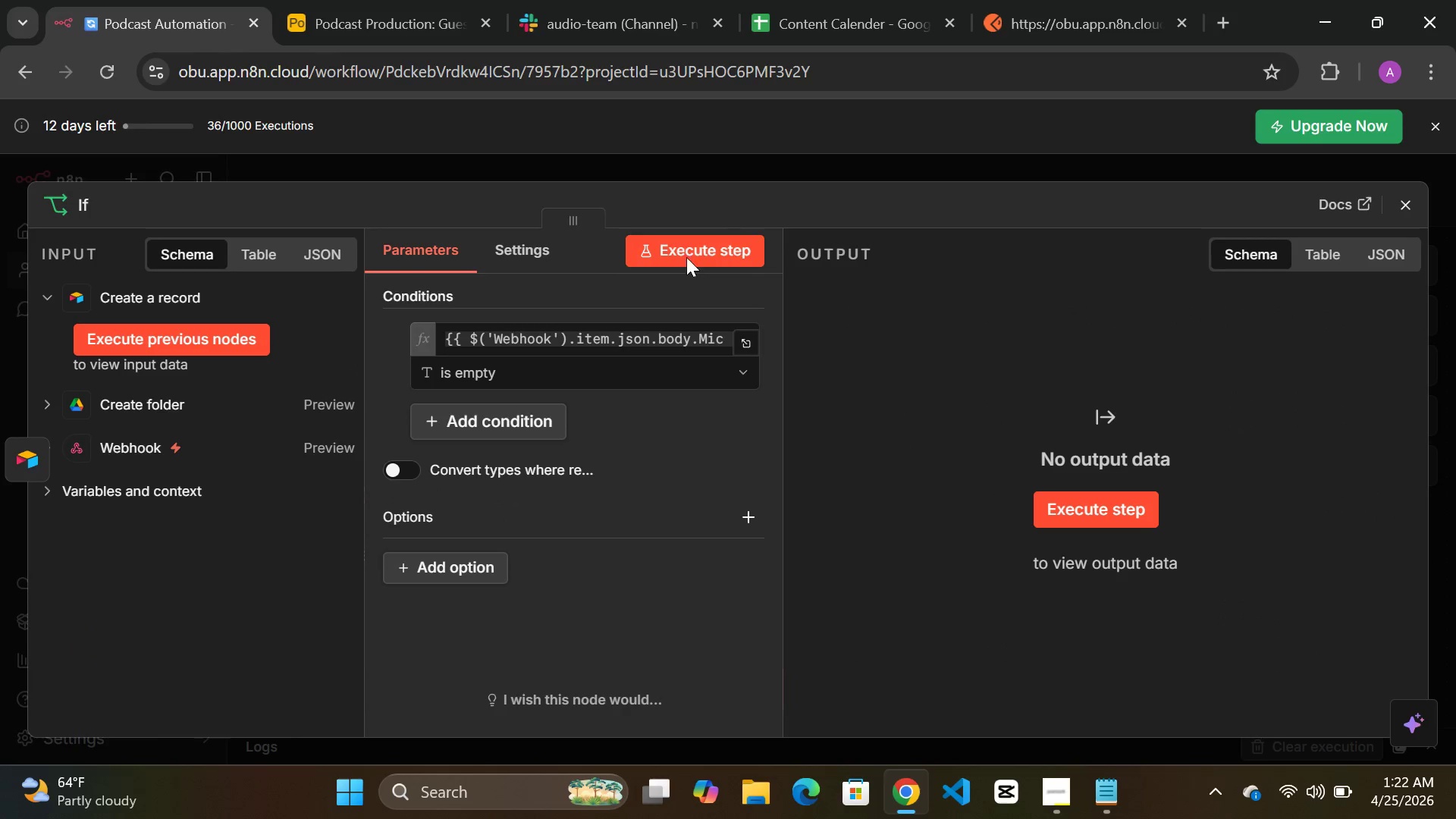 
left_click([686, 257])
 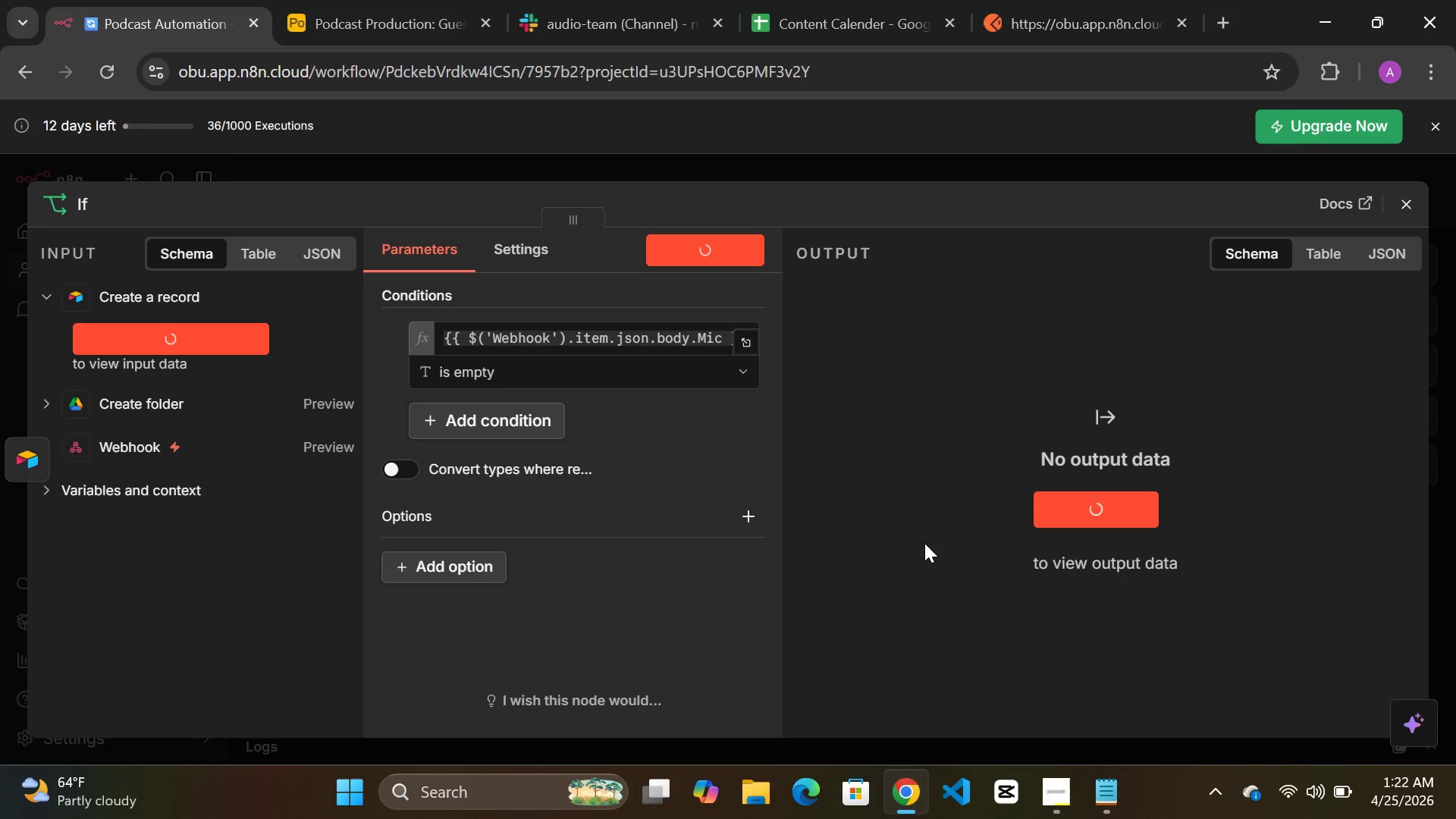 
wait(16.91)
 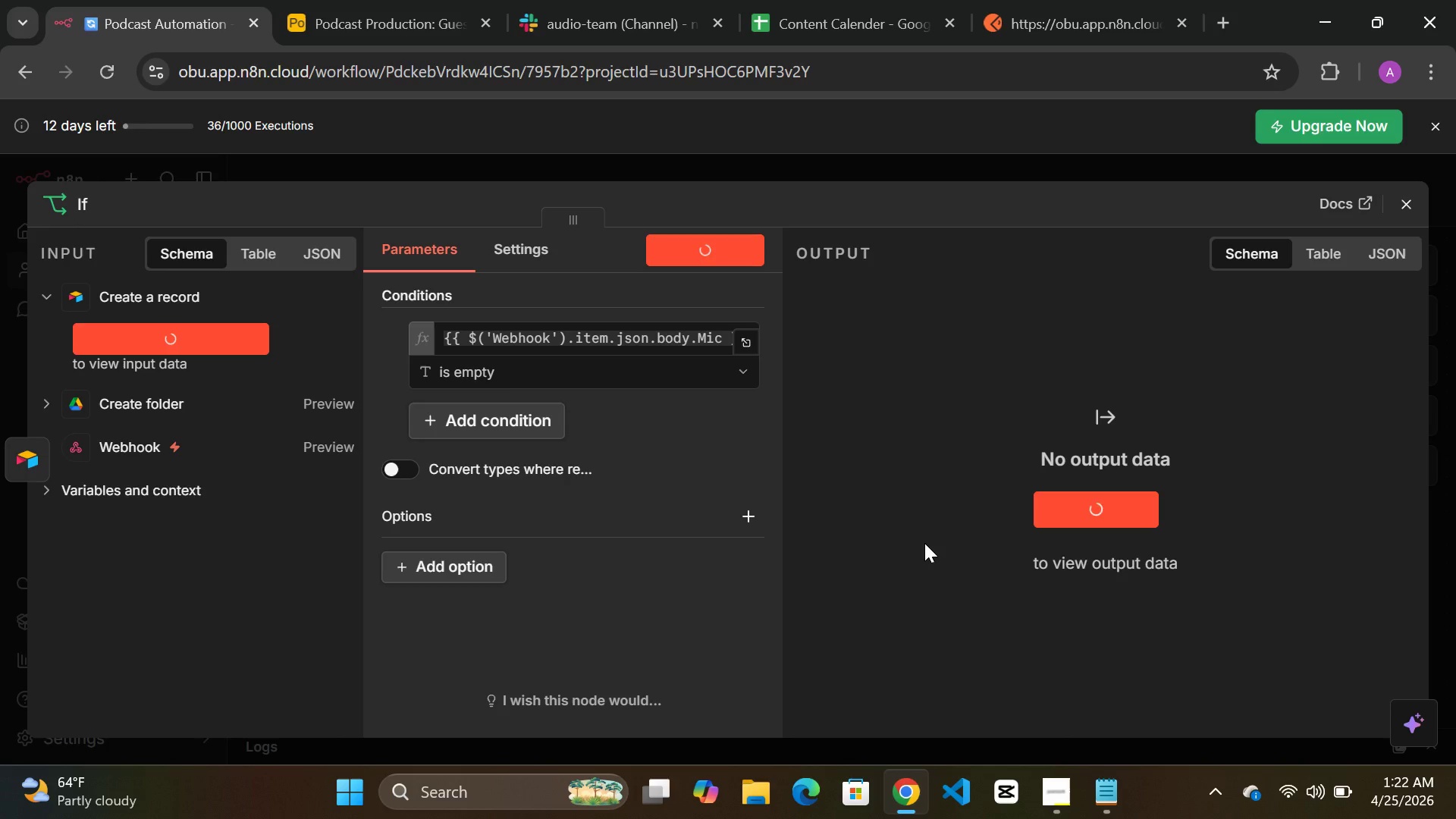 
left_click([618, 155])
 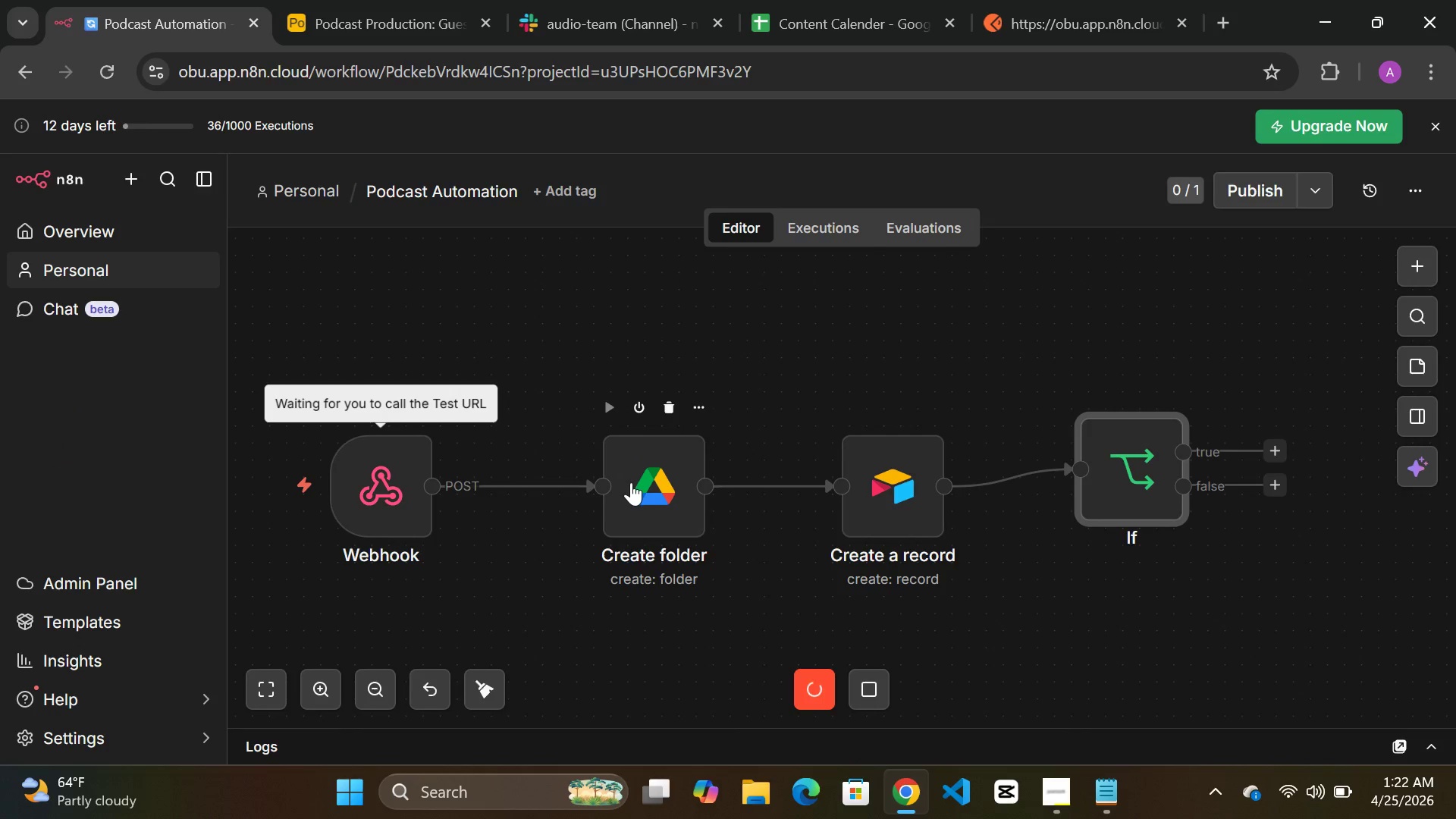 
left_click_drag(start_coordinate=[631, 482], to_coordinate=[609, 486])
 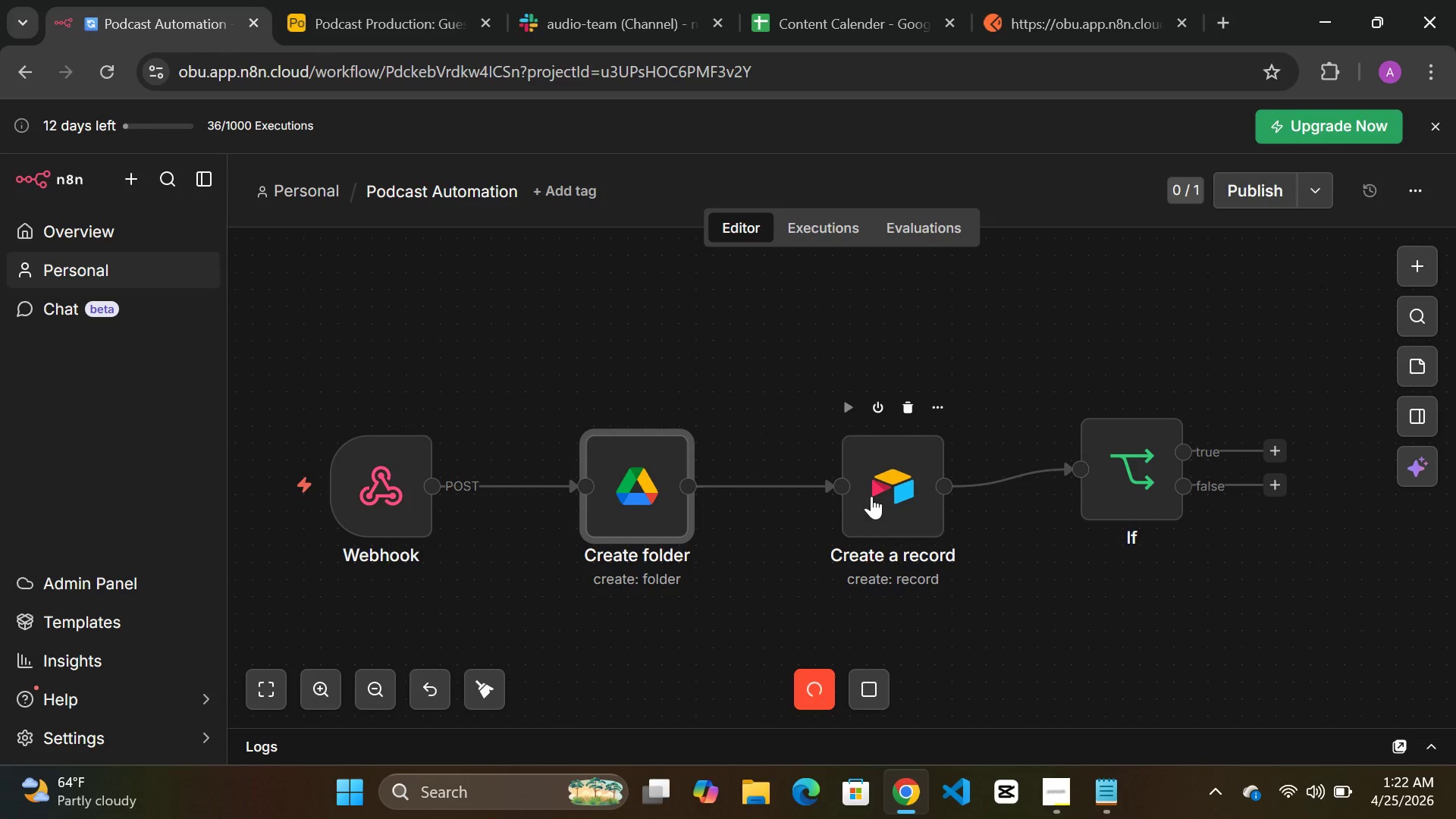 
left_click_drag(start_coordinate=[871, 496], to_coordinate=[836, 496])
 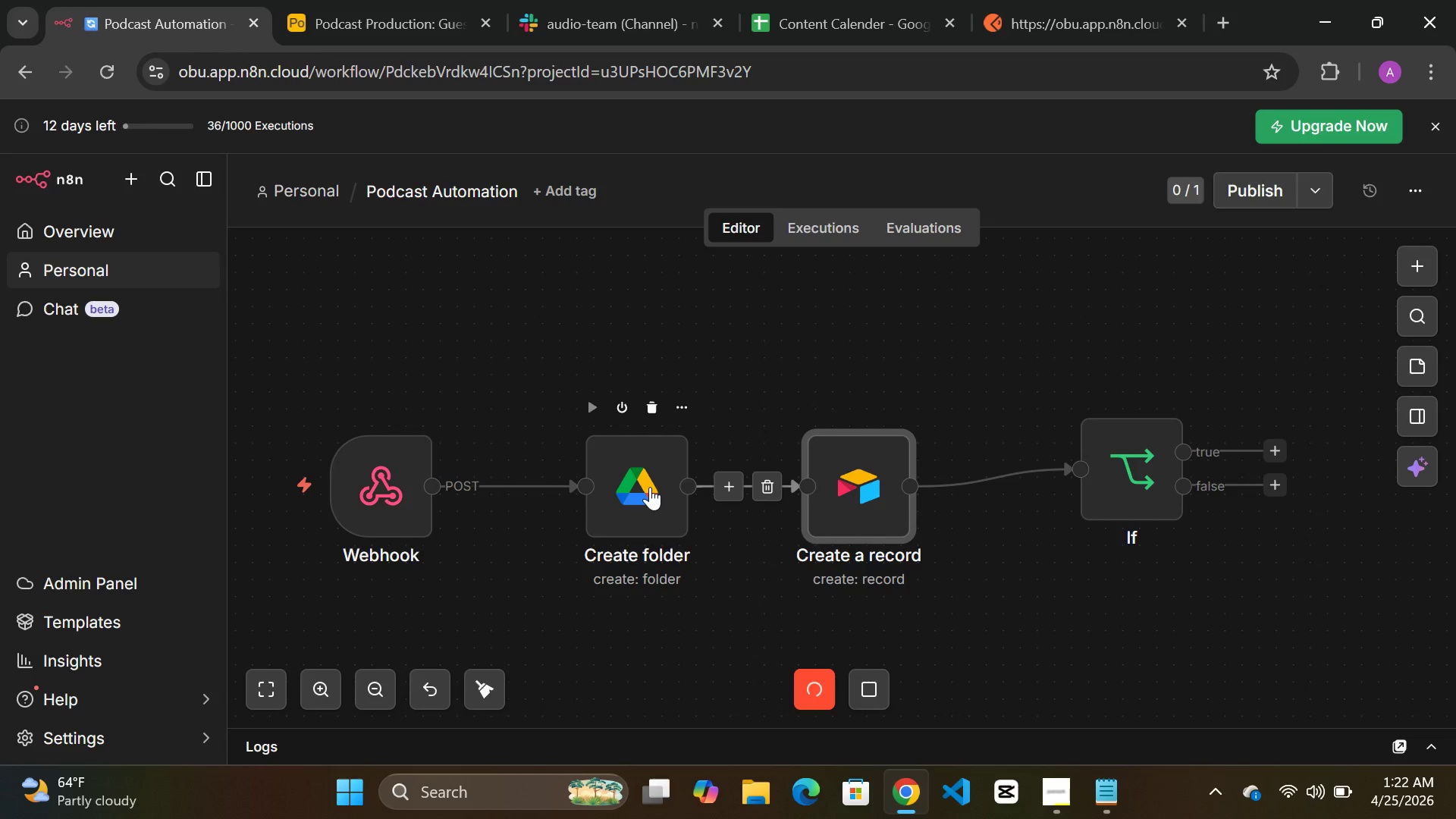 
left_click_drag(start_coordinate=[650, 487], to_coordinate=[563, 487])
 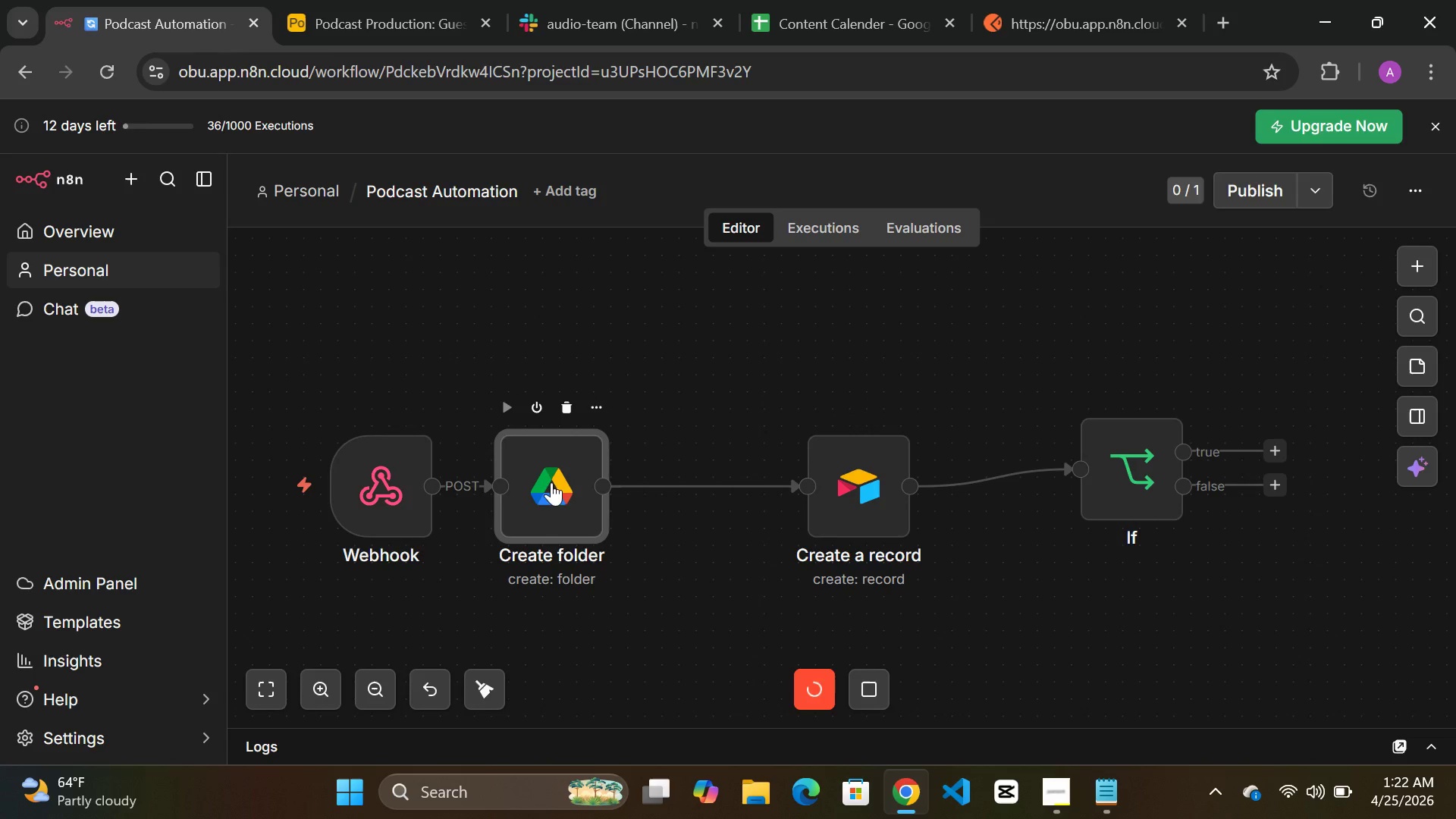 
left_click_drag(start_coordinate=[546, 480], to_coordinate=[577, 480])
 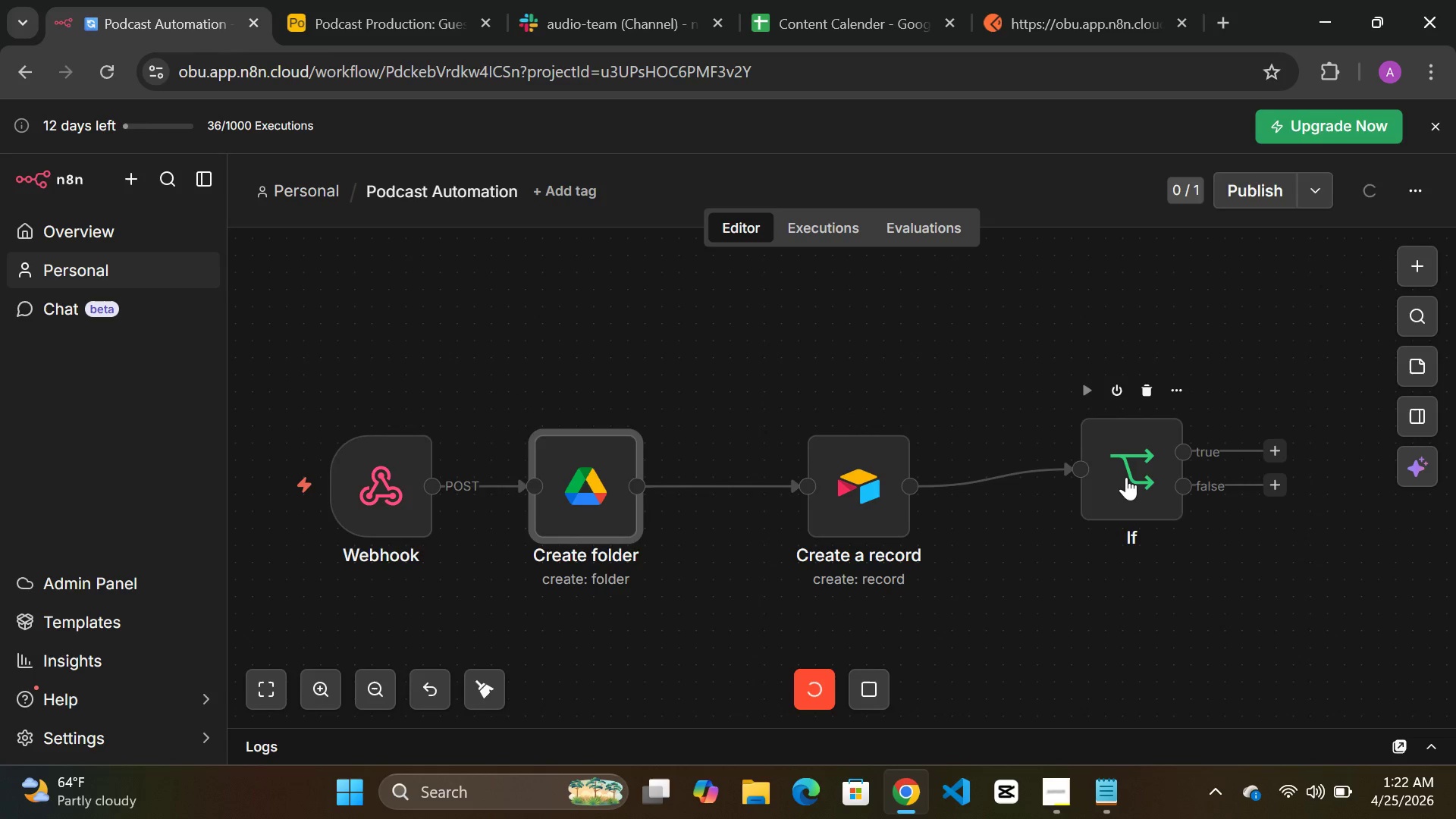 
left_click_drag(start_coordinate=[1126, 477], to_coordinate=[1072, 495])
 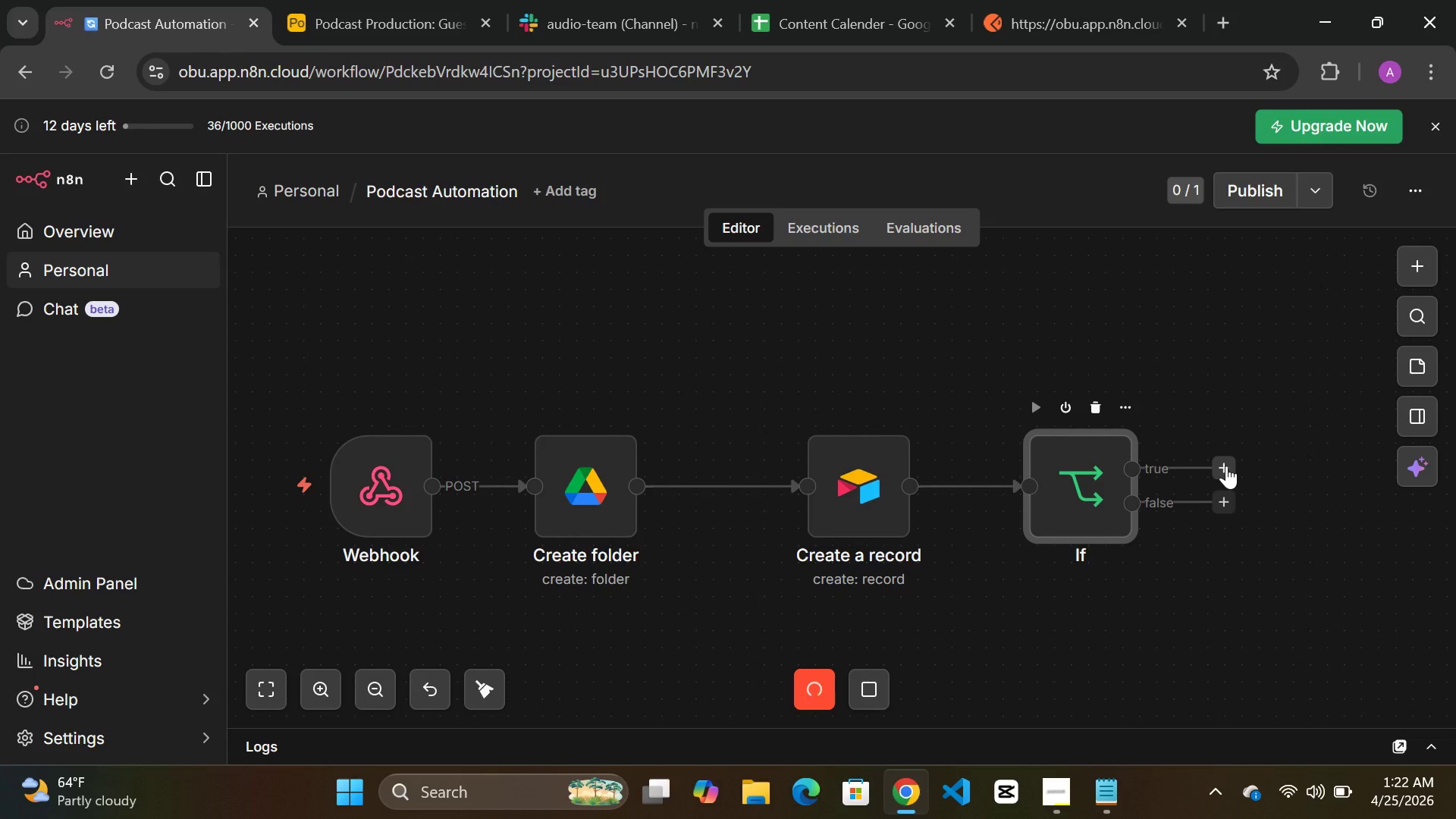 
left_click([1226, 466])
 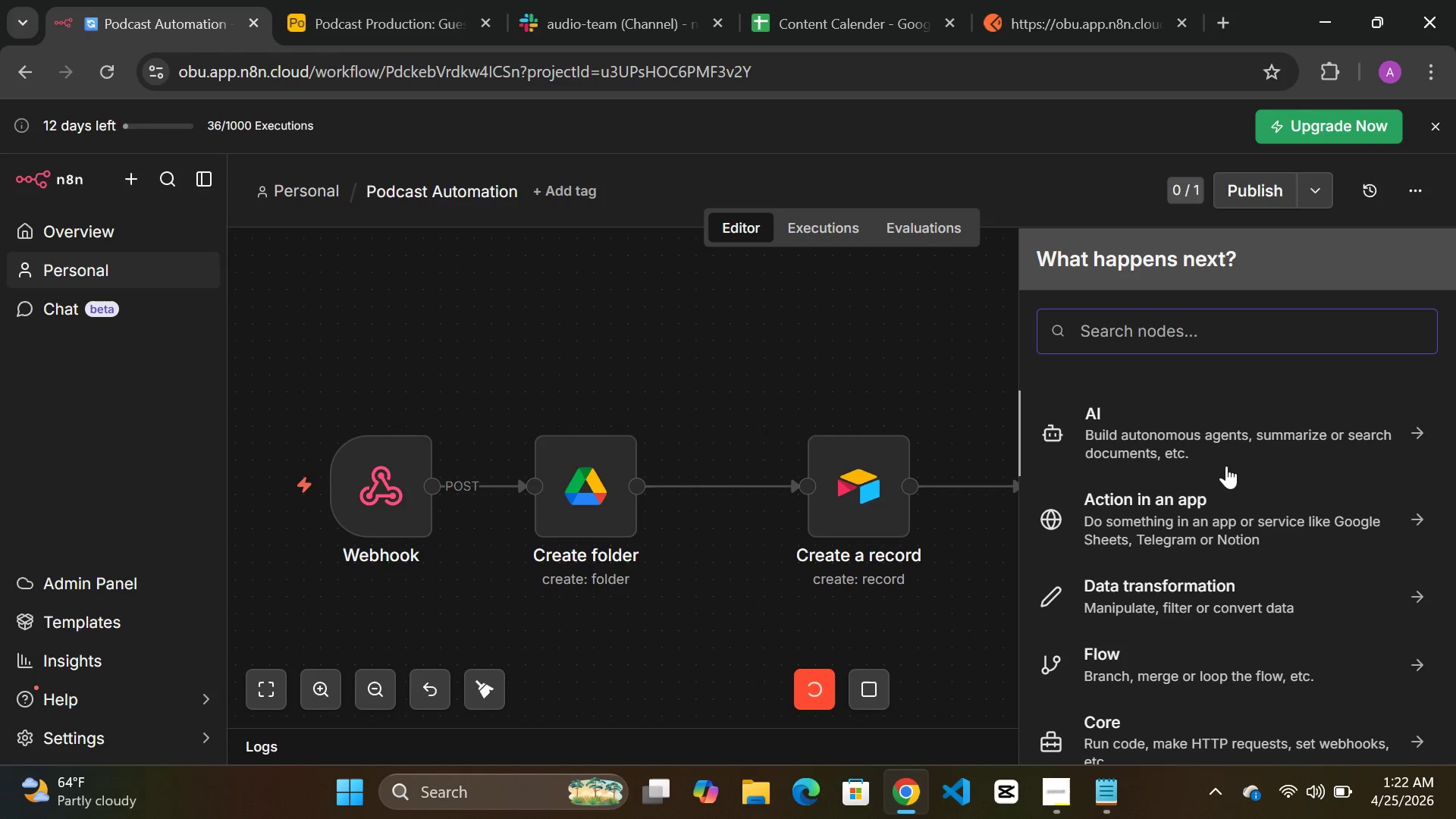 
wait(8.0)
 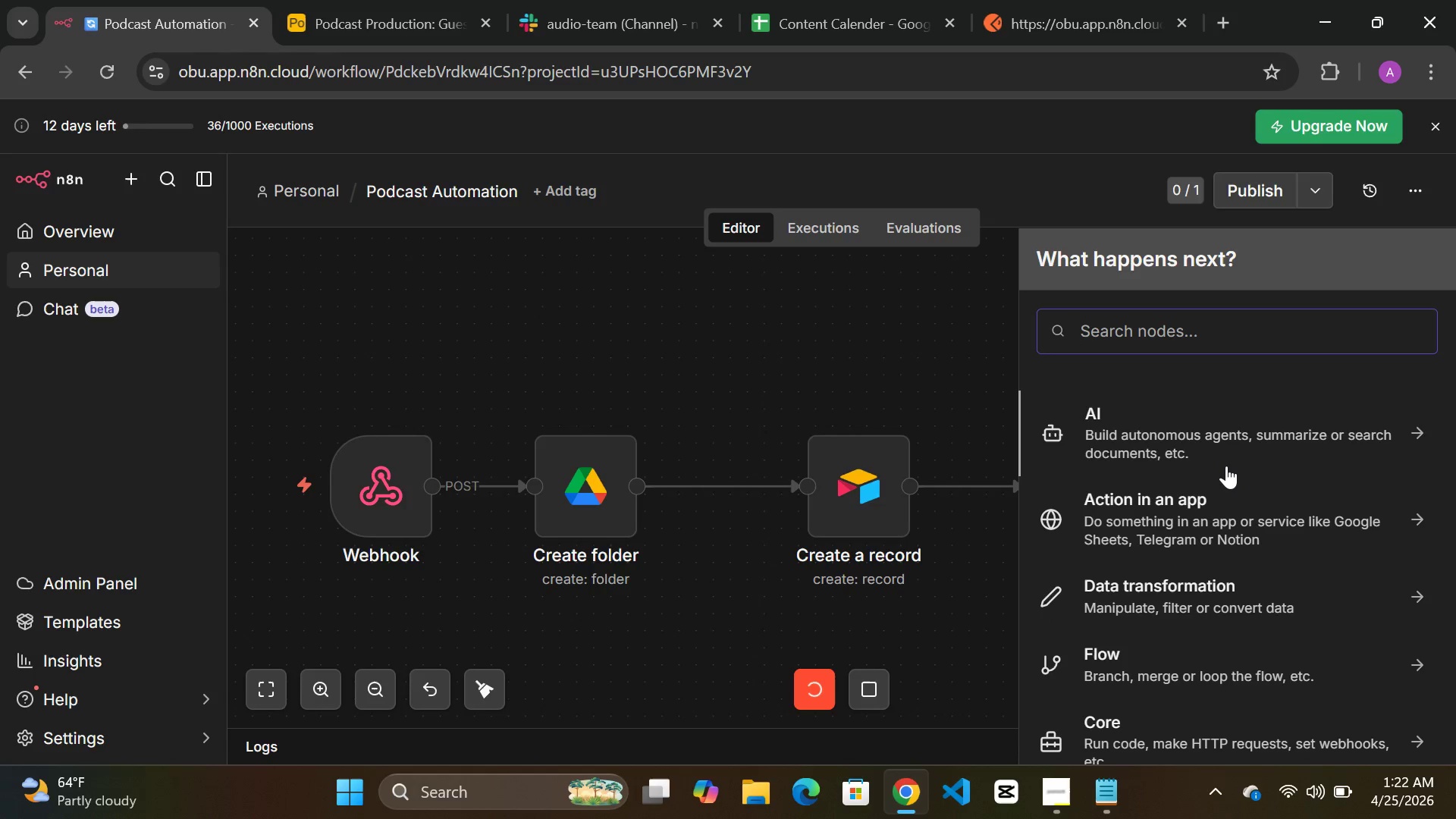 
type(gmi)
 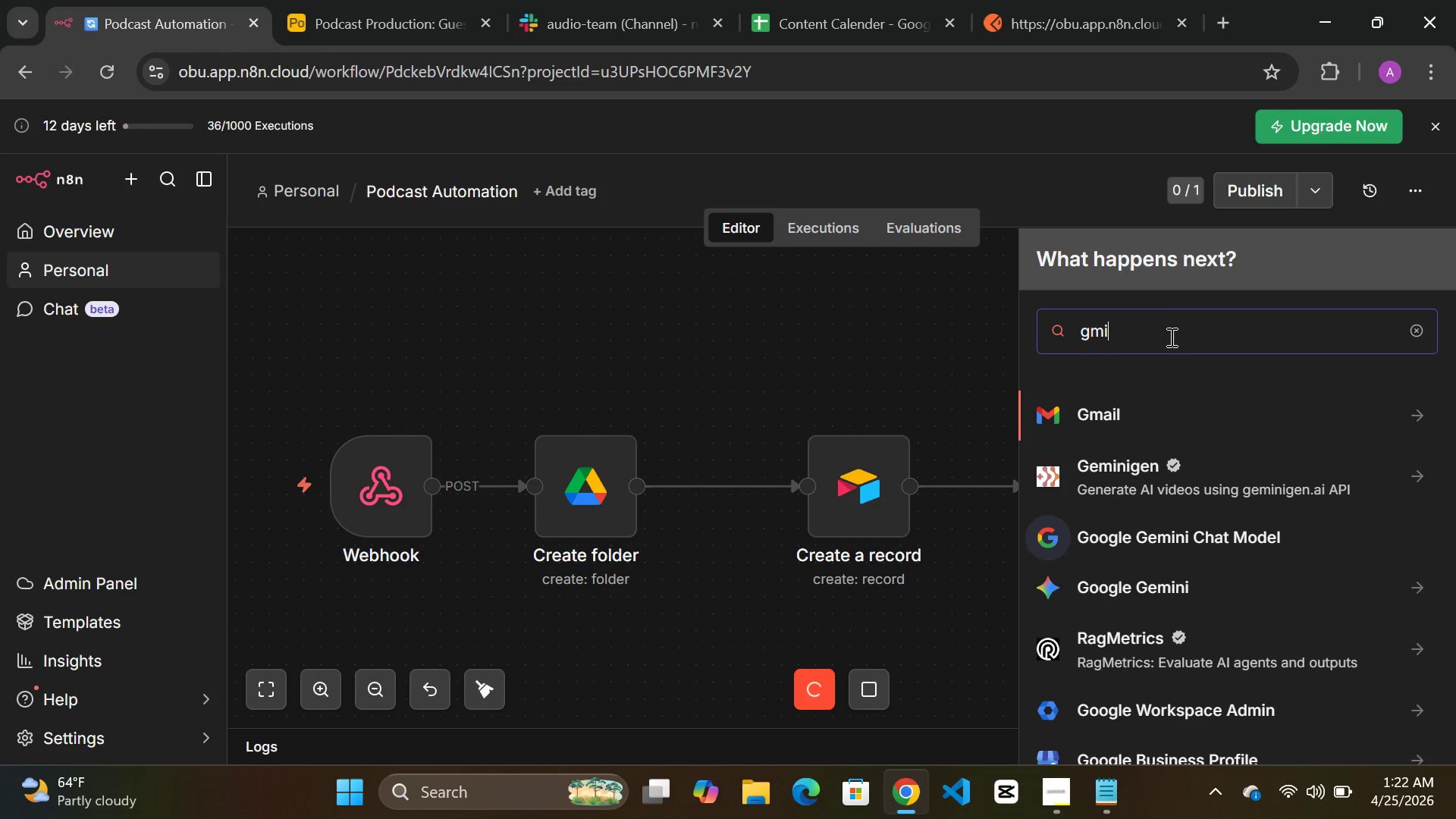 
left_click([1132, 403])
 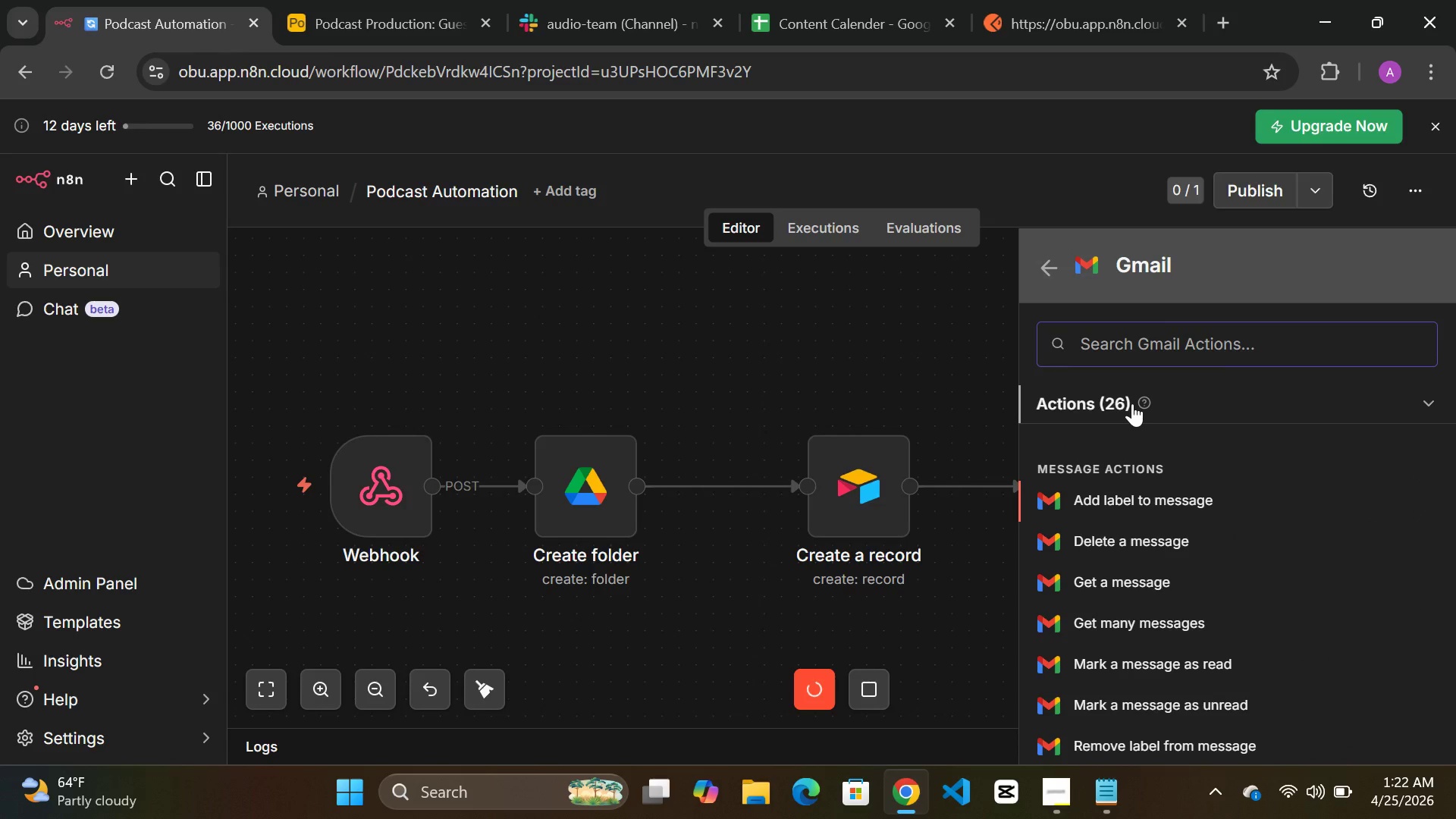 
type(sen)
 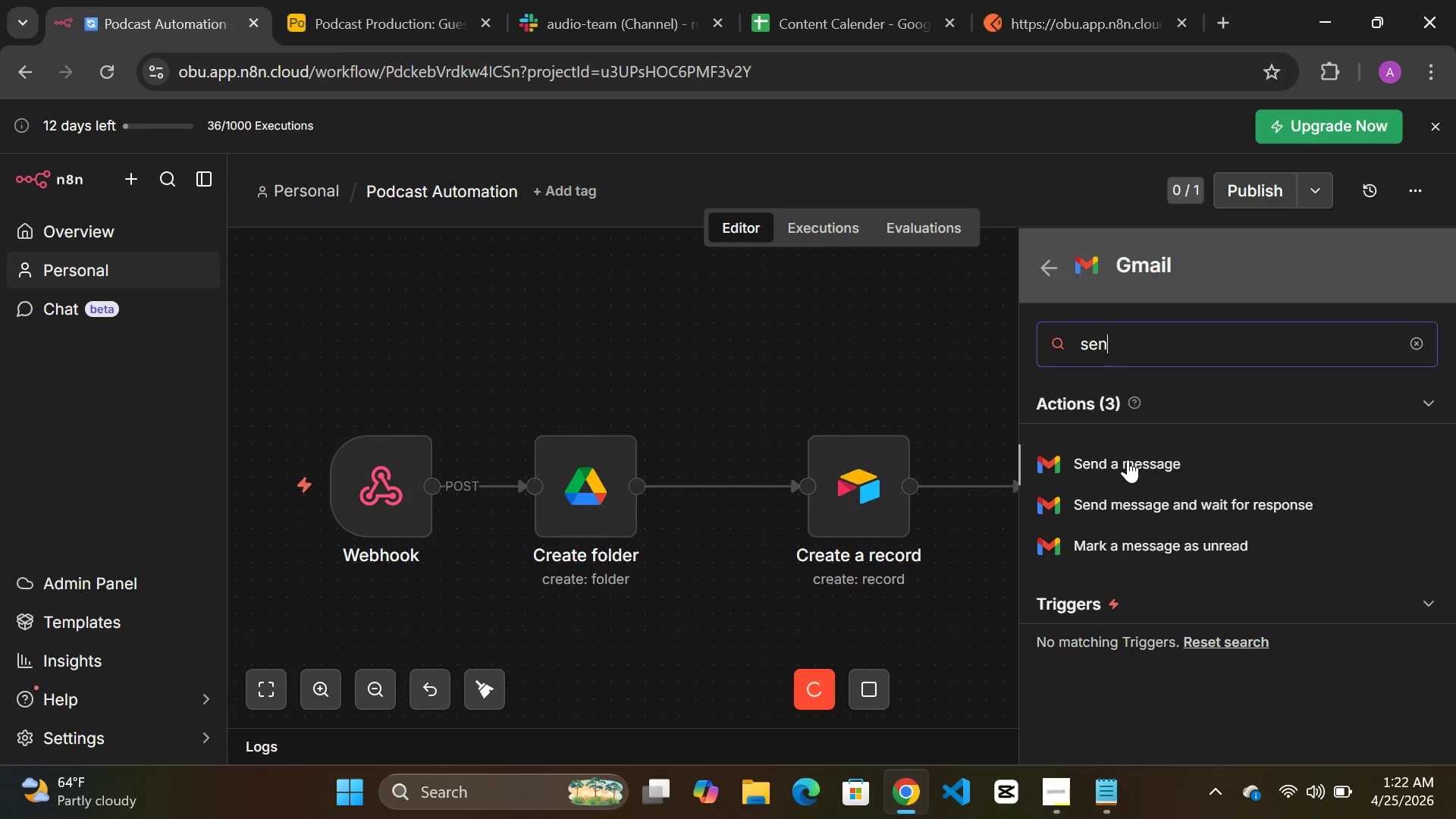 
left_click([1128, 460])
 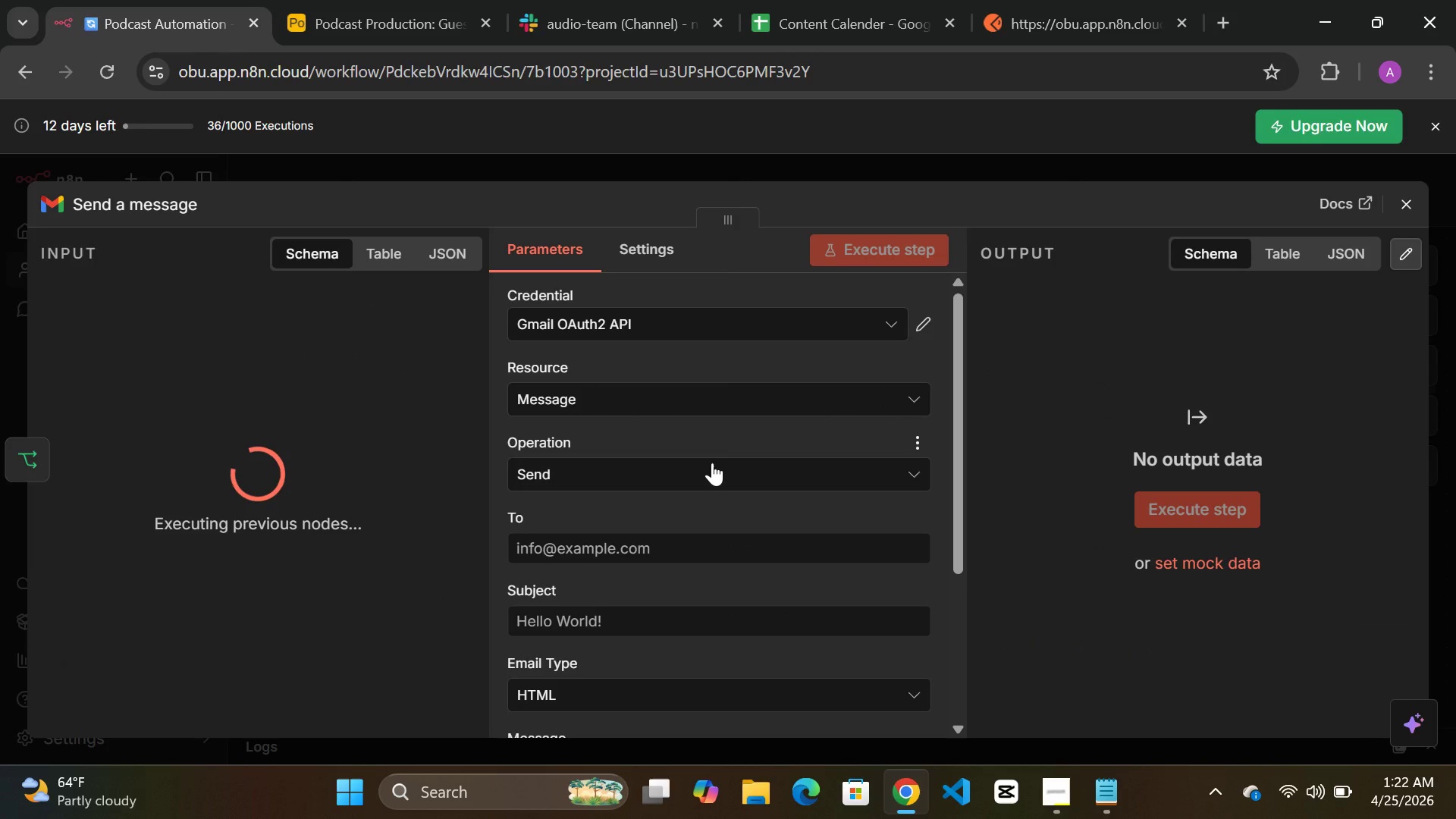 
scroll: coordinate [712, 463], scroll_direction: down, amount: 1.0
 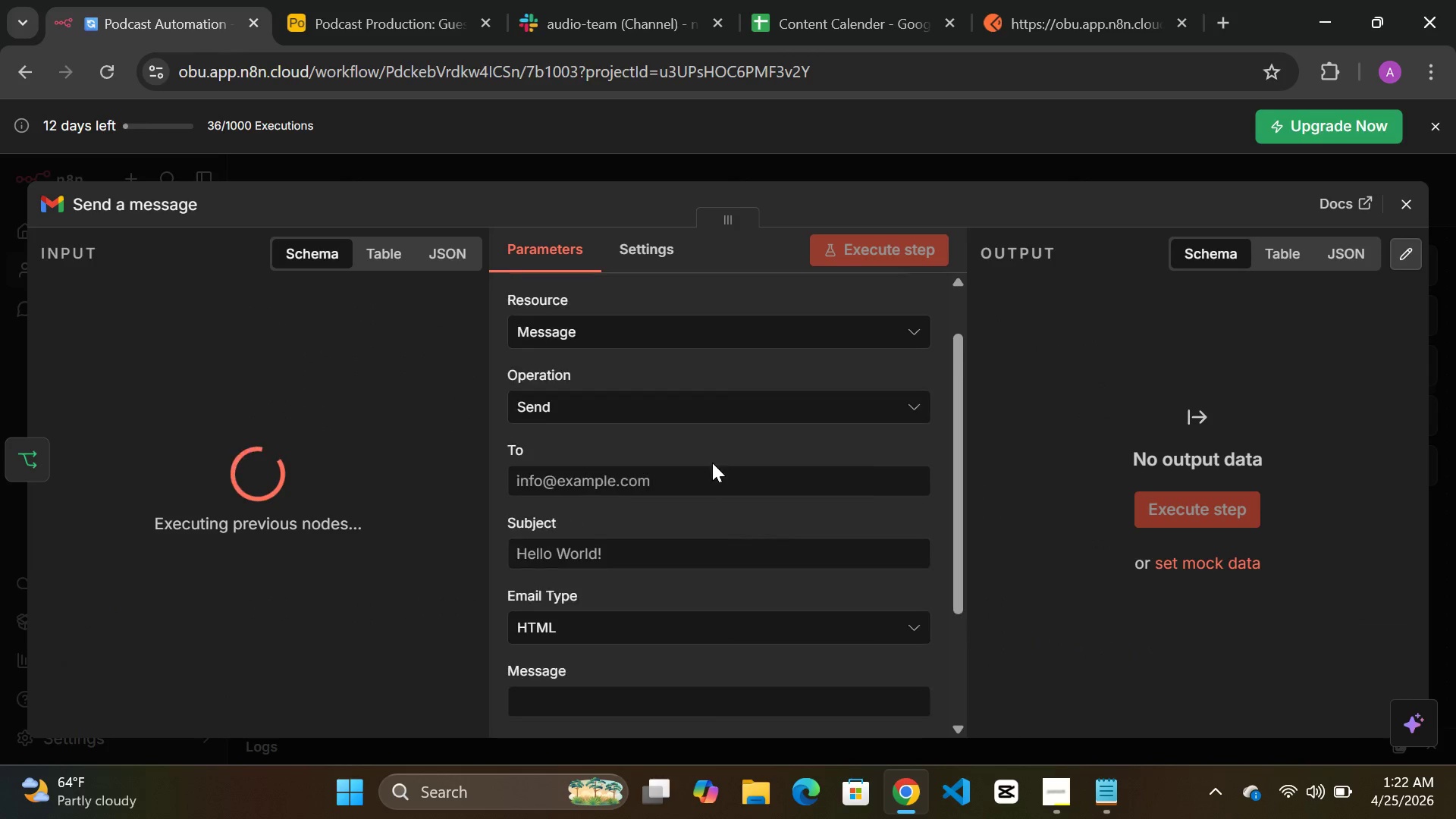 
scroll: coordinate [585, 400], scroll_direction: up, amount: 10.0
 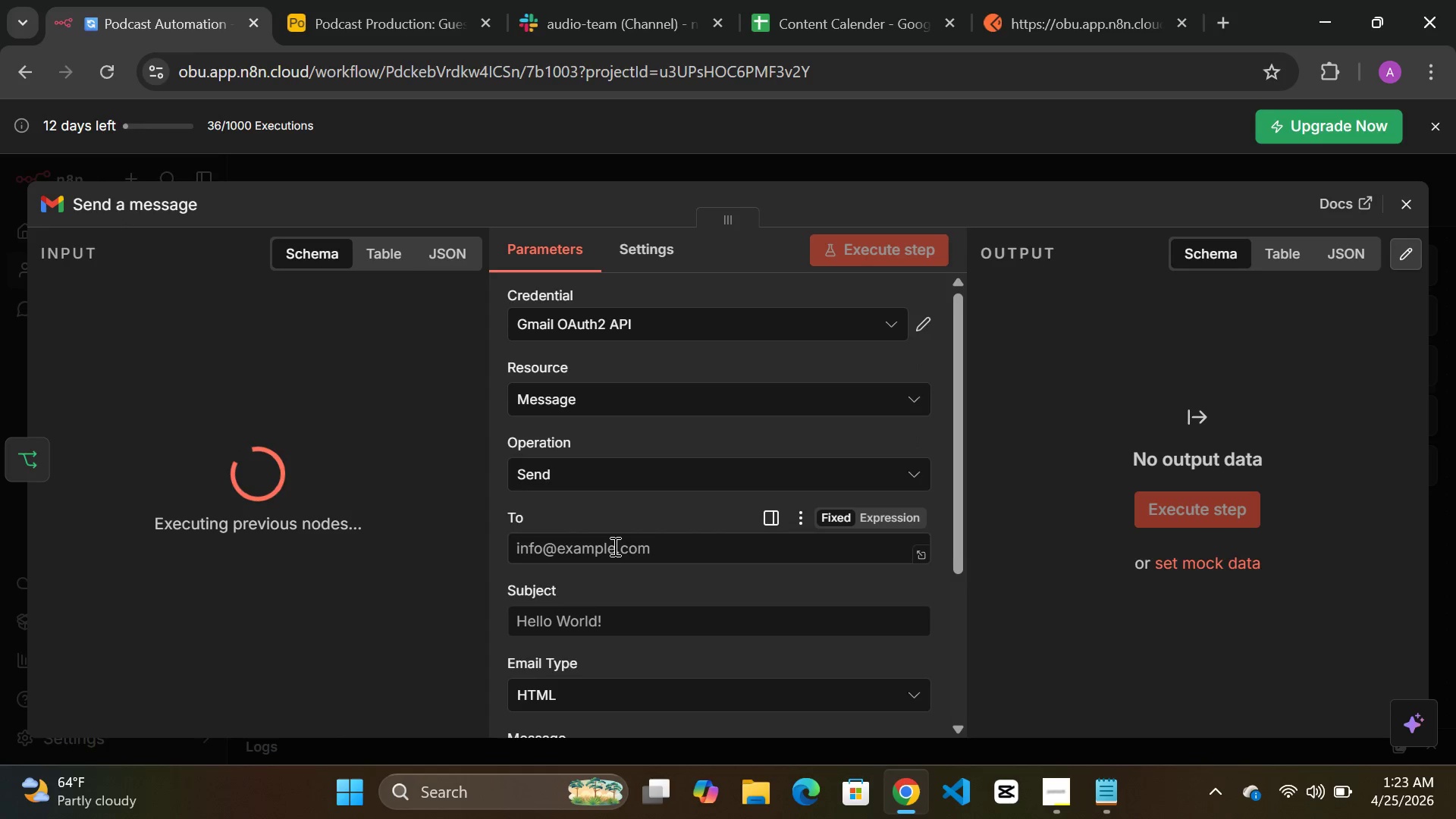 
scroll: coordinate [615, 573], scroll_direction: down, amount: 1.0
 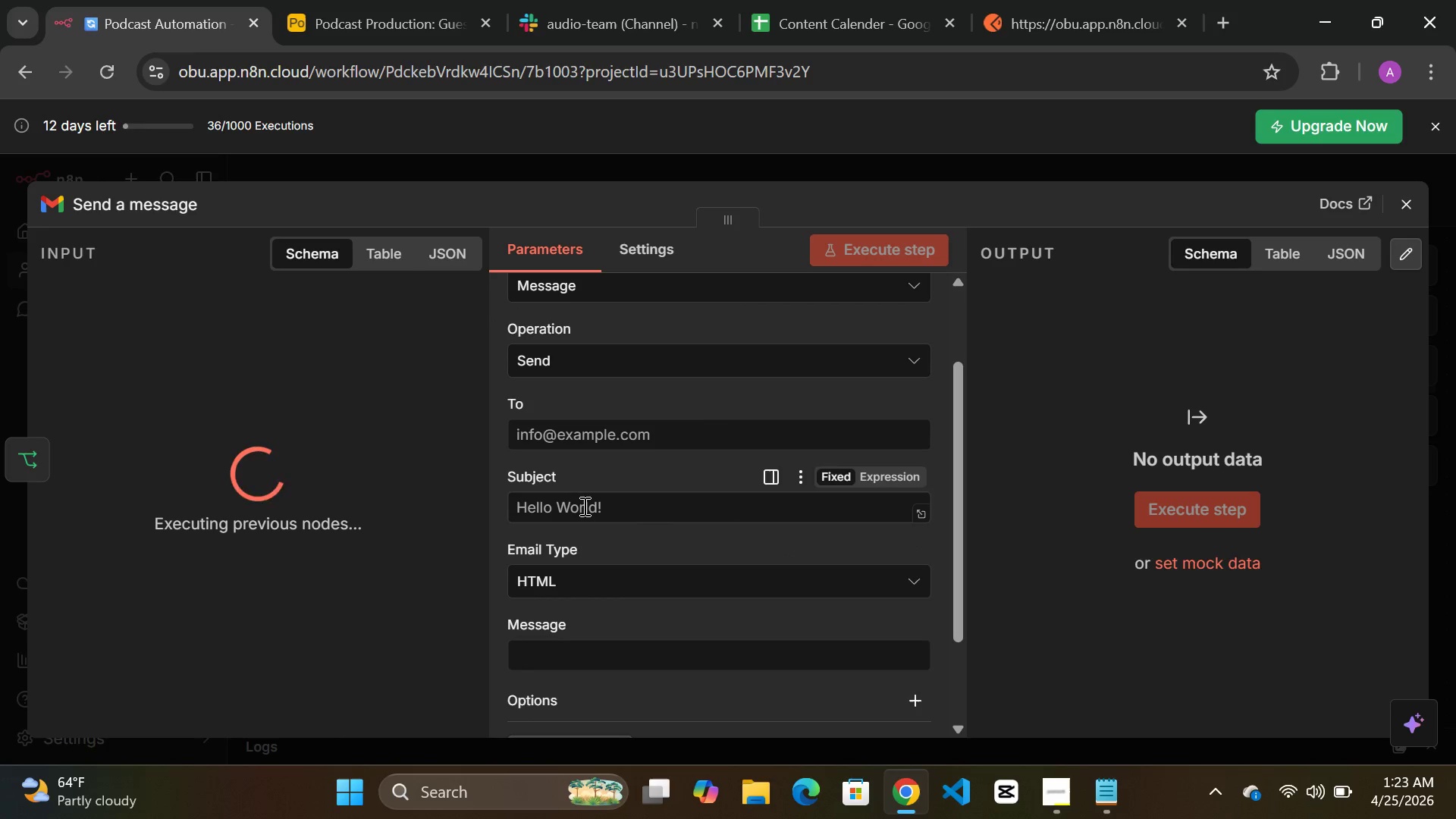 
left_click([583, 506])
 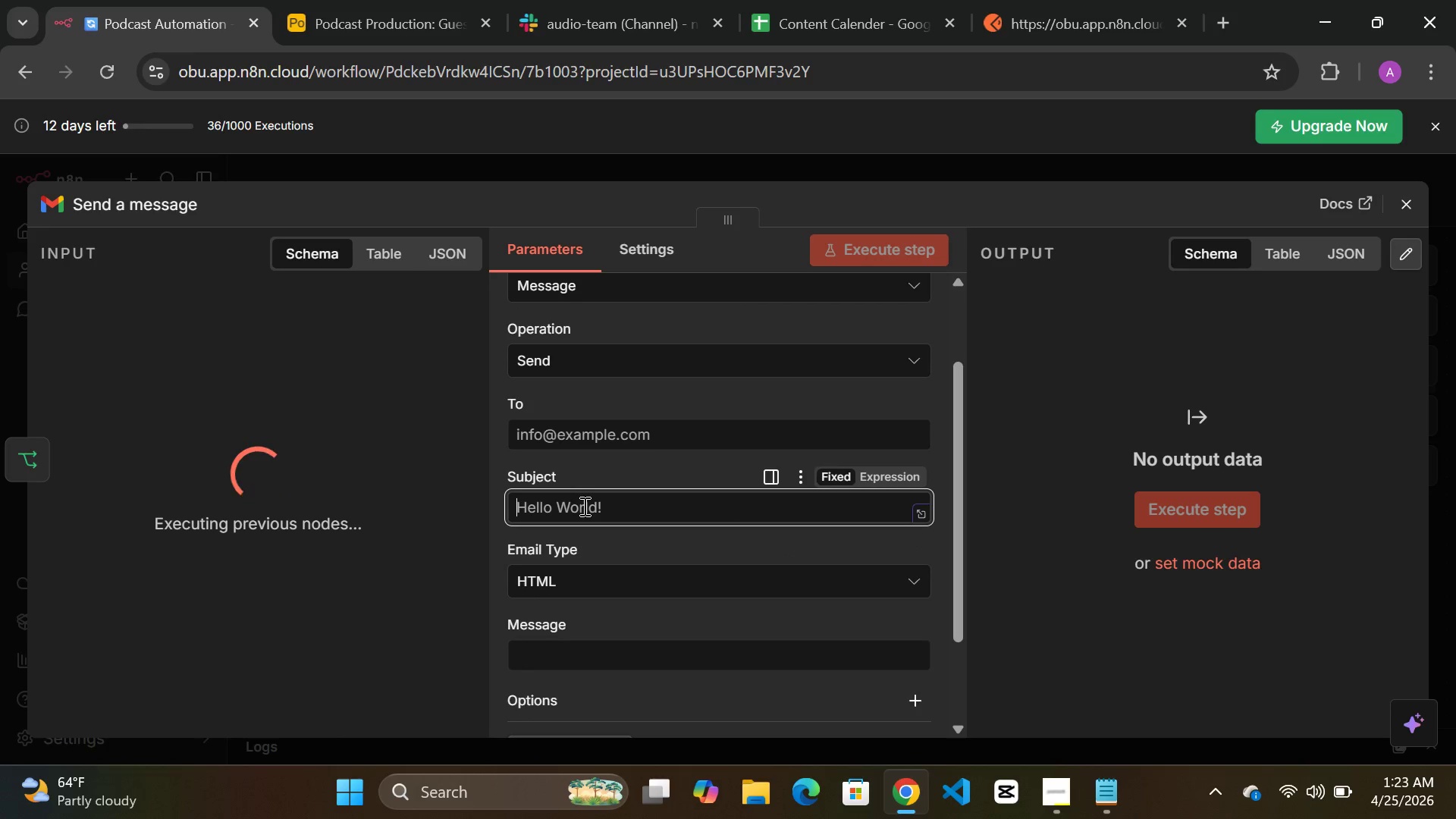 
type(Missing Info)
 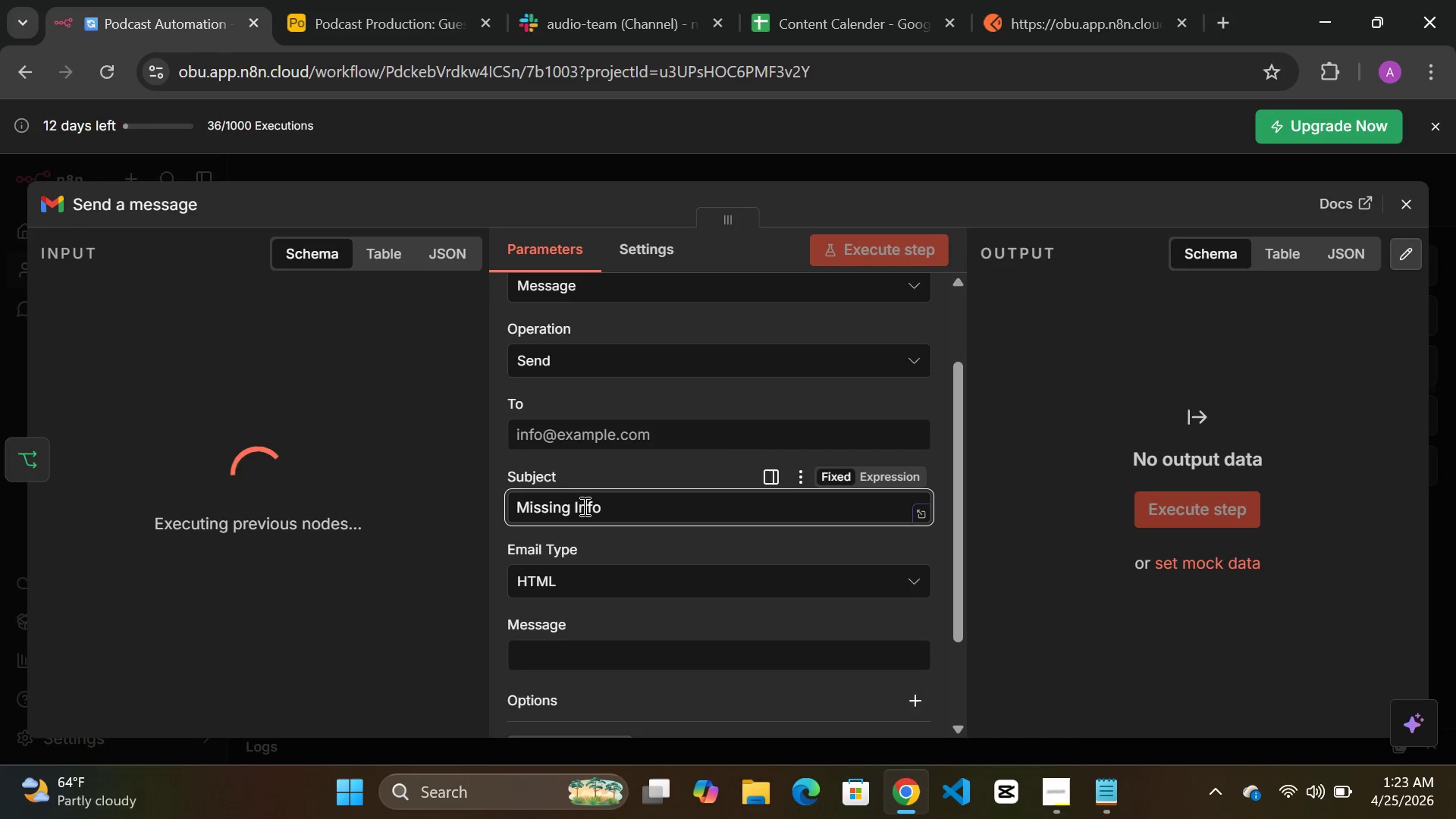 
left_click([604, 569])
 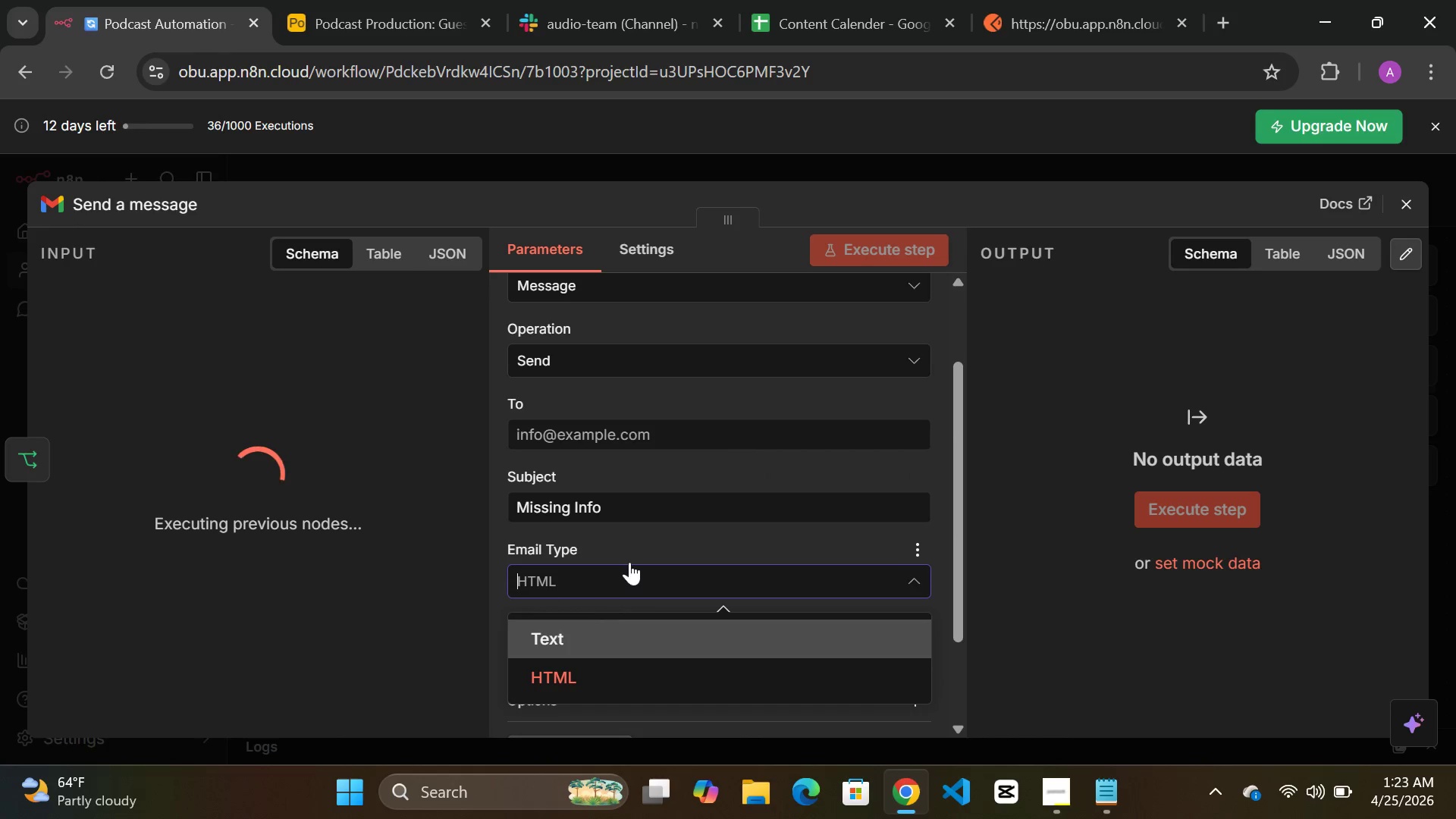 
scroll: coordinate [632, 561], scroll_direction: down, amount: 2.0
 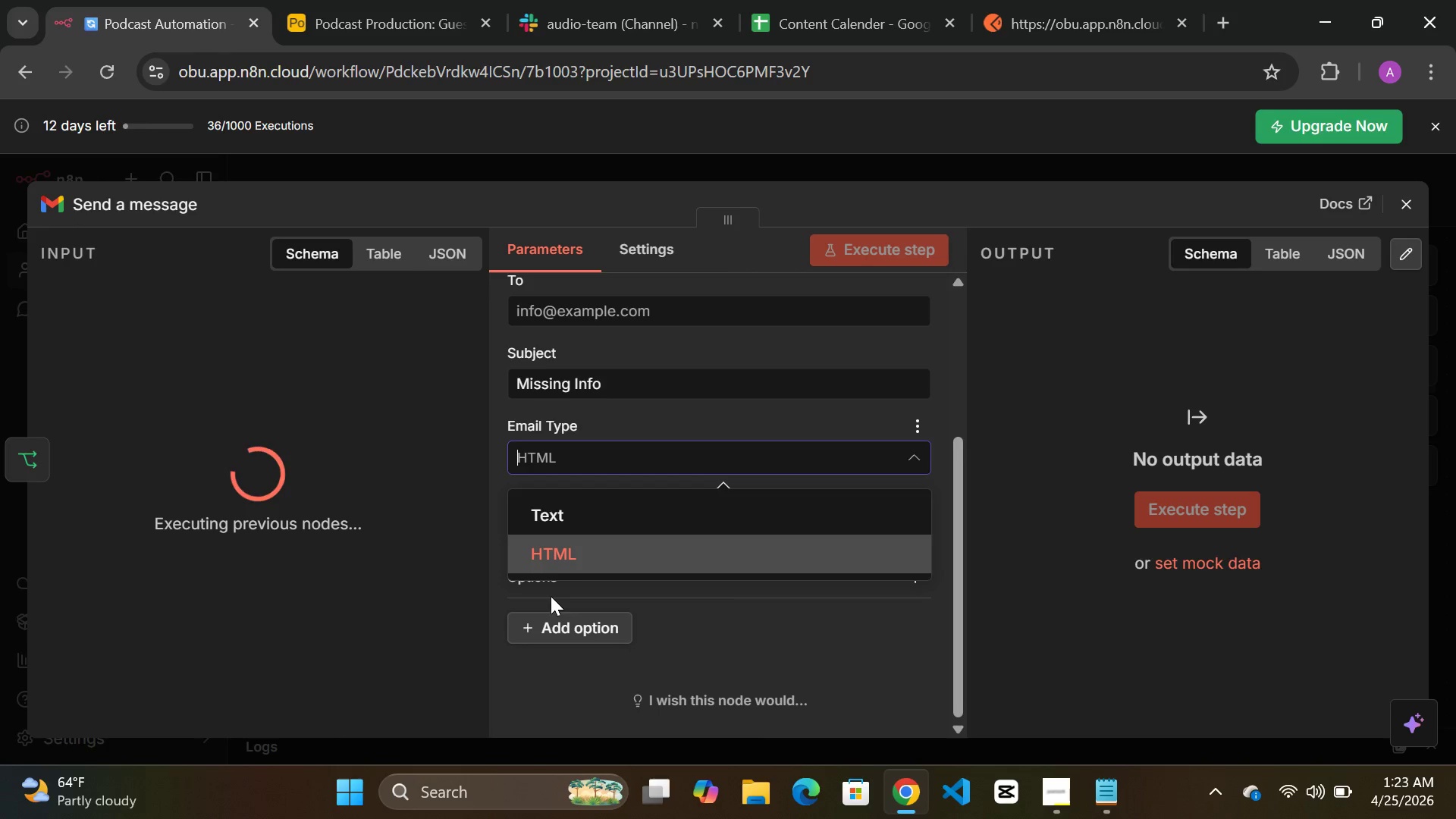 
wait(5.13)
 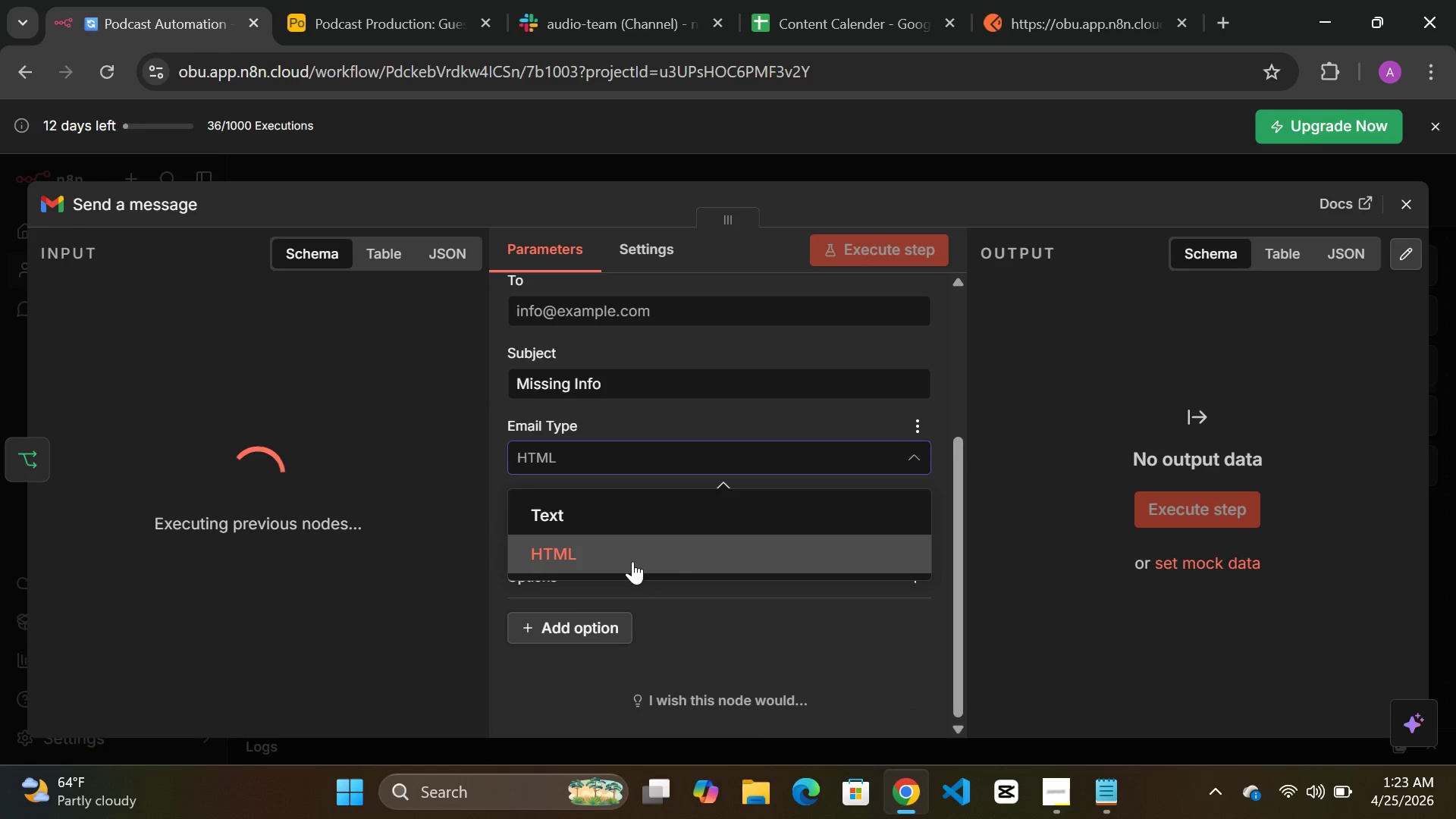 
left_click([579, 516])
 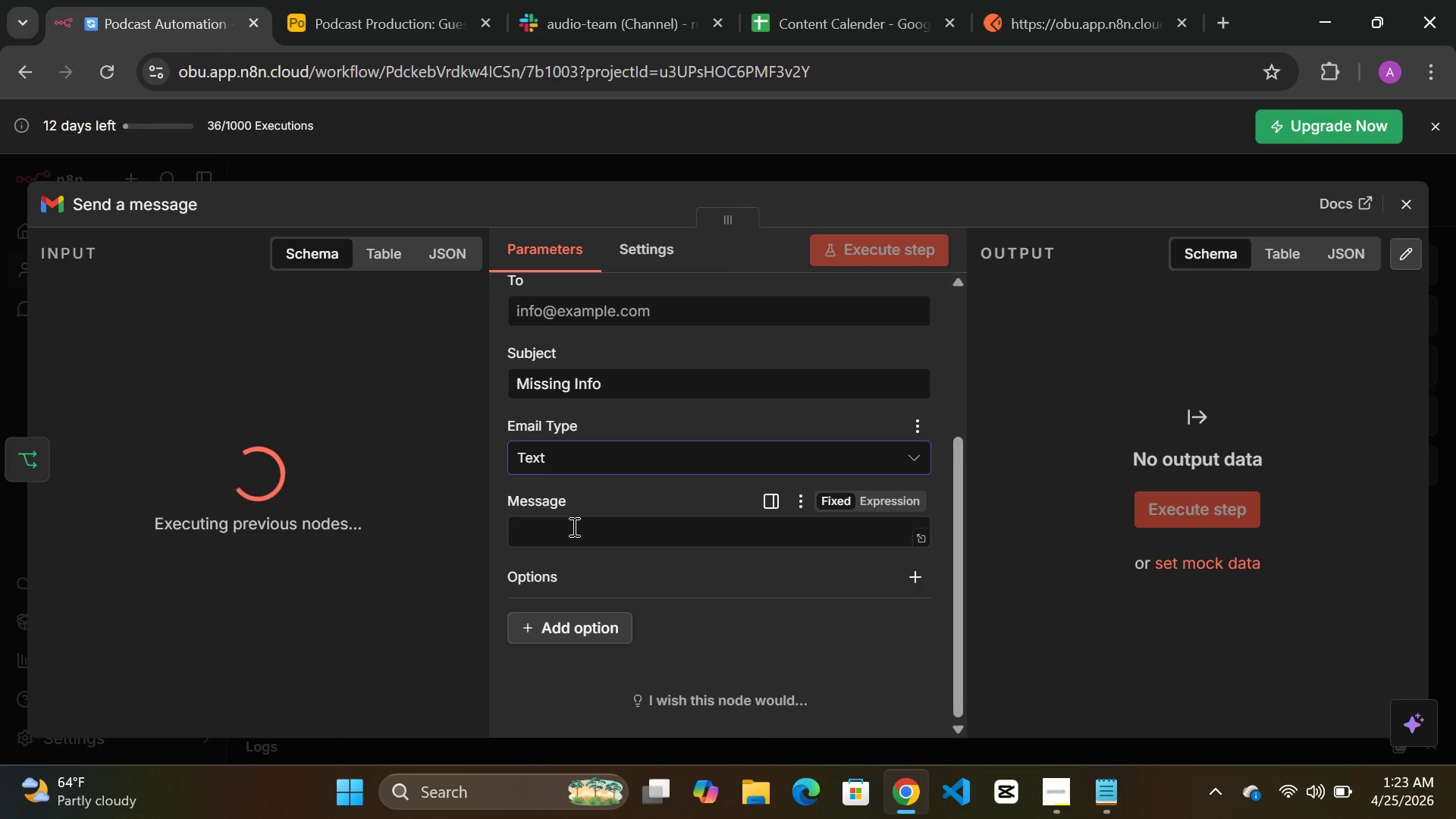 
left_click([573, 526])
 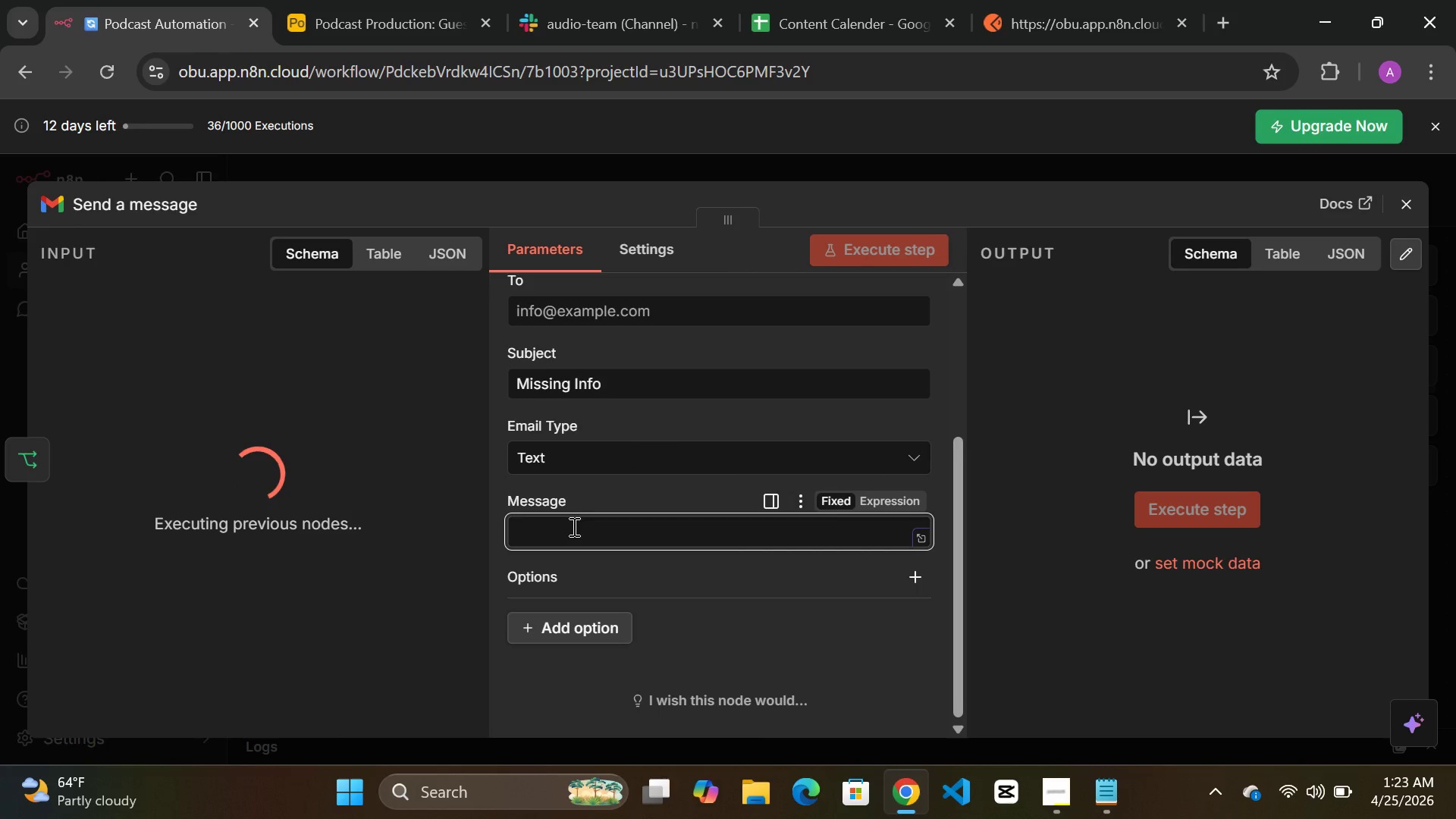 
type(Please seb)
key(Backspace)
type(nd )
 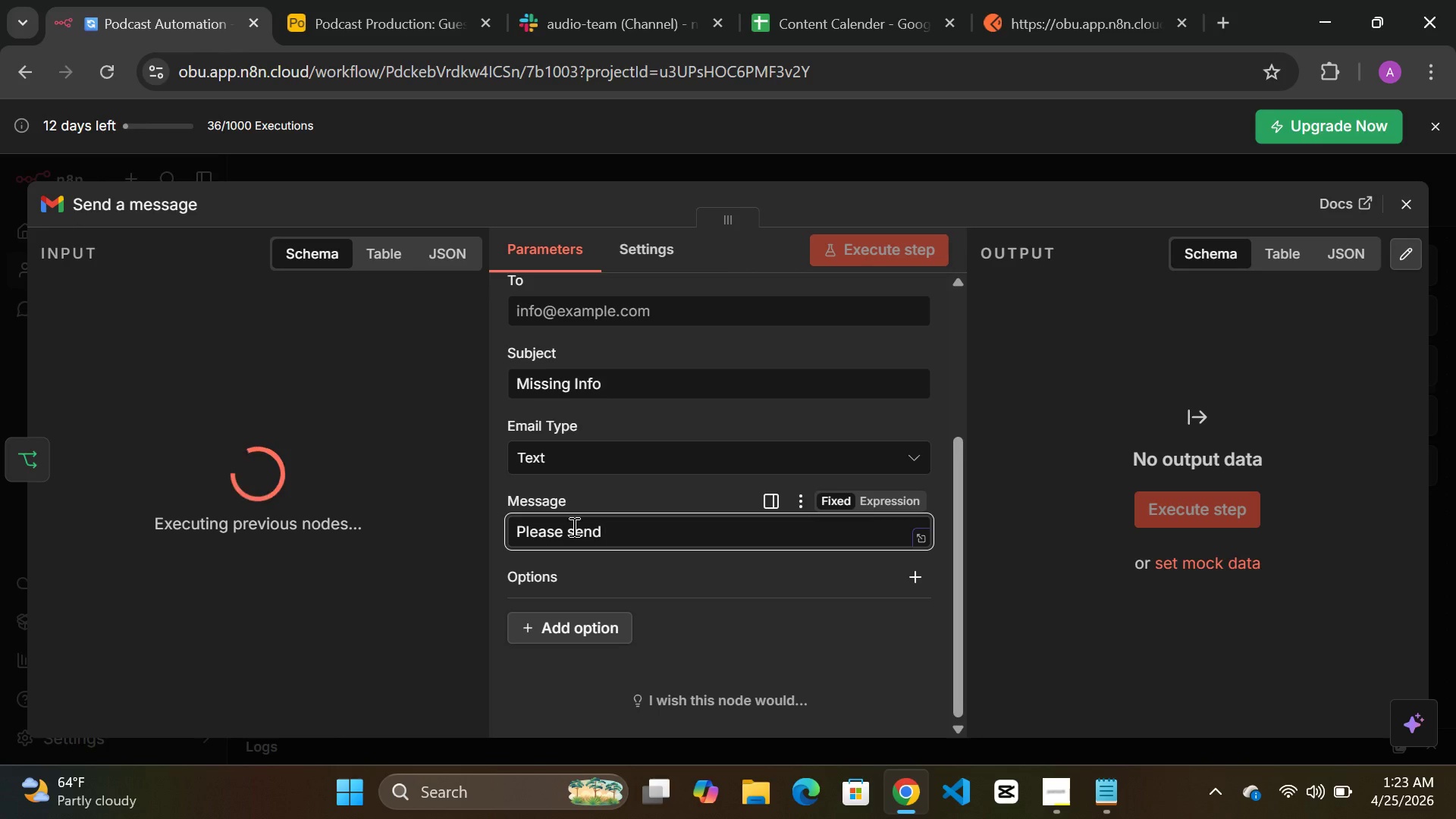 
type(mic type na)
key(Backspace)
key(Backspace)
type(and internet speed)
 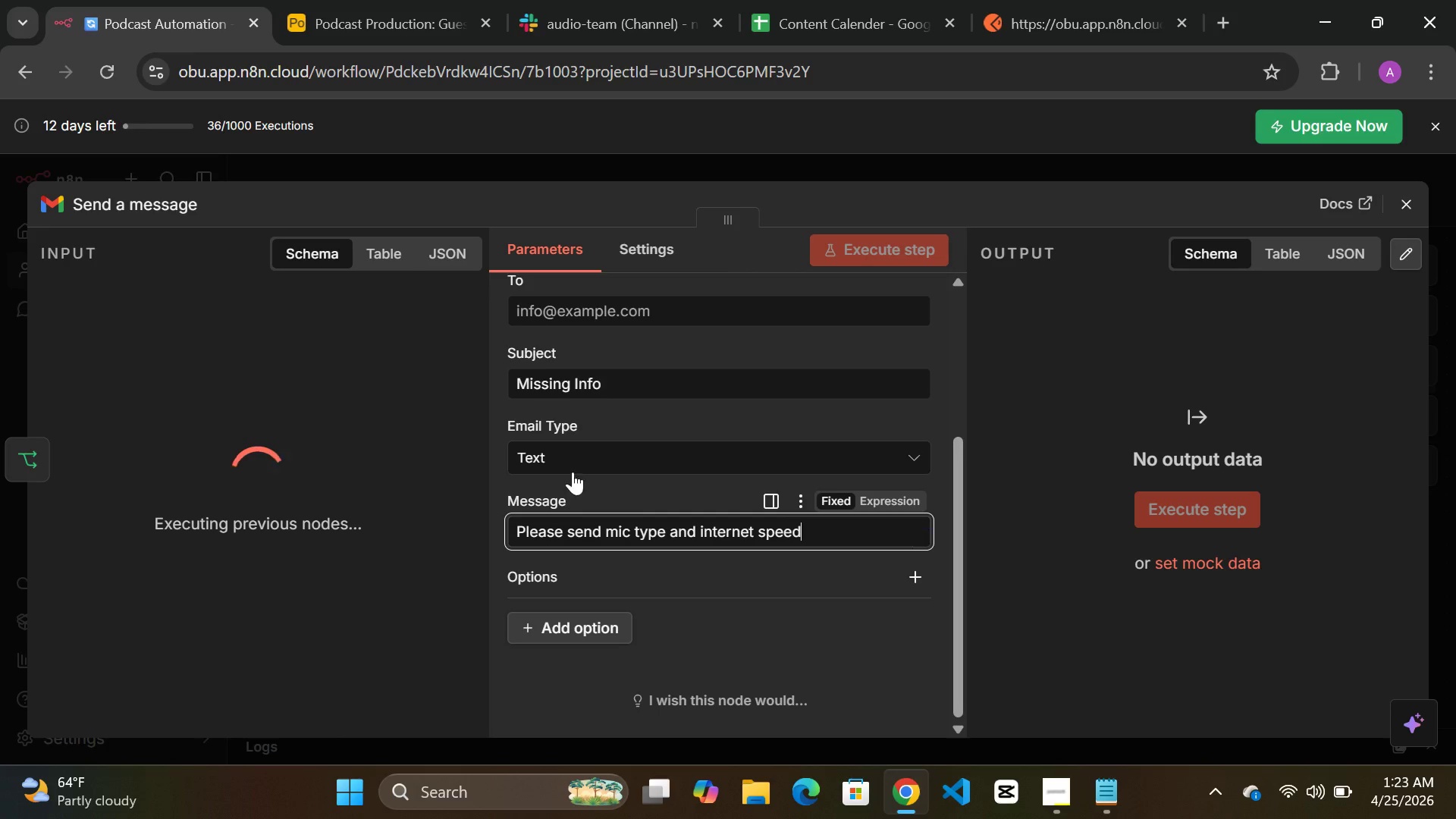 
scroll: coordinate [593, 424], scroll_direction: up, amount: 2.0
 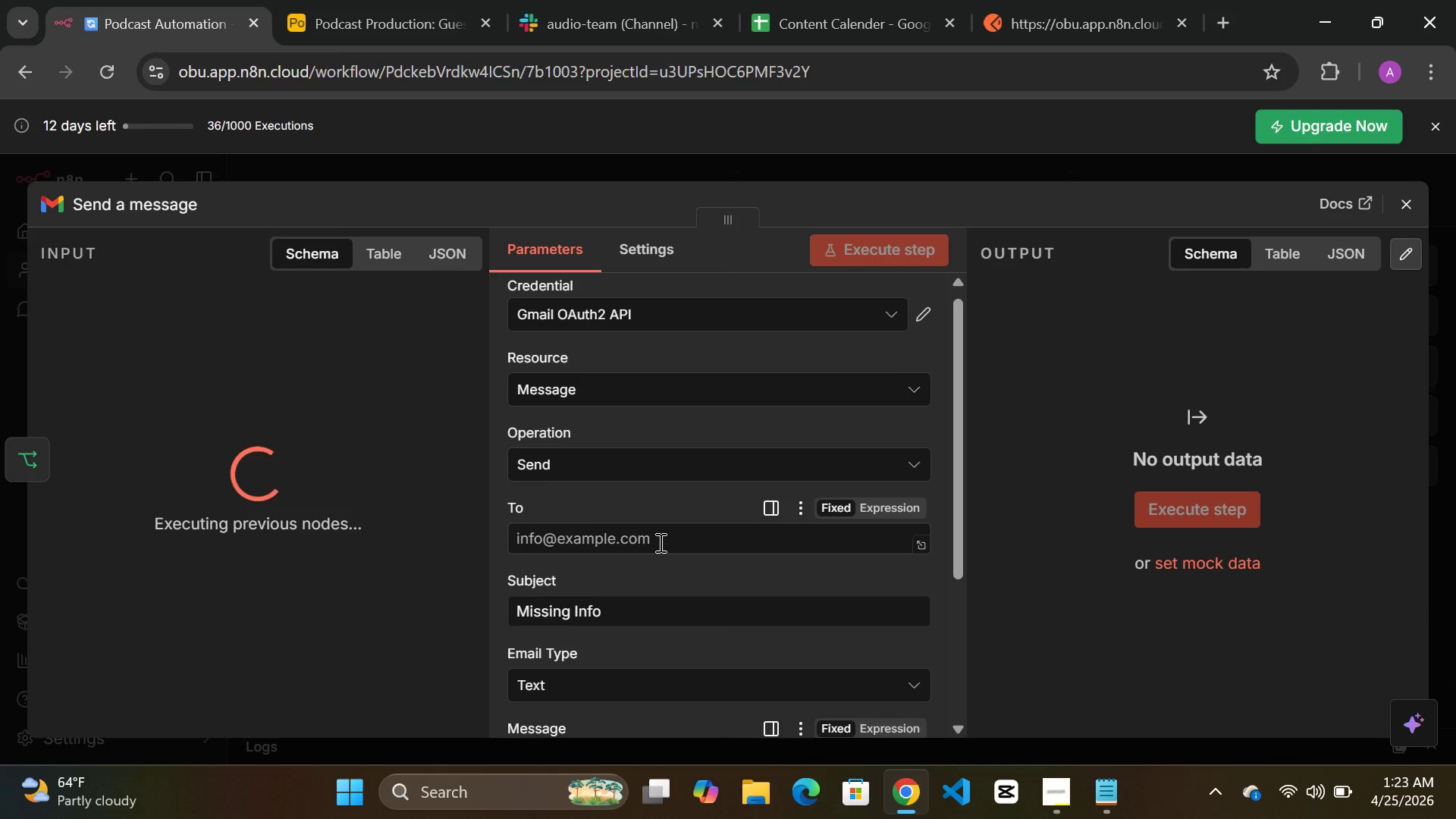 
scroll: coordinate [659, 542], scroll_direction: down, amount: 1.0
 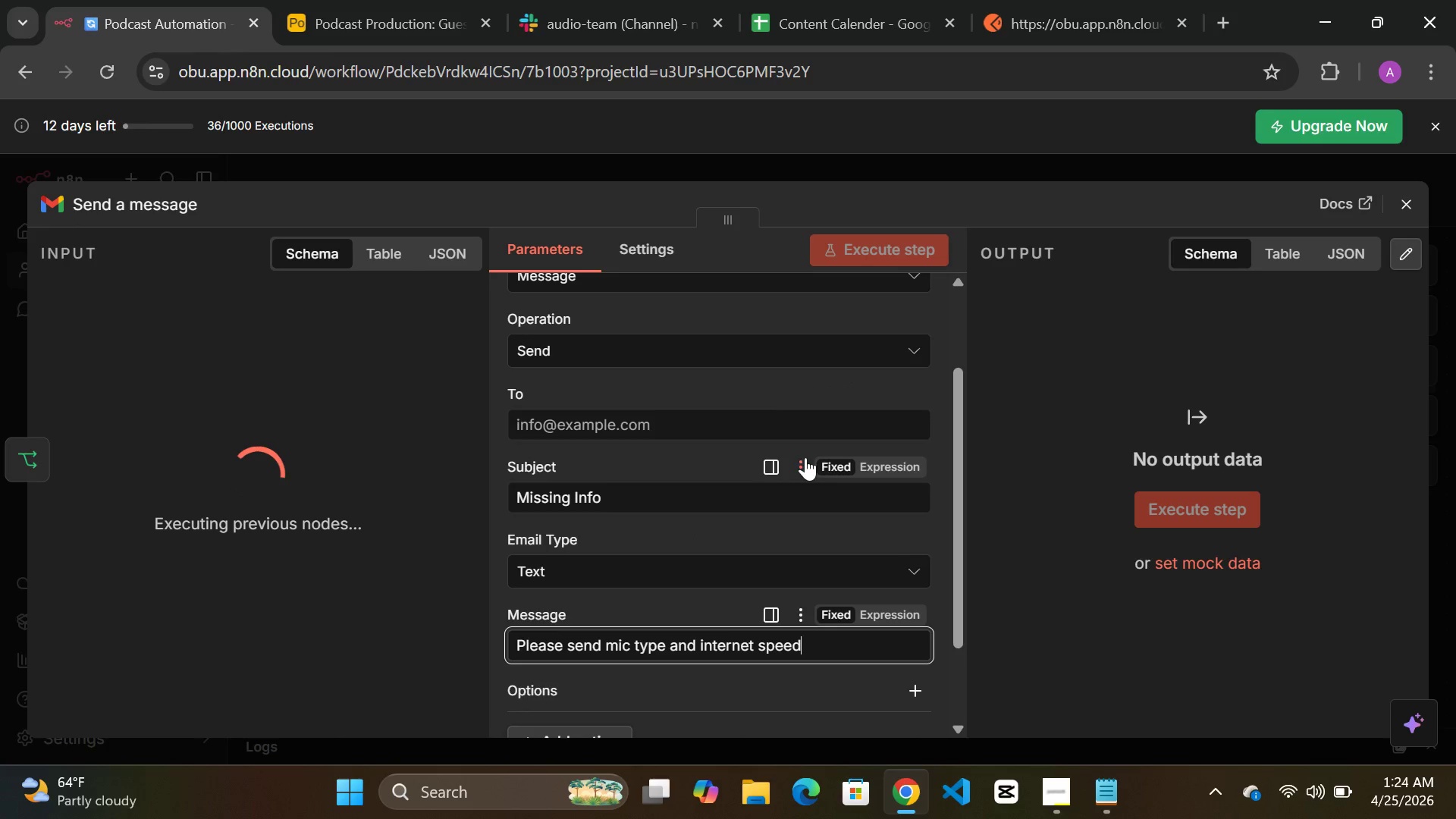 
wait(6.08)
 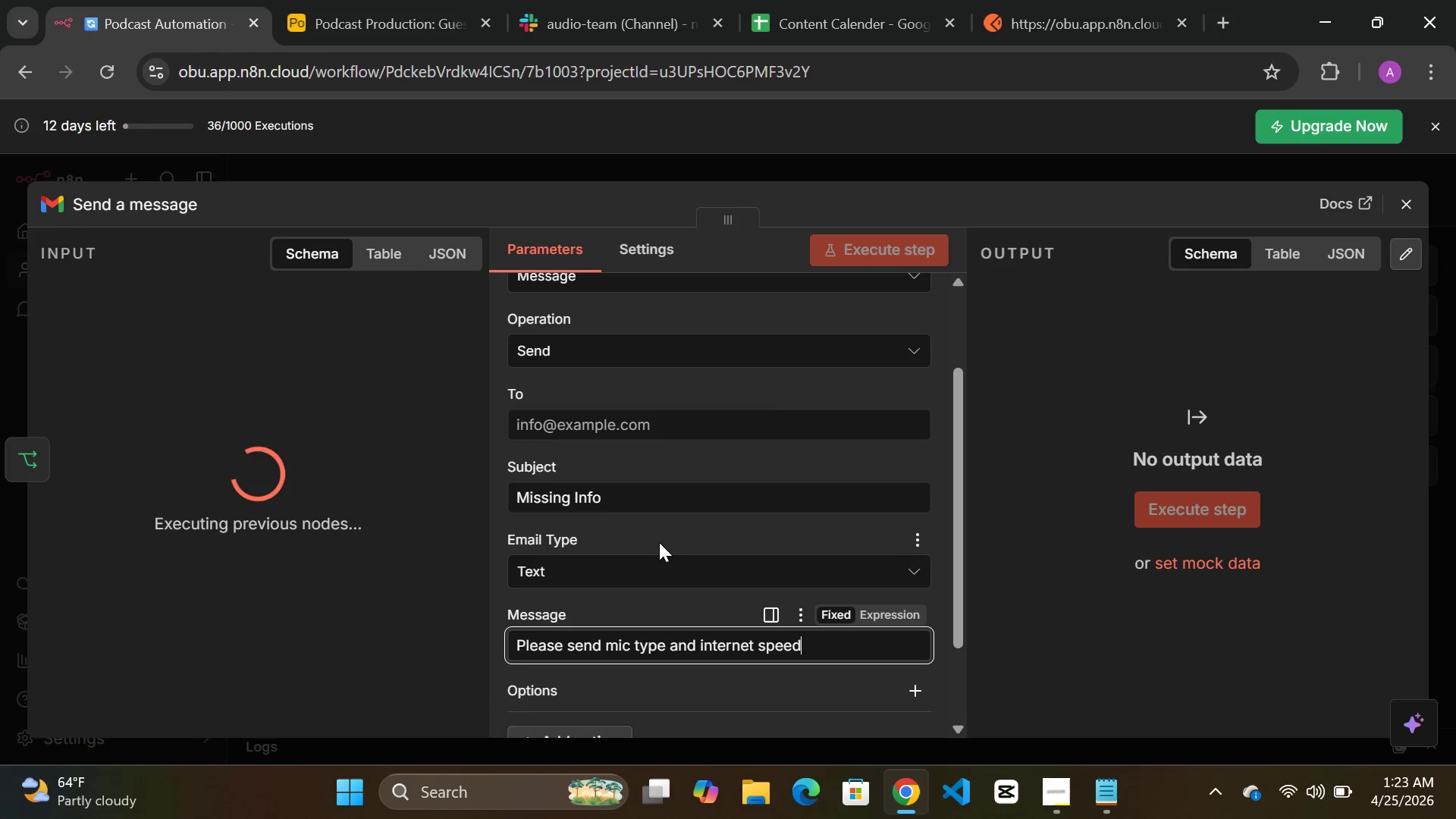 
left_click([972, 168])
 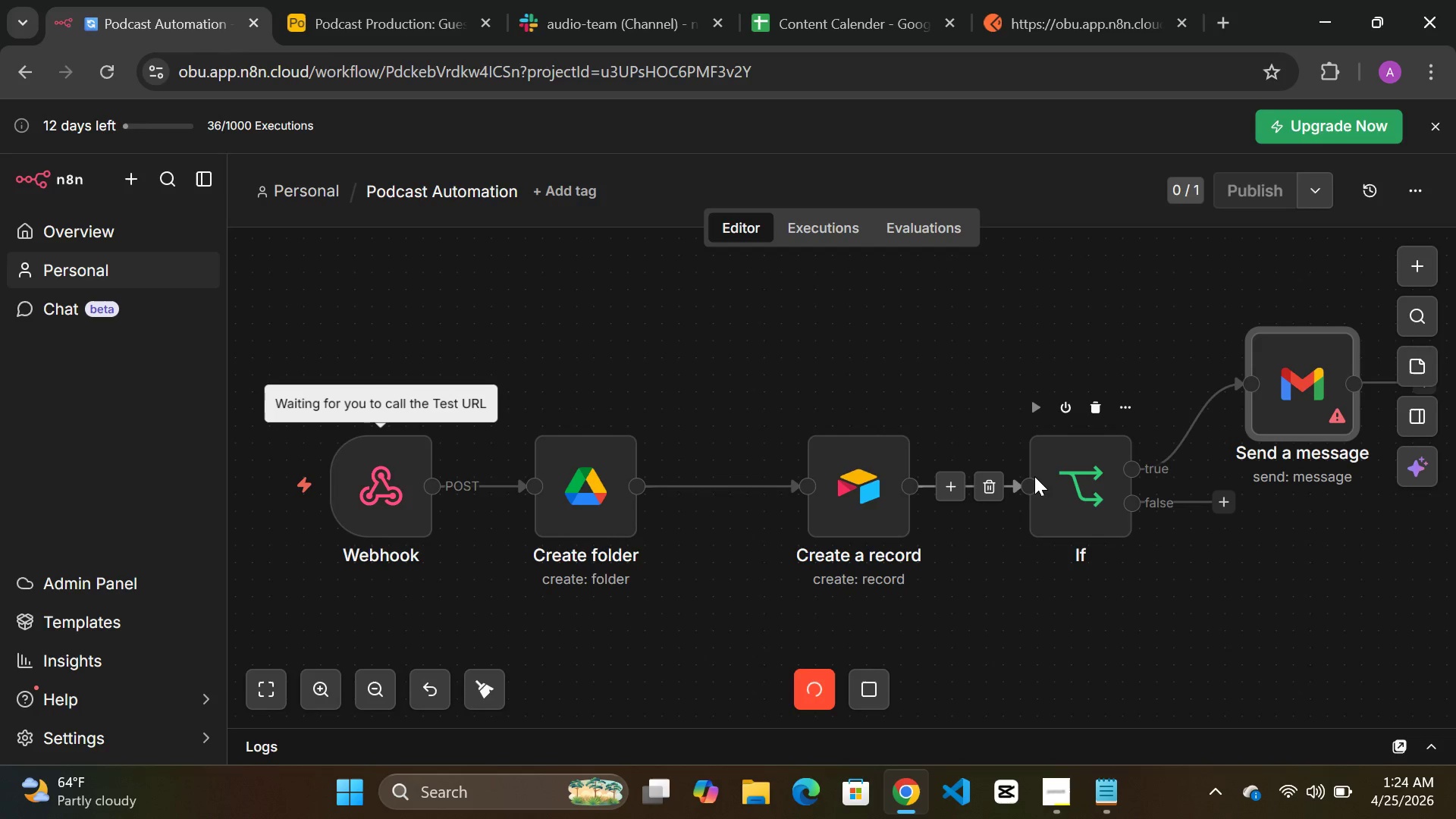 
left_click_drag(start_coordinate=[1034, 476], to_coordinate=[997, 479])
 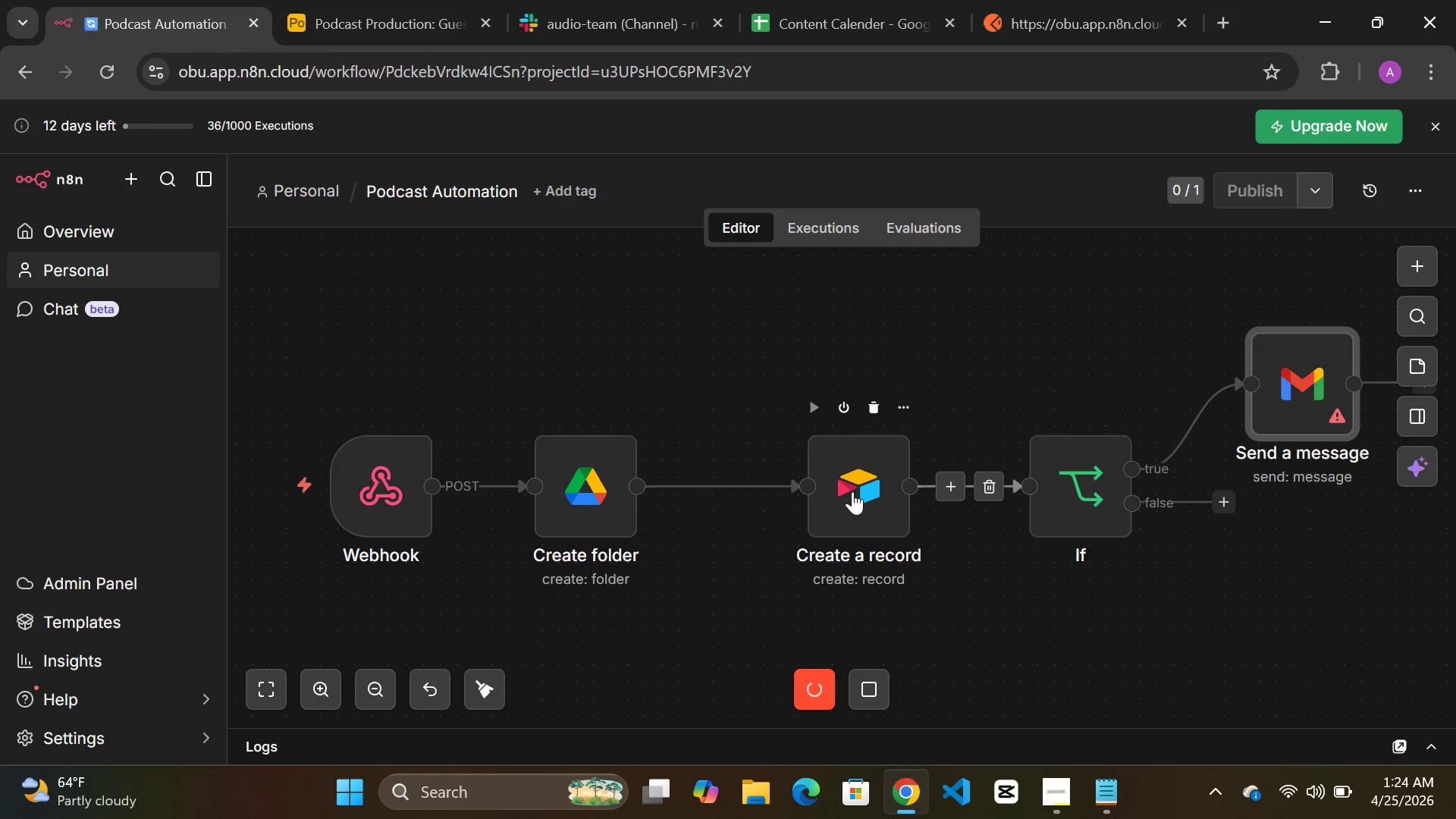 
left_click_drag(start_coordinate=[852, 491], to_coordinate=[799, 492])
 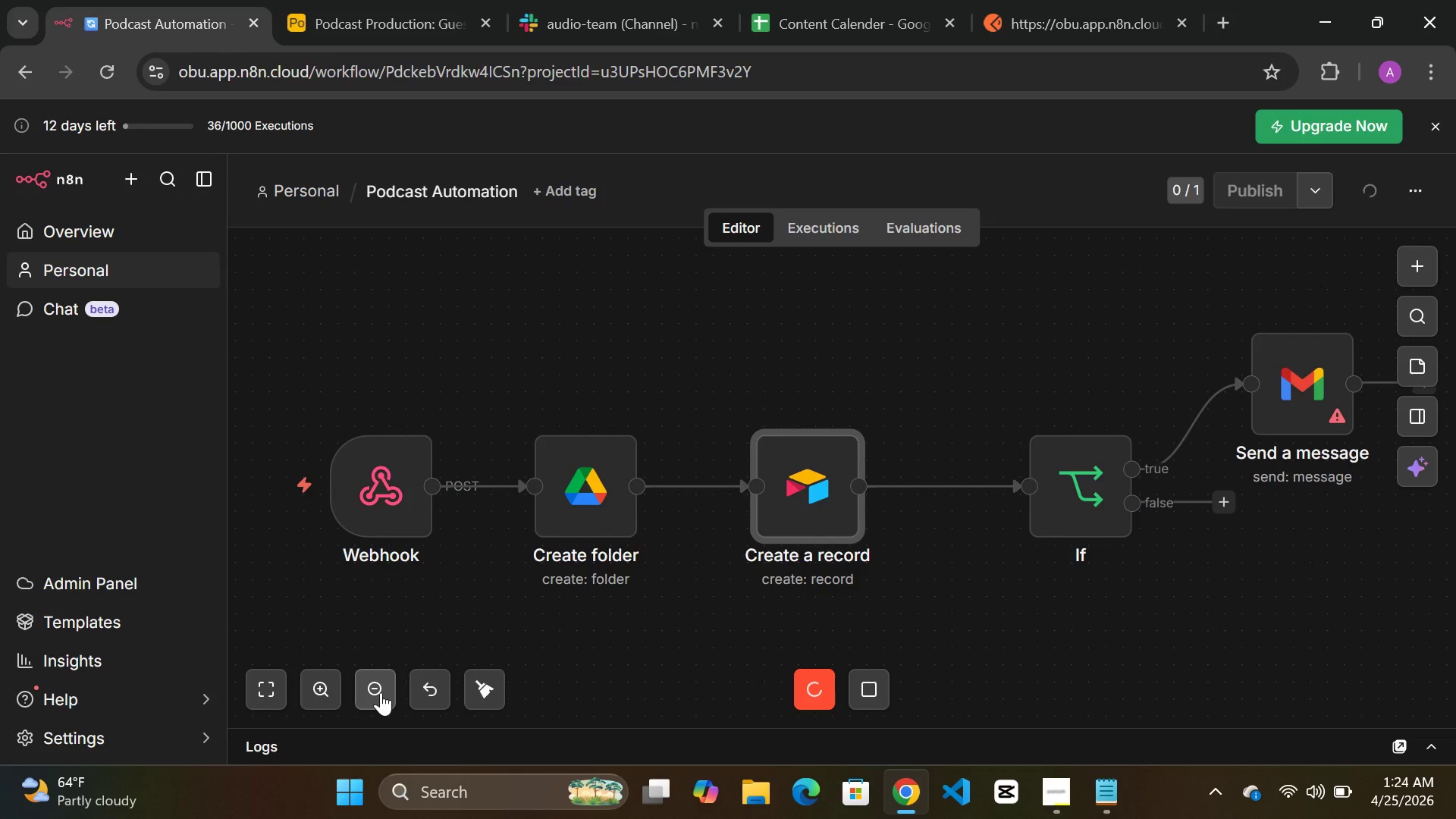 
left_click([382, 690])
 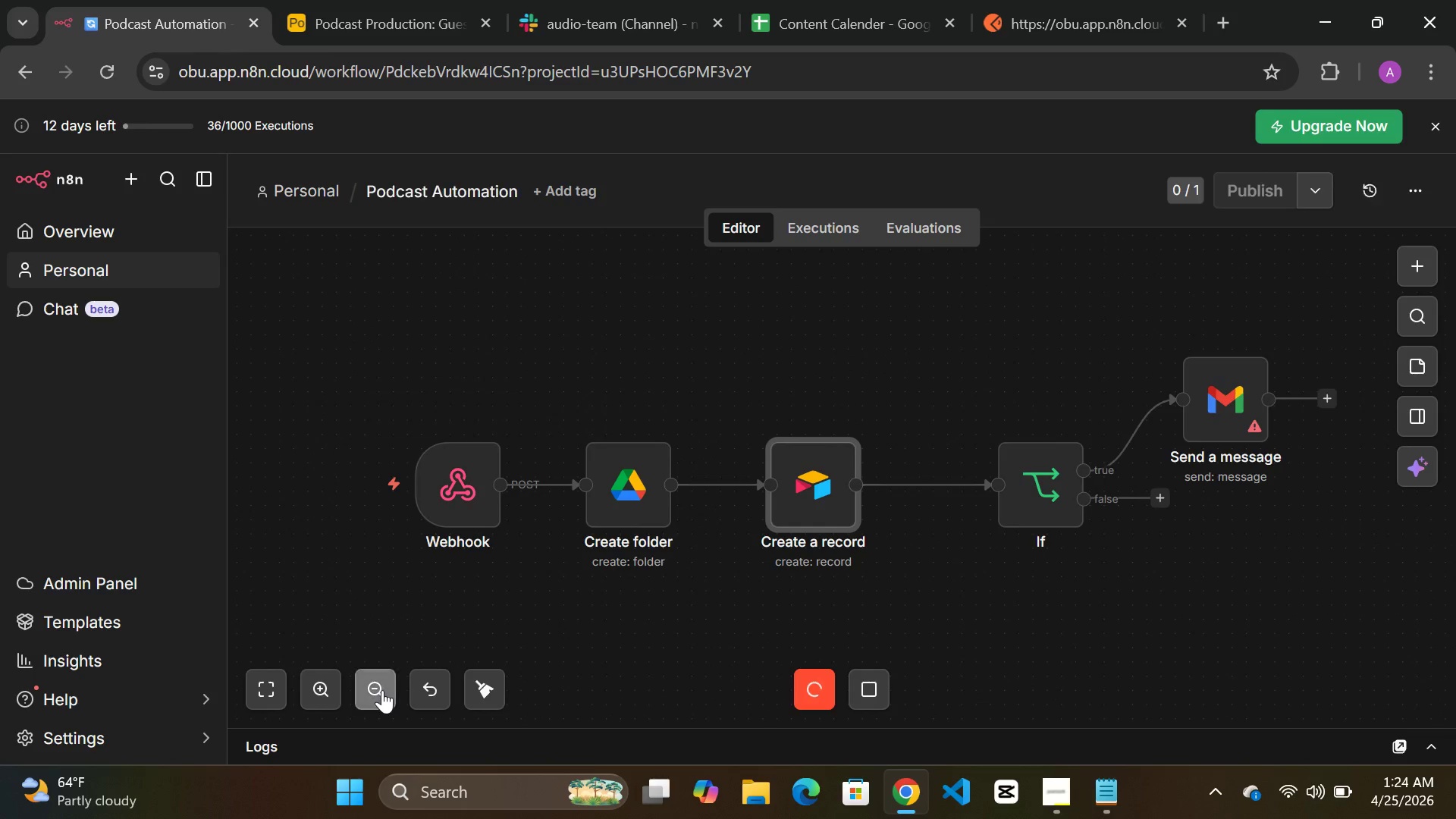 
left_click([382, 690])
 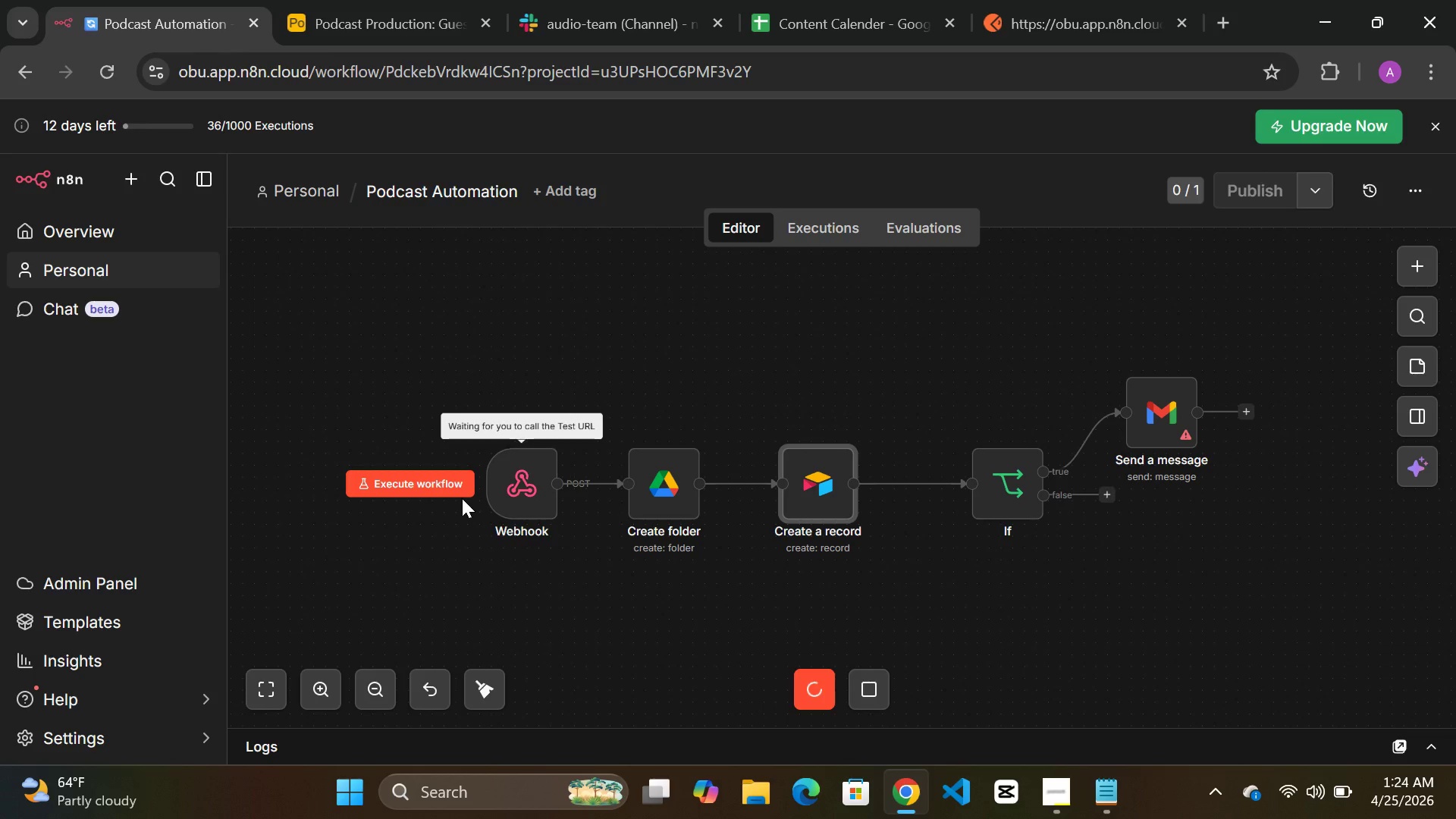 
left_click_drag(start_coordinate=[521, 482], to_coordinate=[431, 490])
 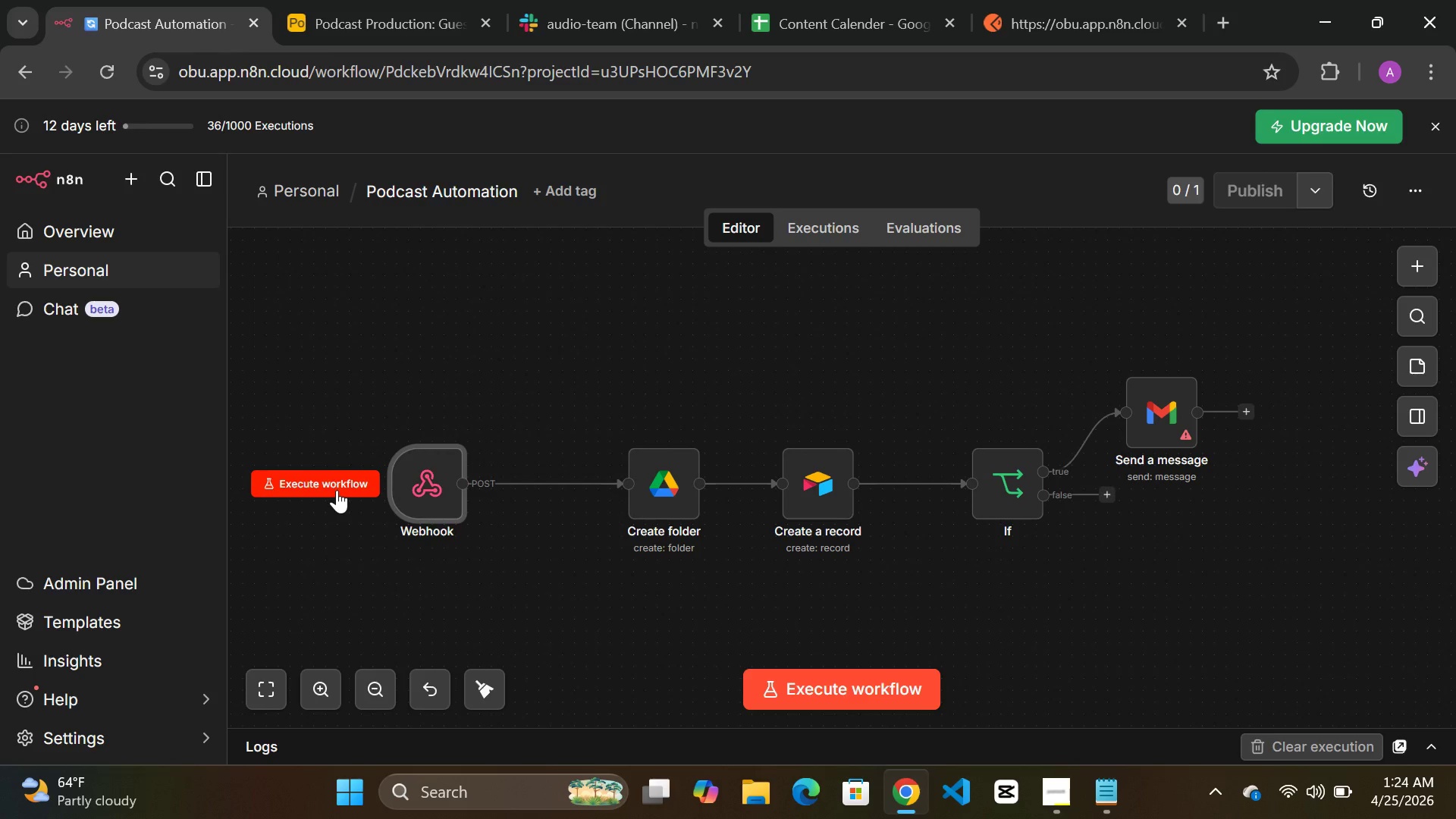 
left_click([344, 519])
 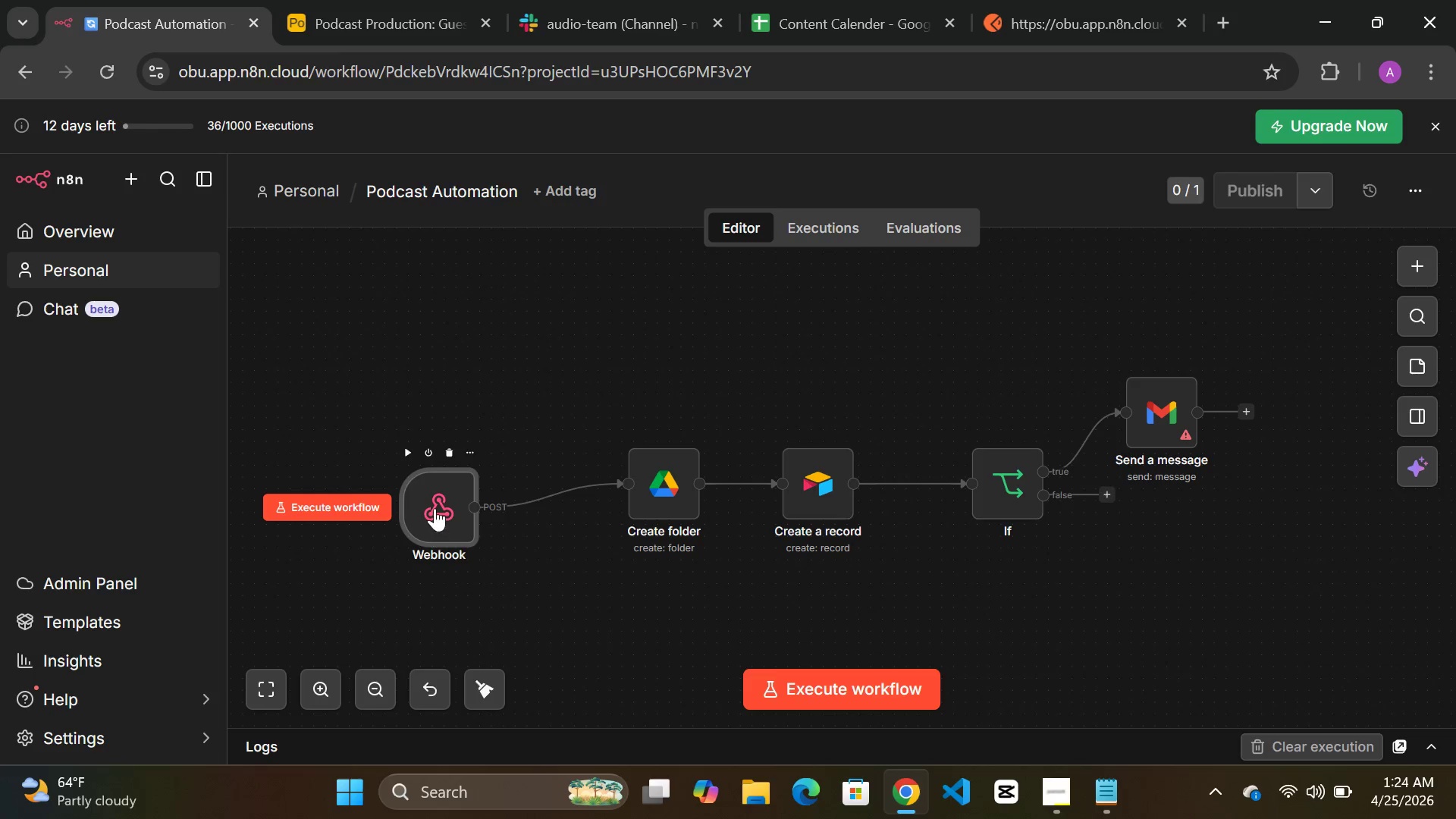 
left_click_drag(start_coordinate=[435, 508], to_coordinate=[406, 494])
 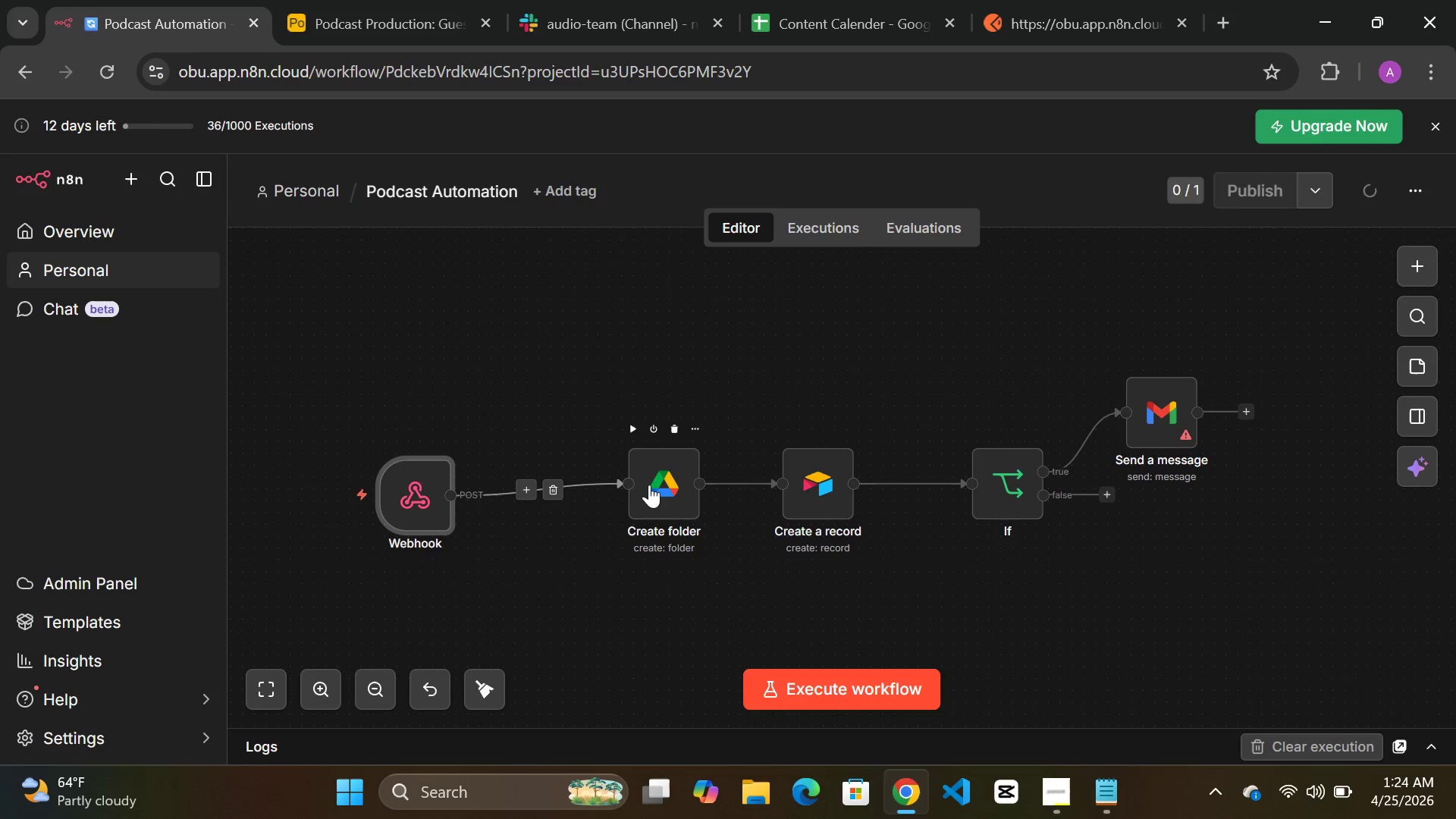 
left_click_drag(start_coordinate=[649, 485], to_coordinate=[587, 485])
 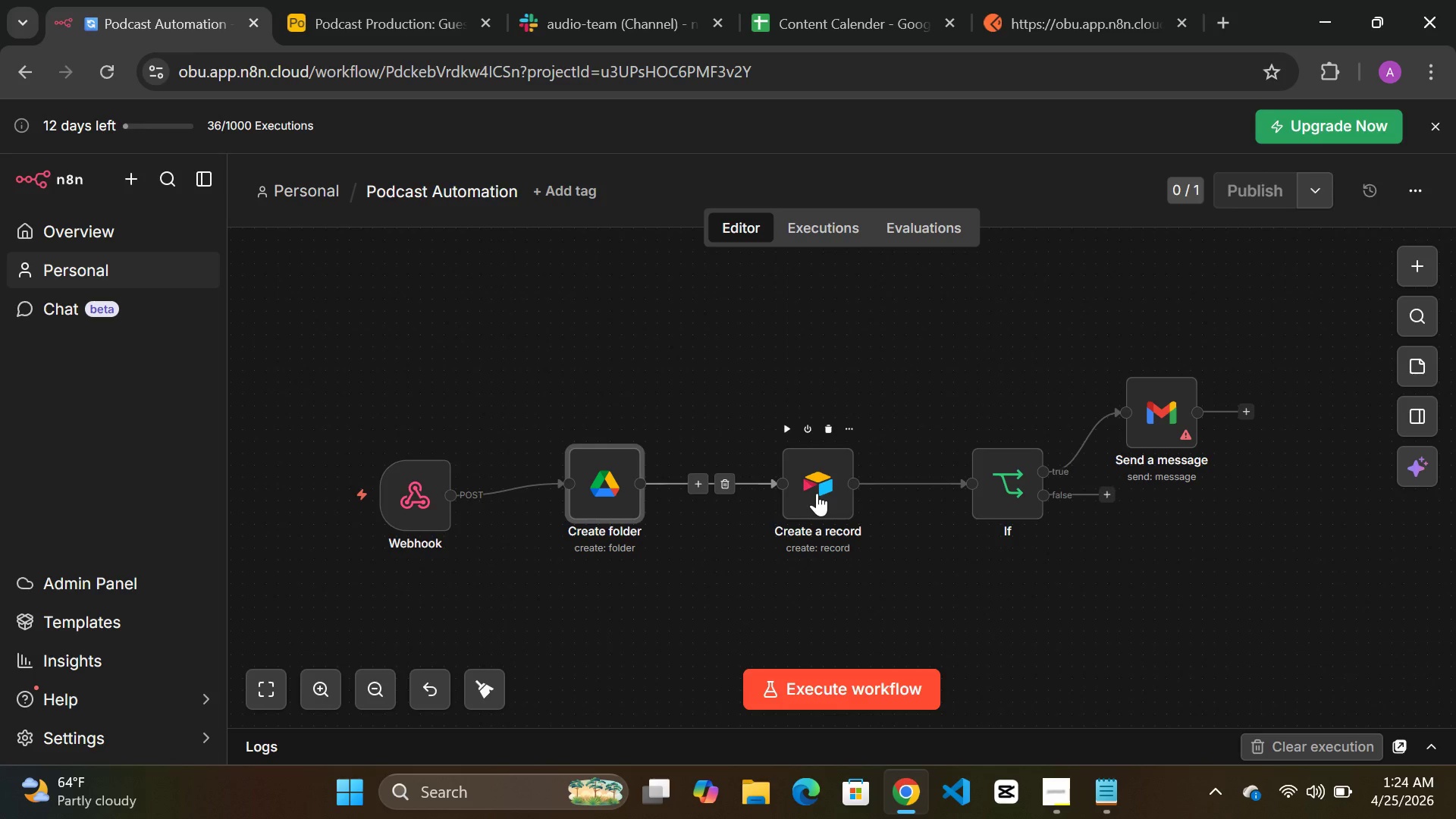 
left_click_drag(start_coordinate=[817, 493], to_coordinate=[774, 493])
 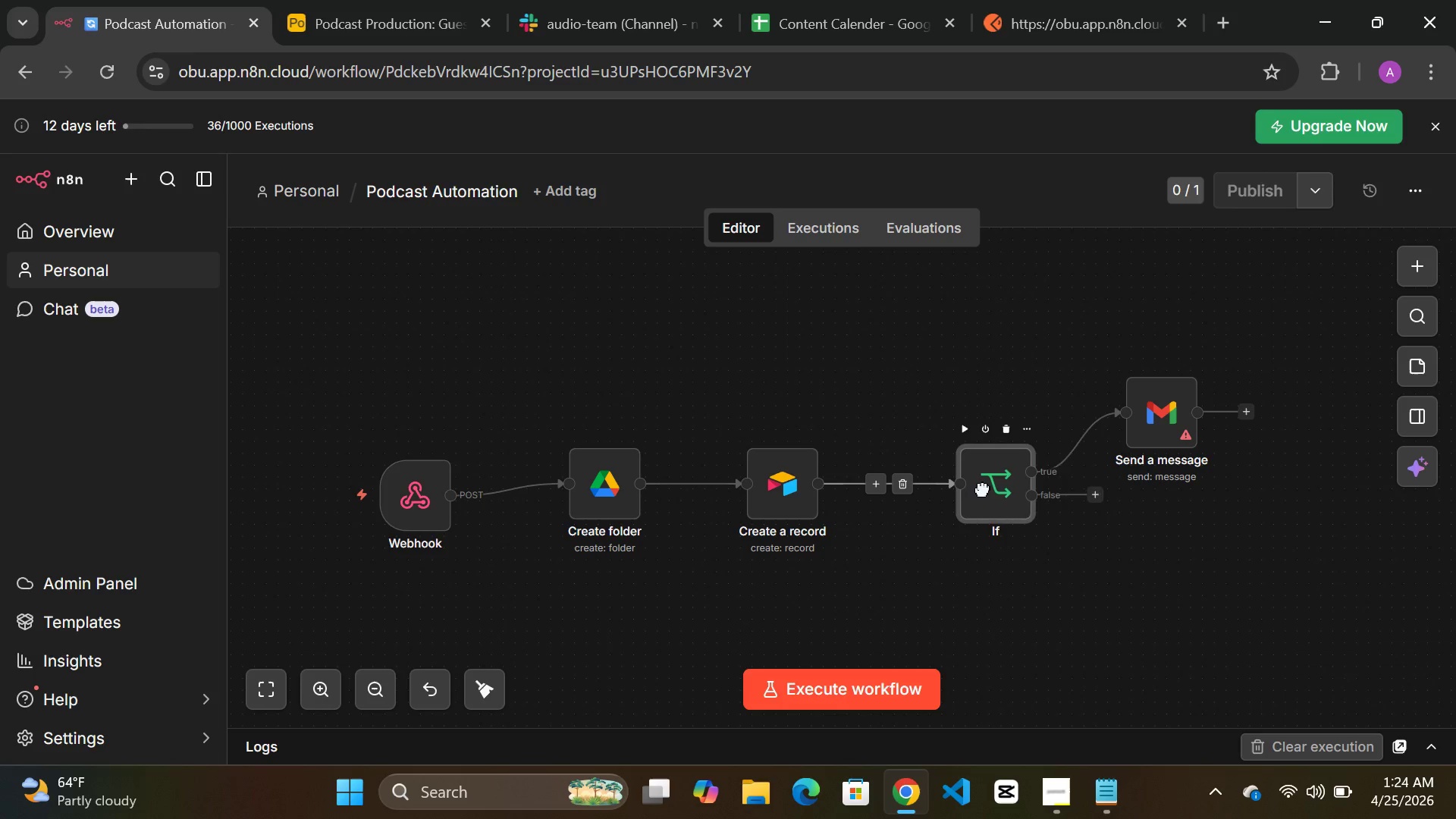 
left_click_drag(start_coordinate=[996, 490], to_coordinate=[922, 489])
 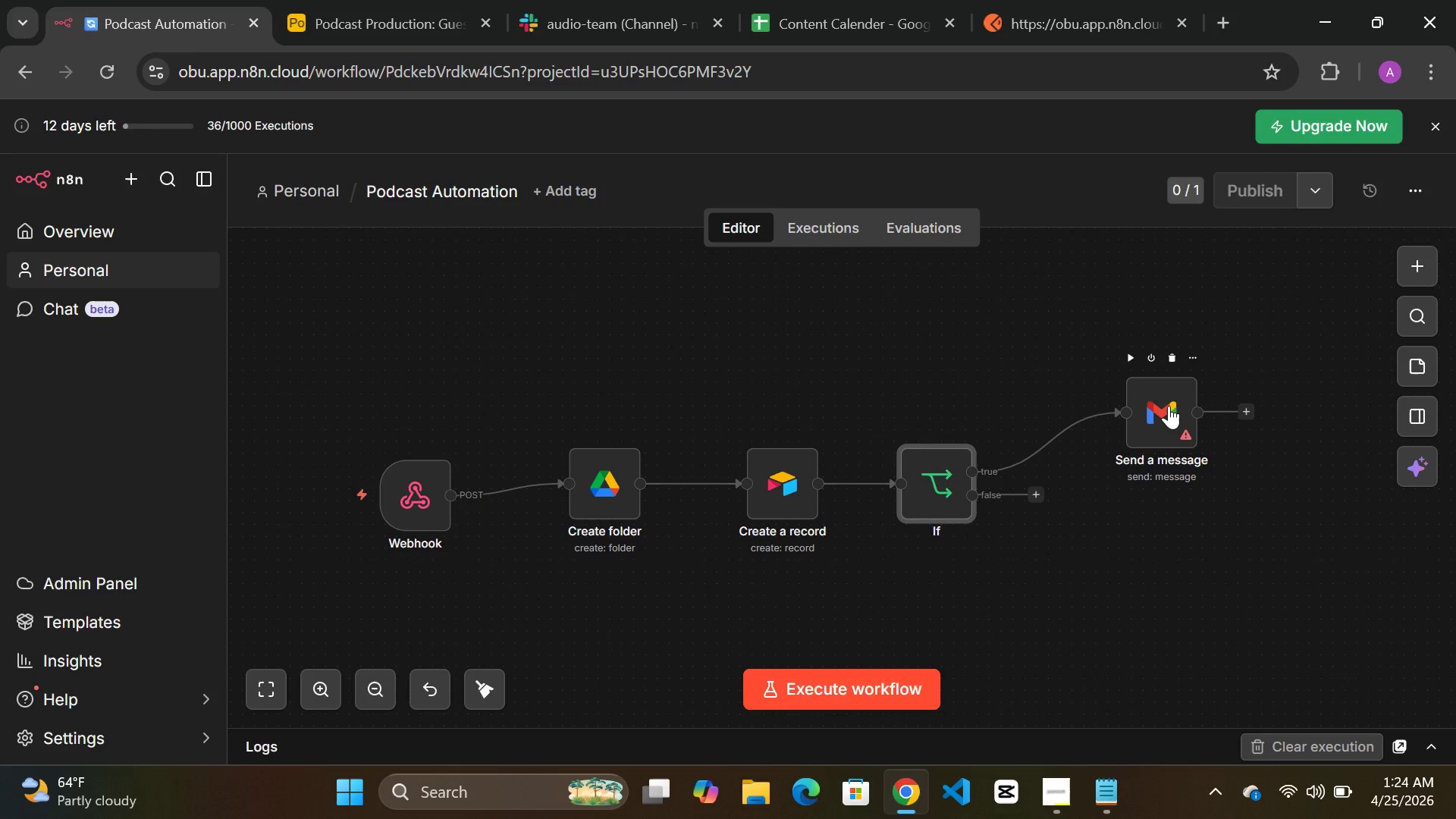 
left_click_drag(start_coordinate=[1169, 406], to_coordinate=[1077, 336])
 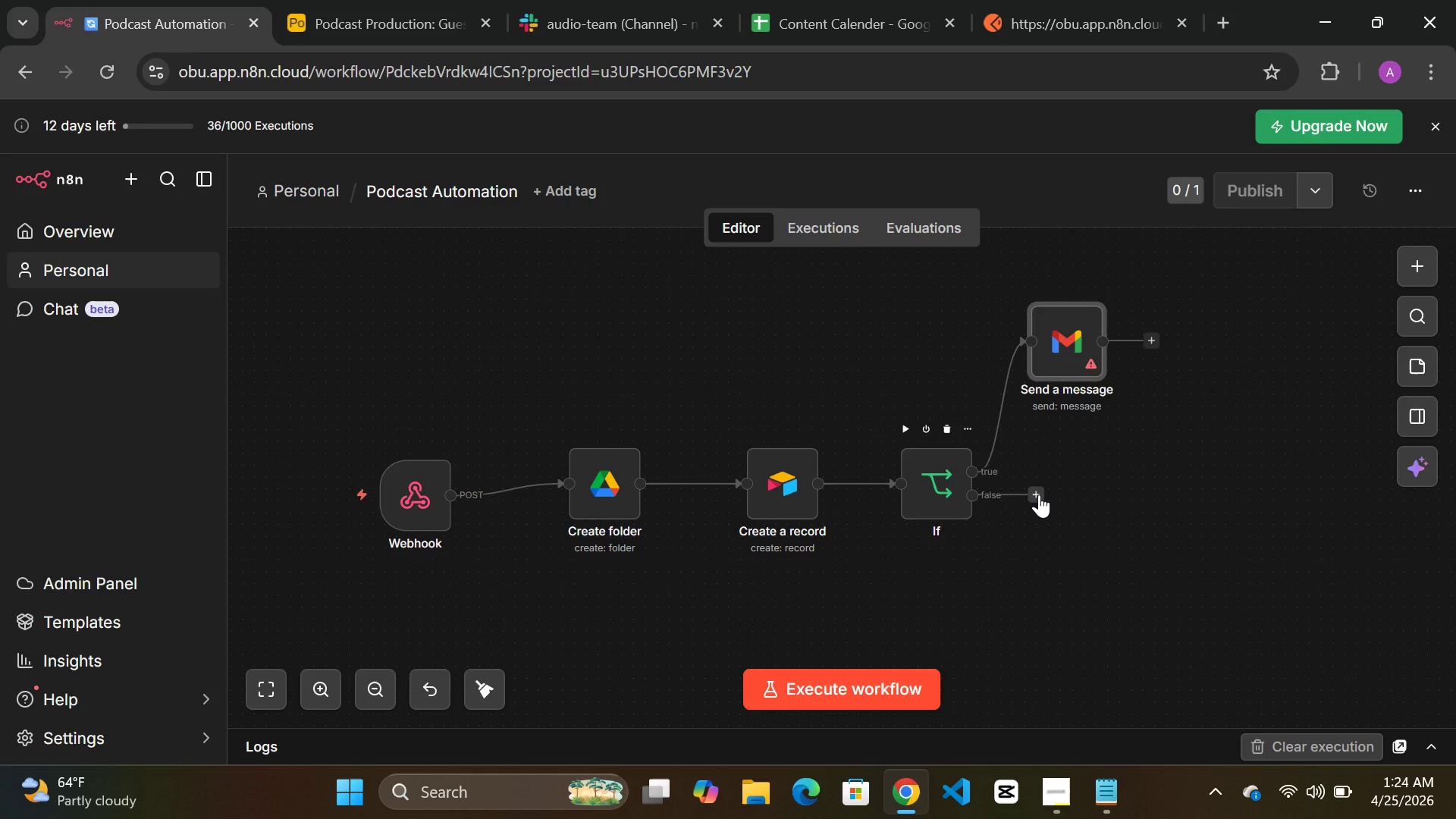 
left_click_drag(start_coordinate=[1039, 494], to_coordinate=[1071, 568])
 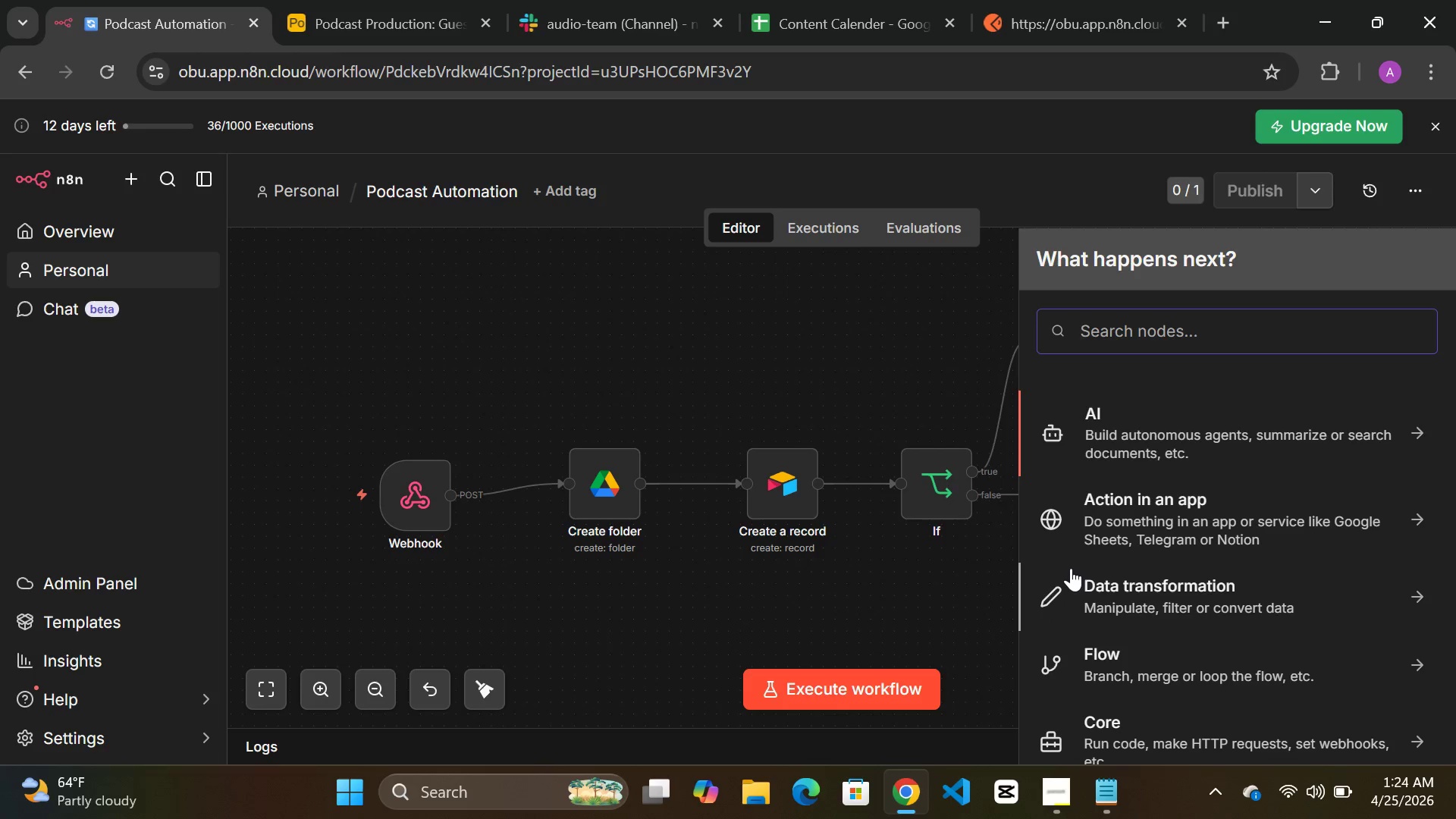 
type(sla)
 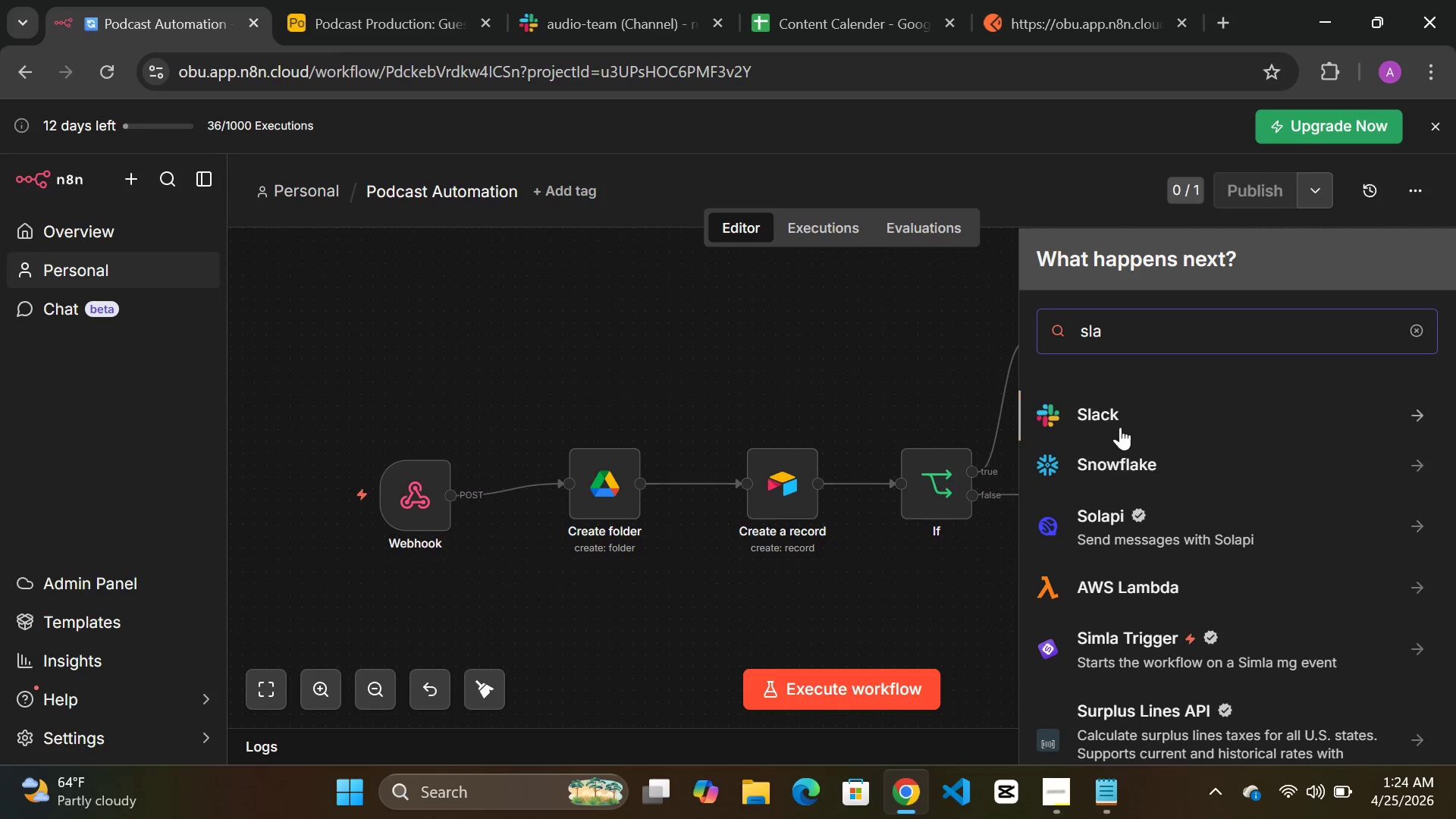 
left_click([1116, 415])
 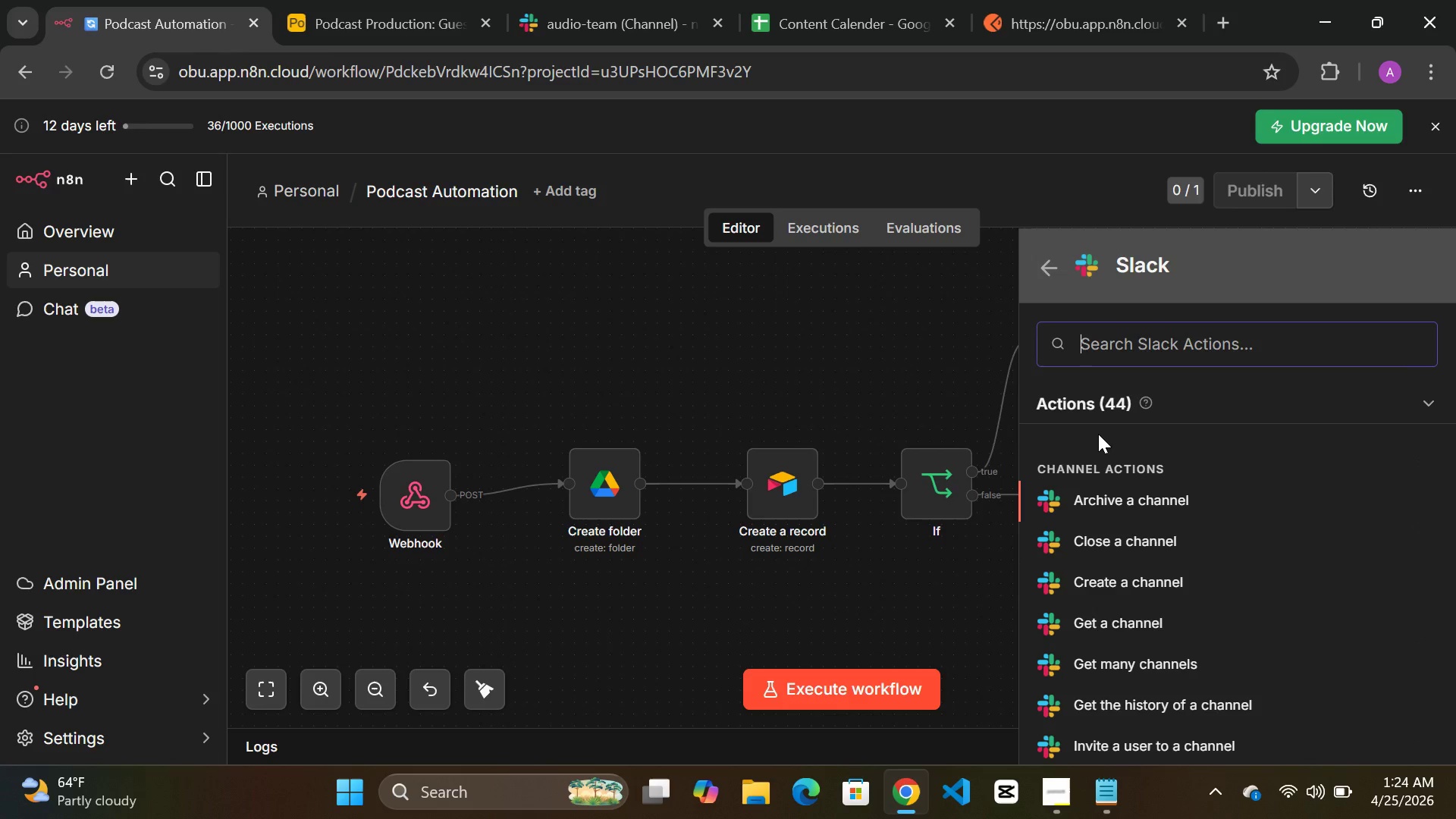 
type(sen)
 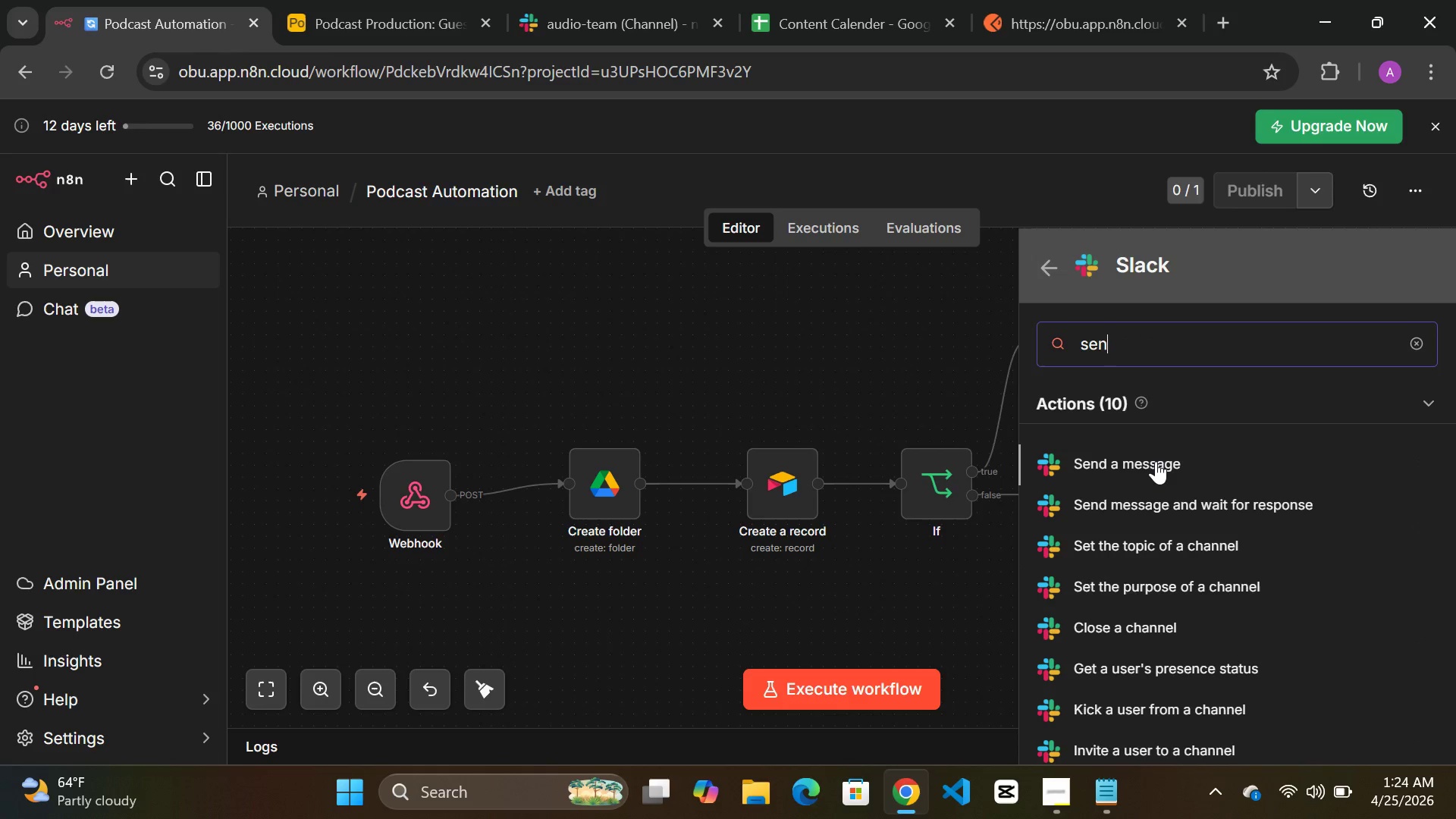 
left_click([1156, 461])
 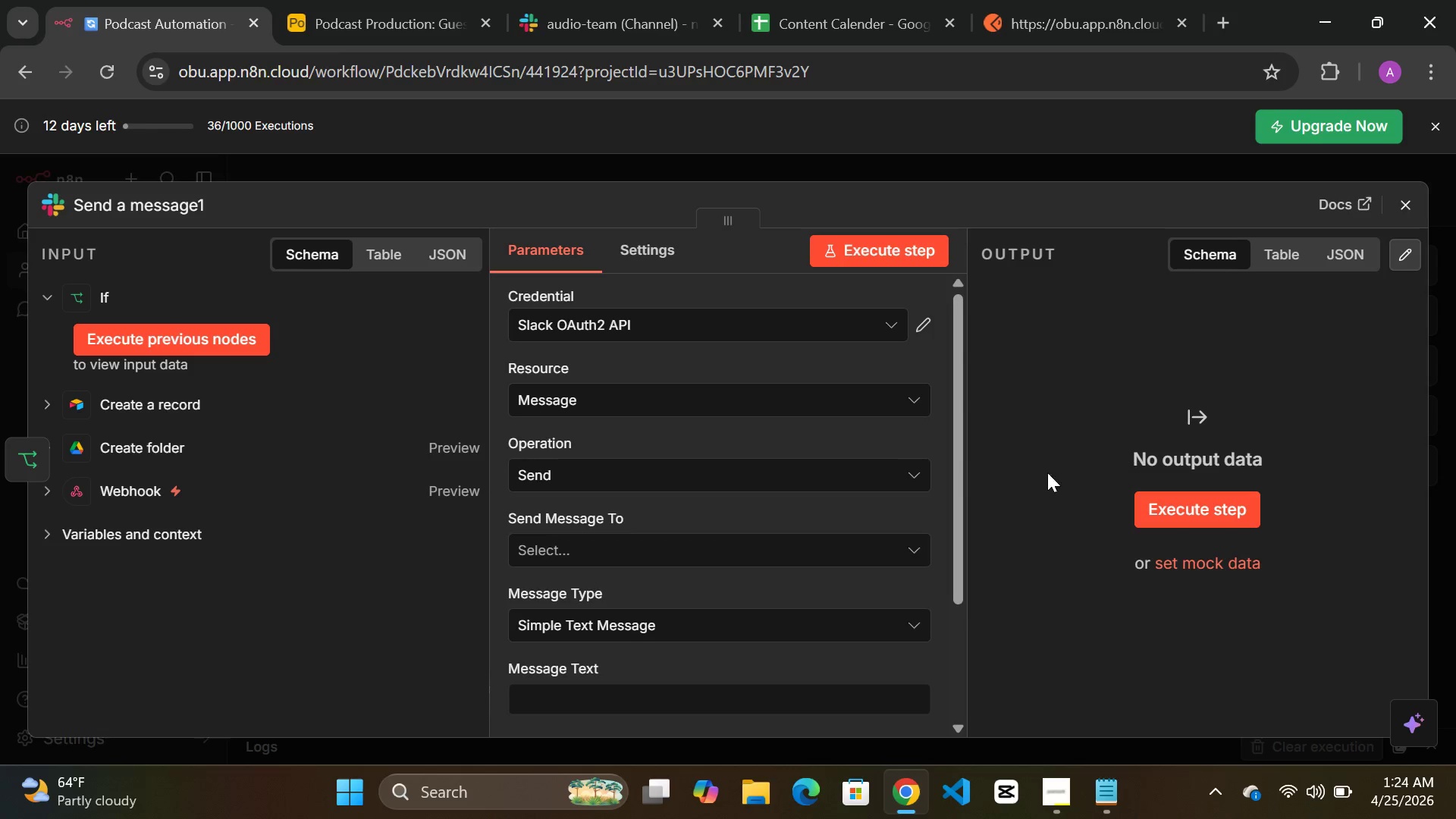 
wait(7.55)
 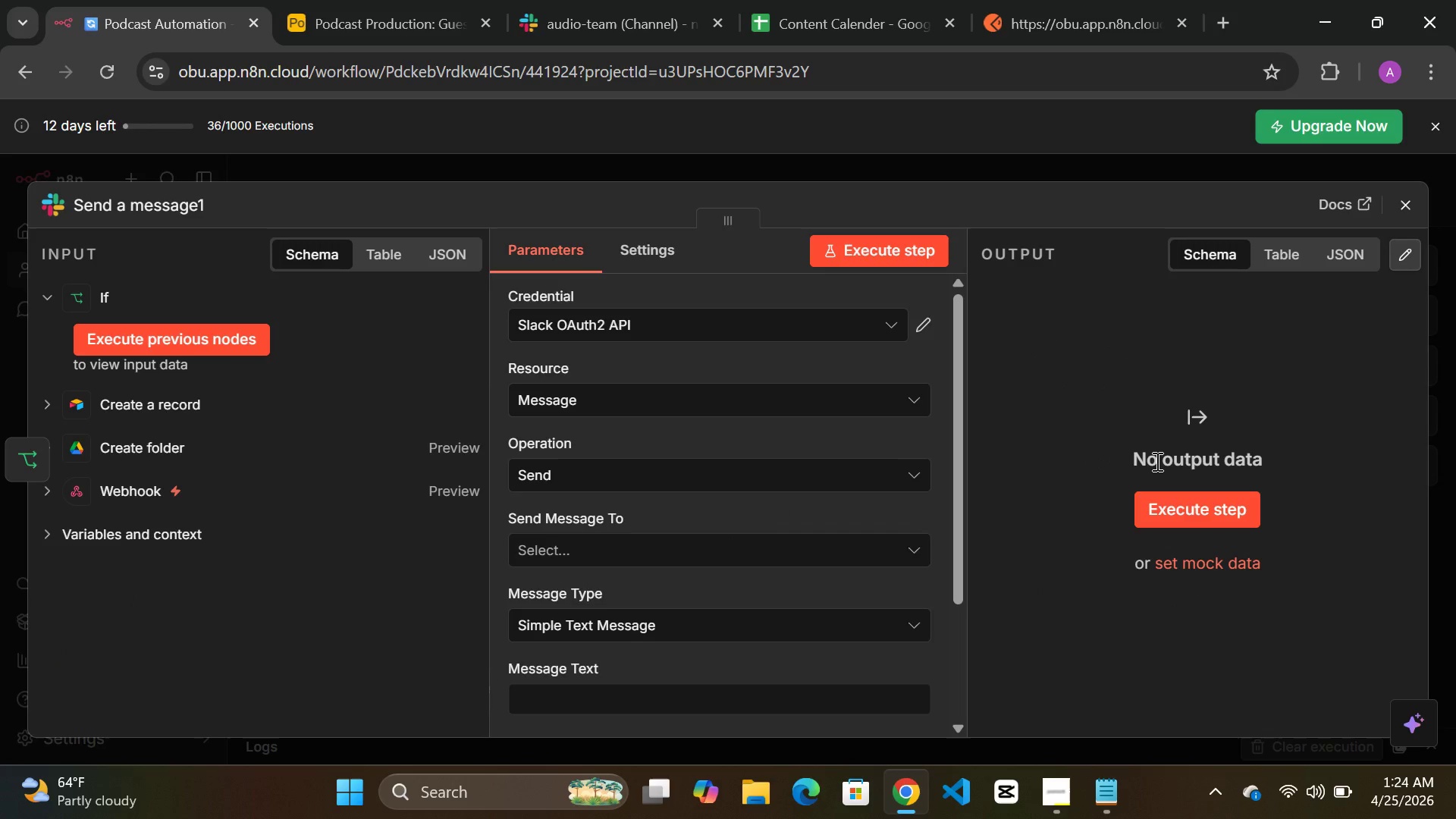 
left_click([676, 535])
 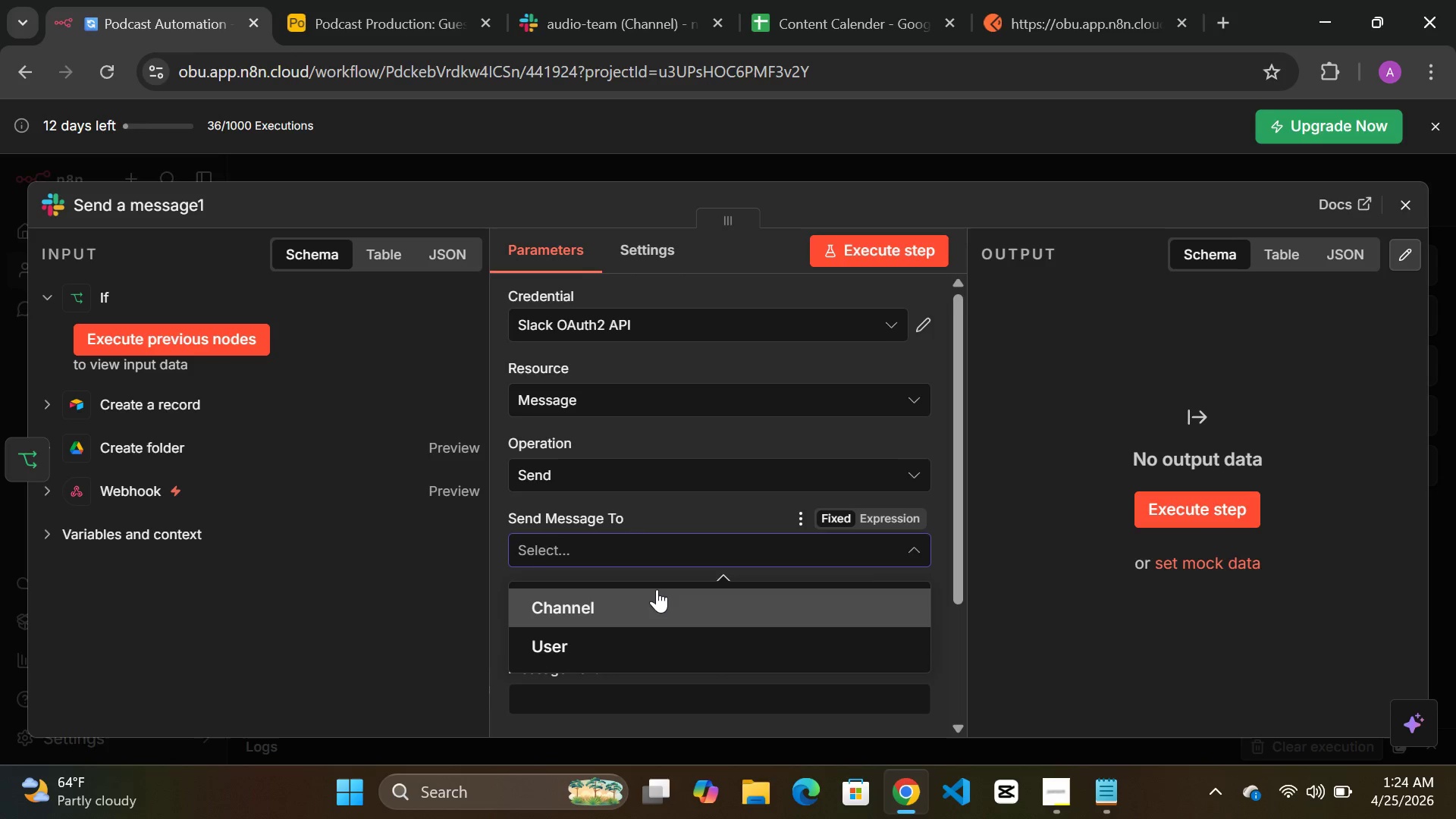 
left_click([629, 601])
 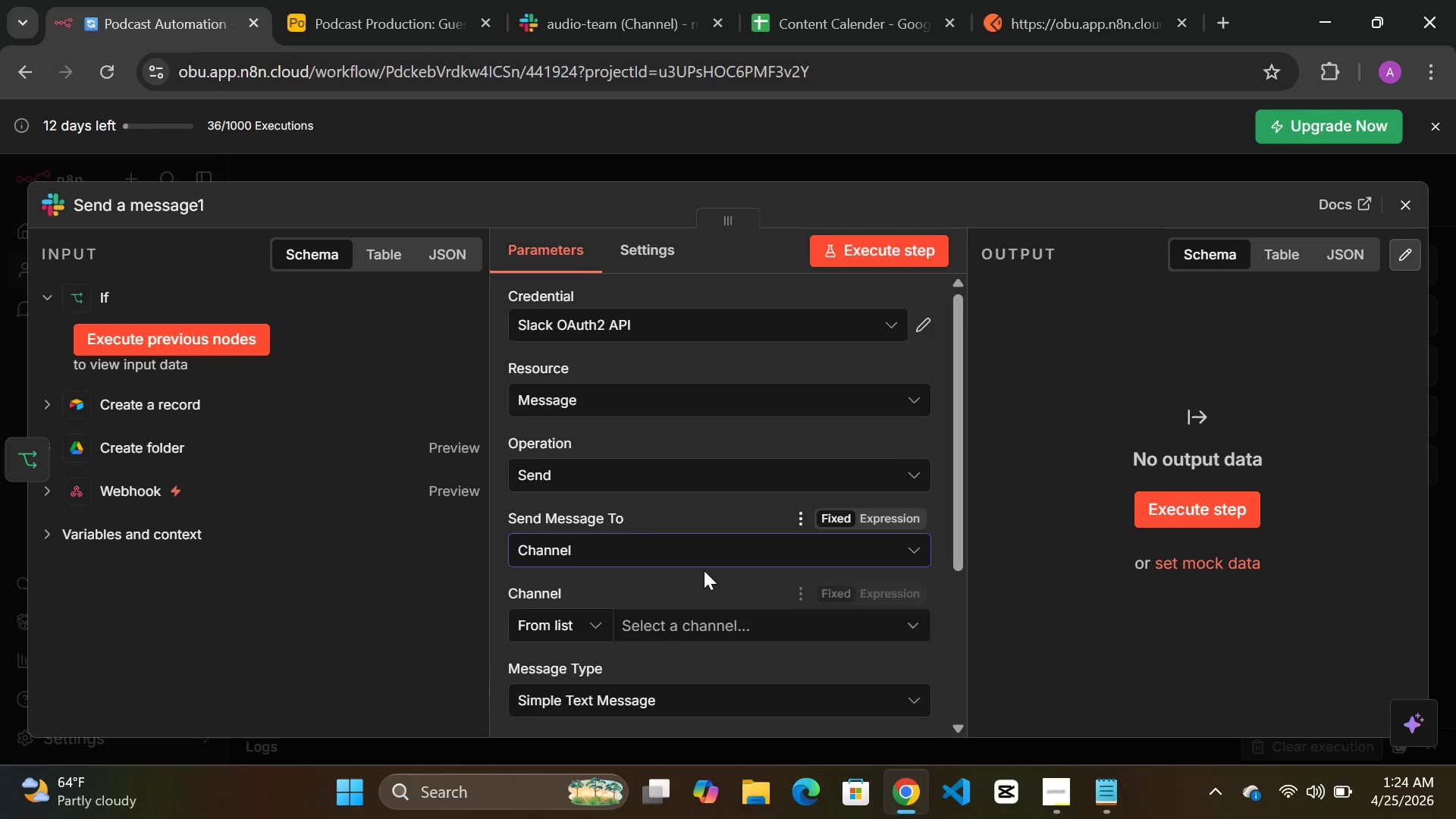 
scroll: coordinate [704, 570], scroll_direction: down, amount: 1.0
 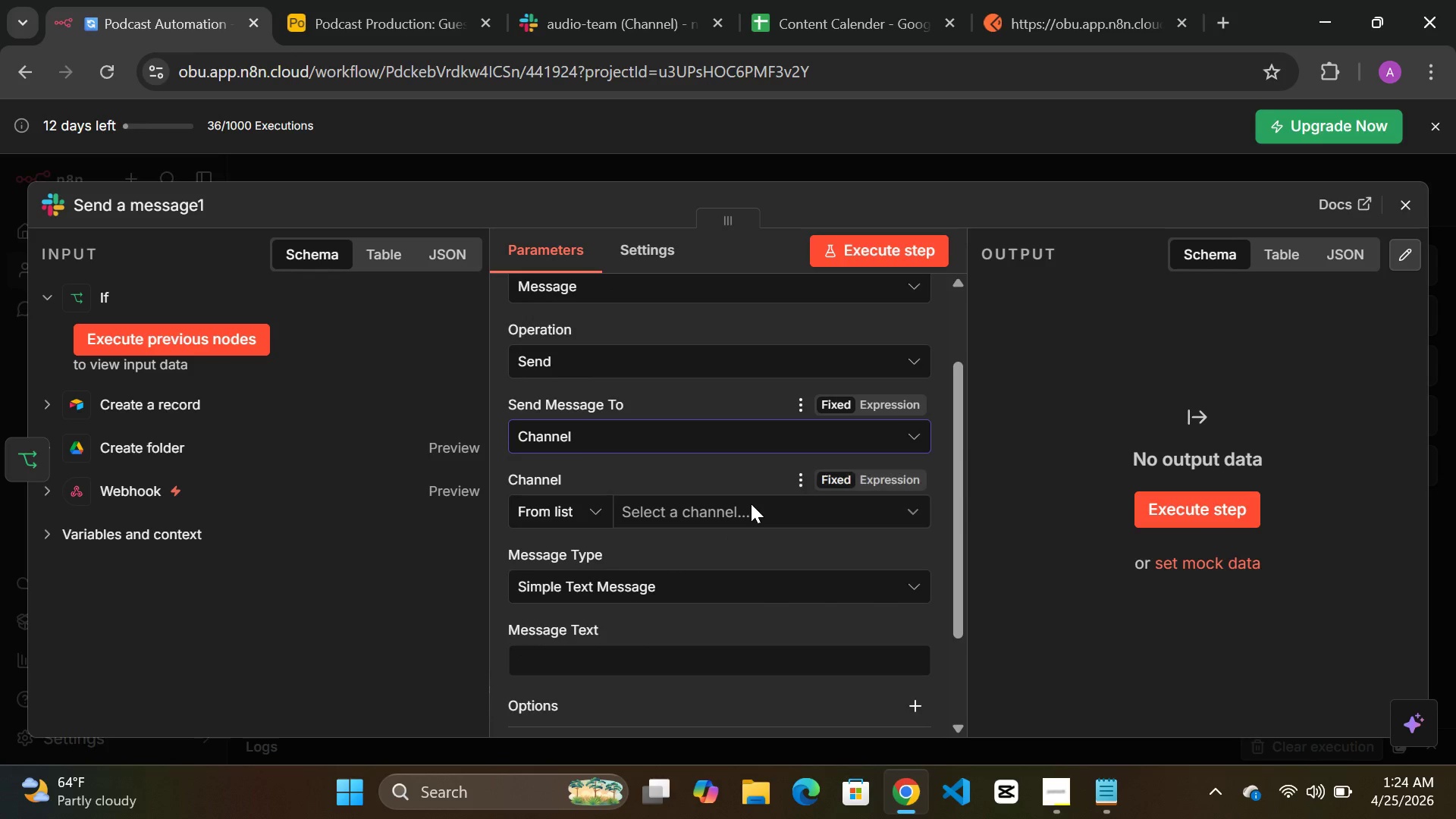 
left_click([751, 504])
 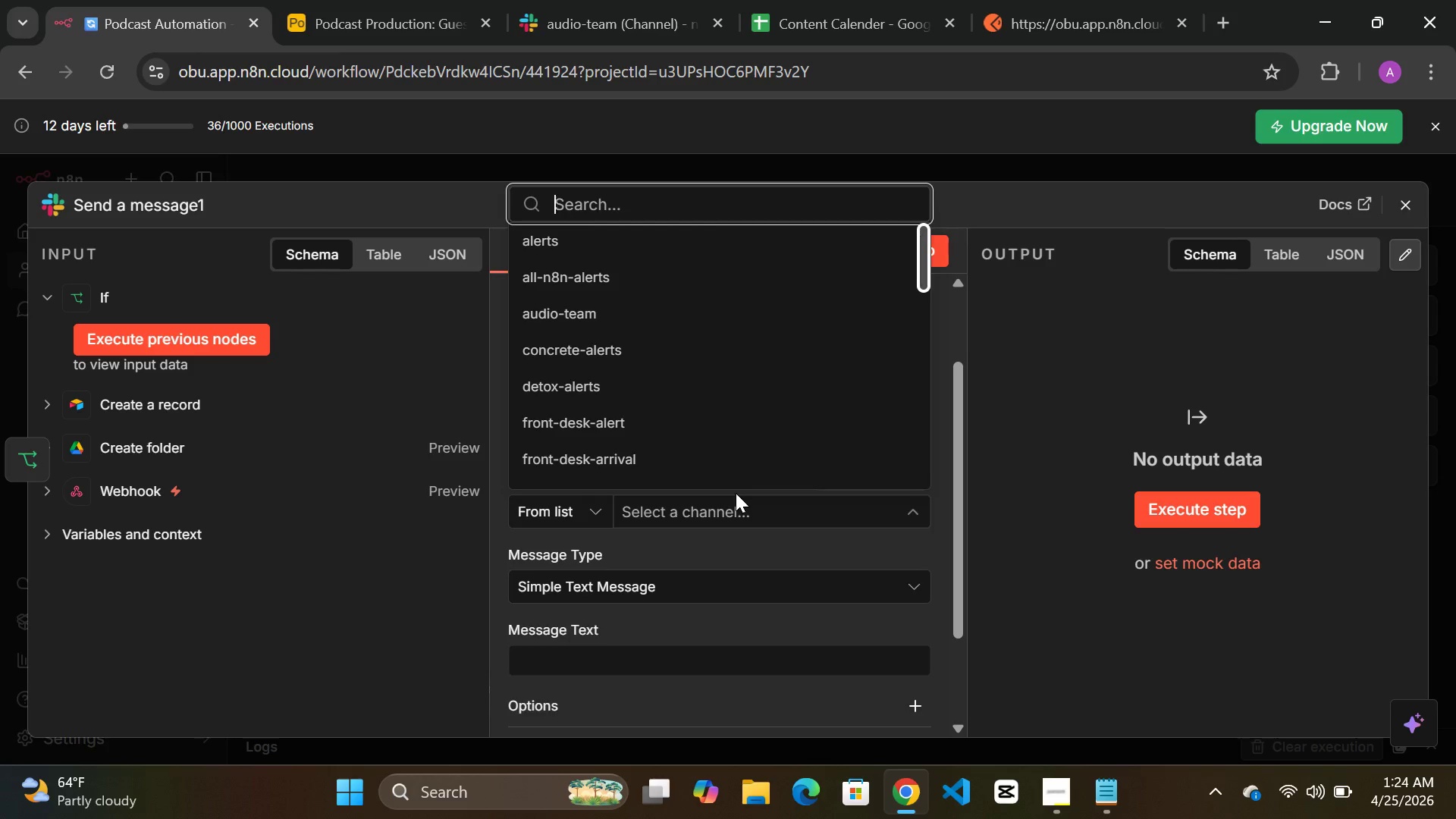 
left_click([598, 306])
 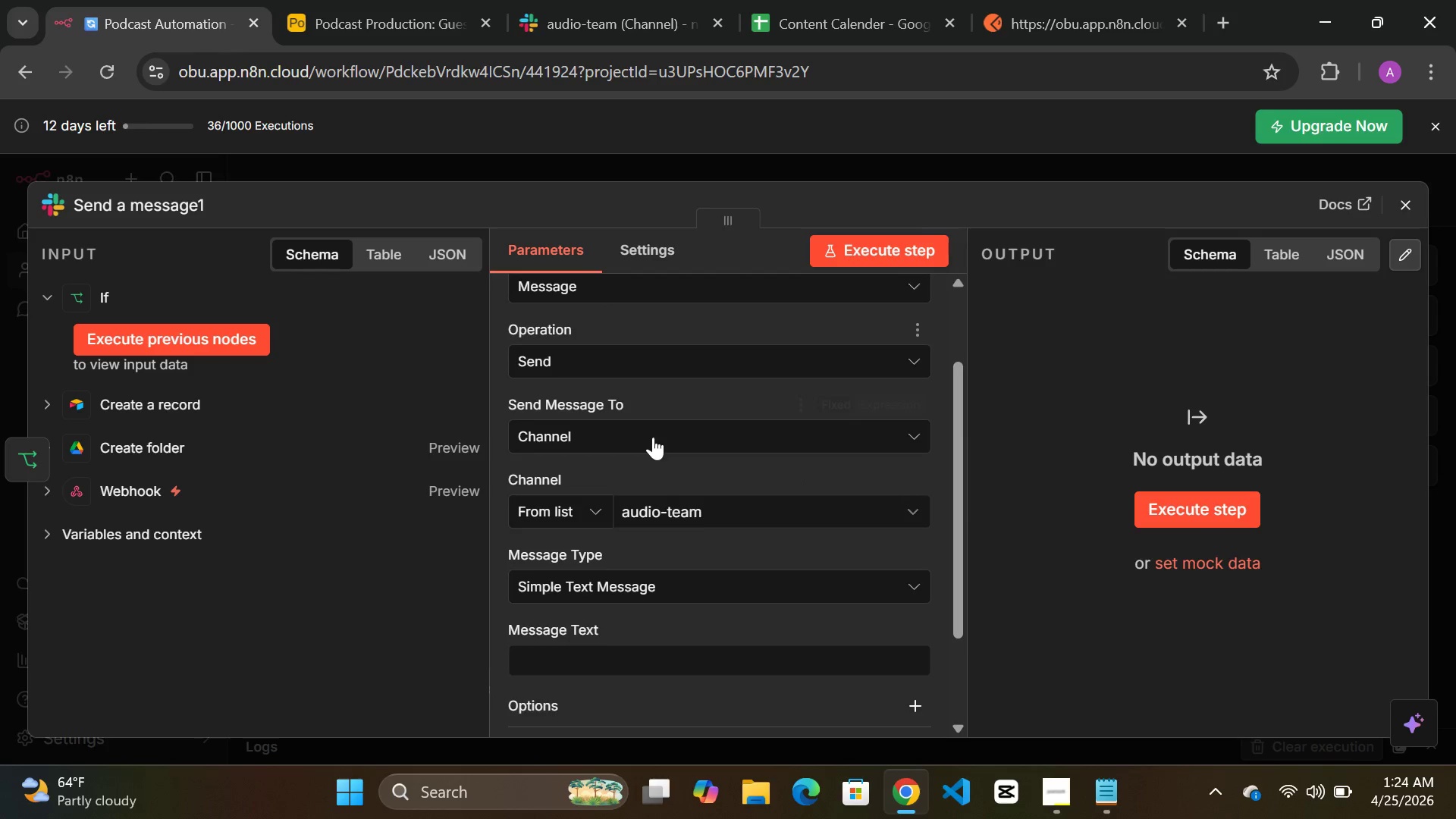 
mouse_move([707, 522])
 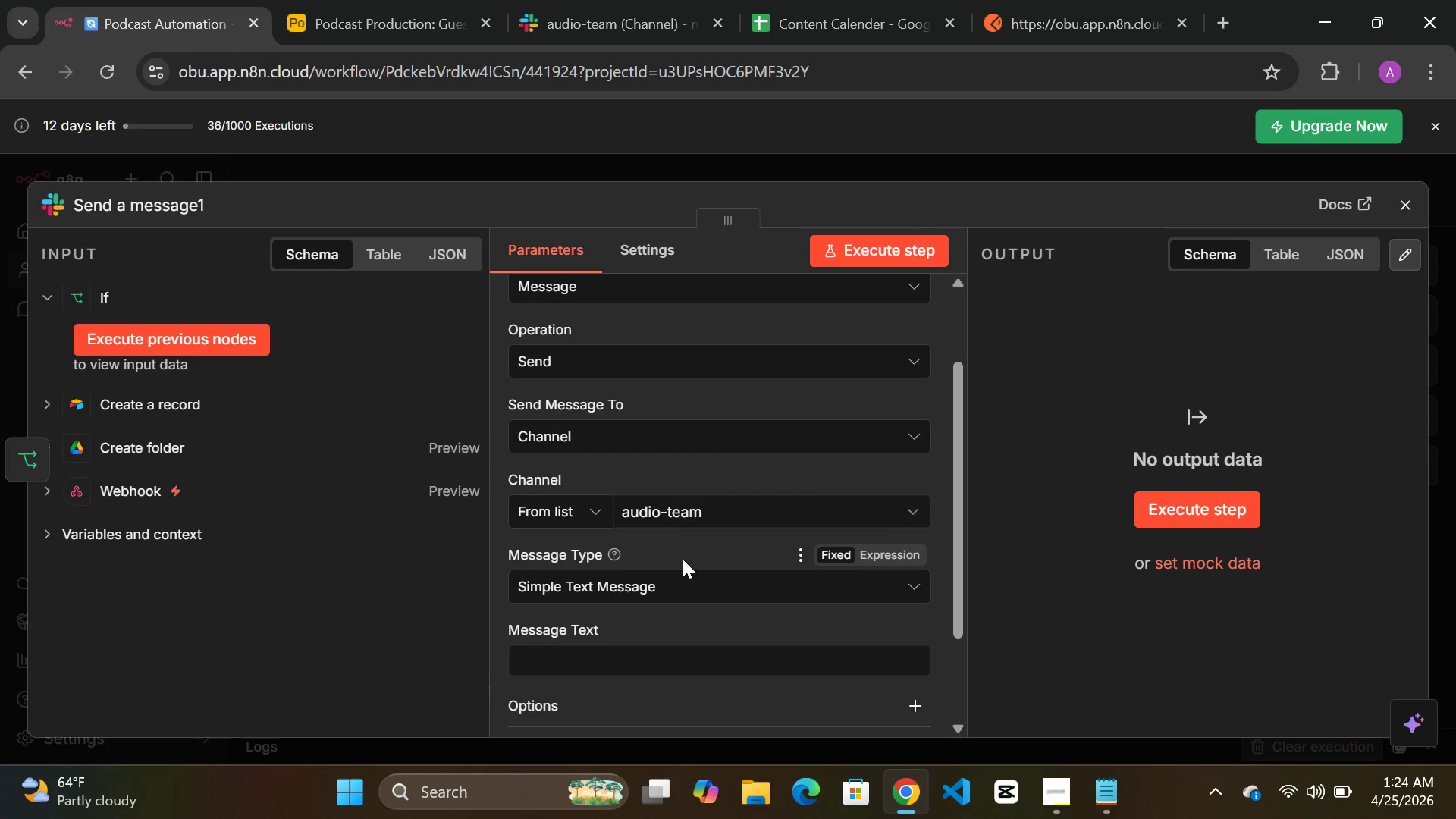 
mouse_move([697, 590])
 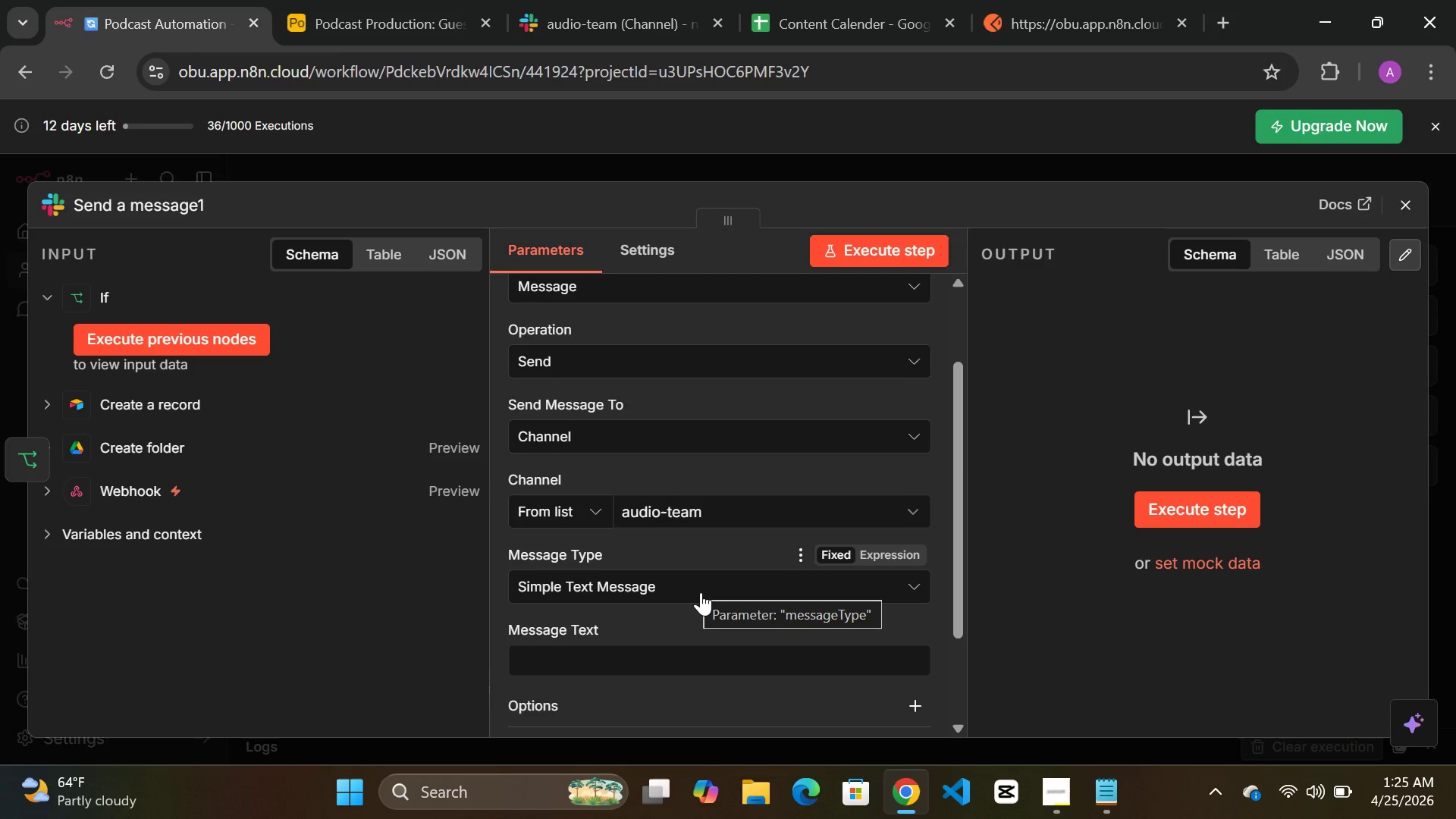 
wait(5.93)
 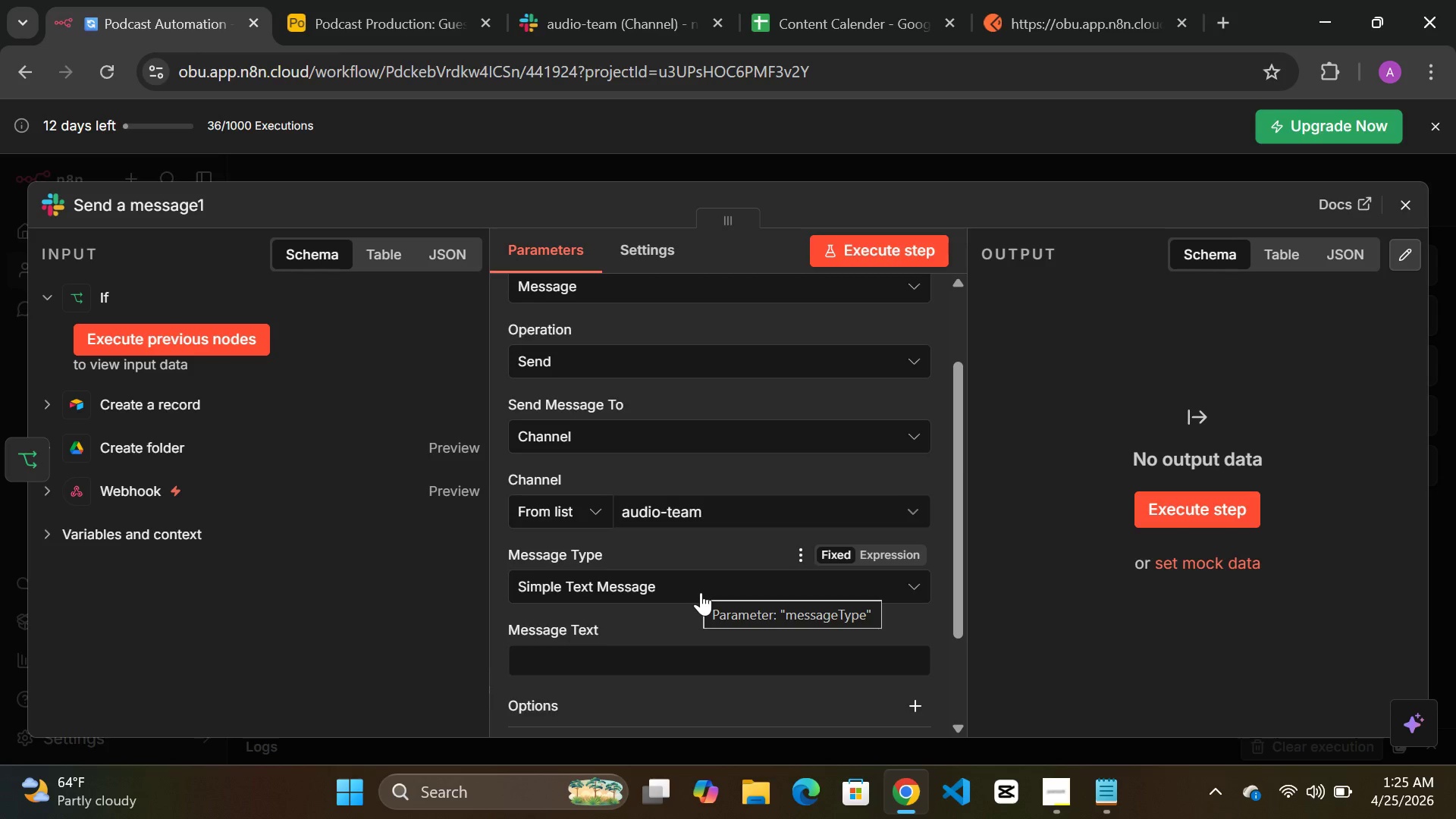 
scroll: coordinate [698, 602], scroll_direction: down, amount: 1.0
 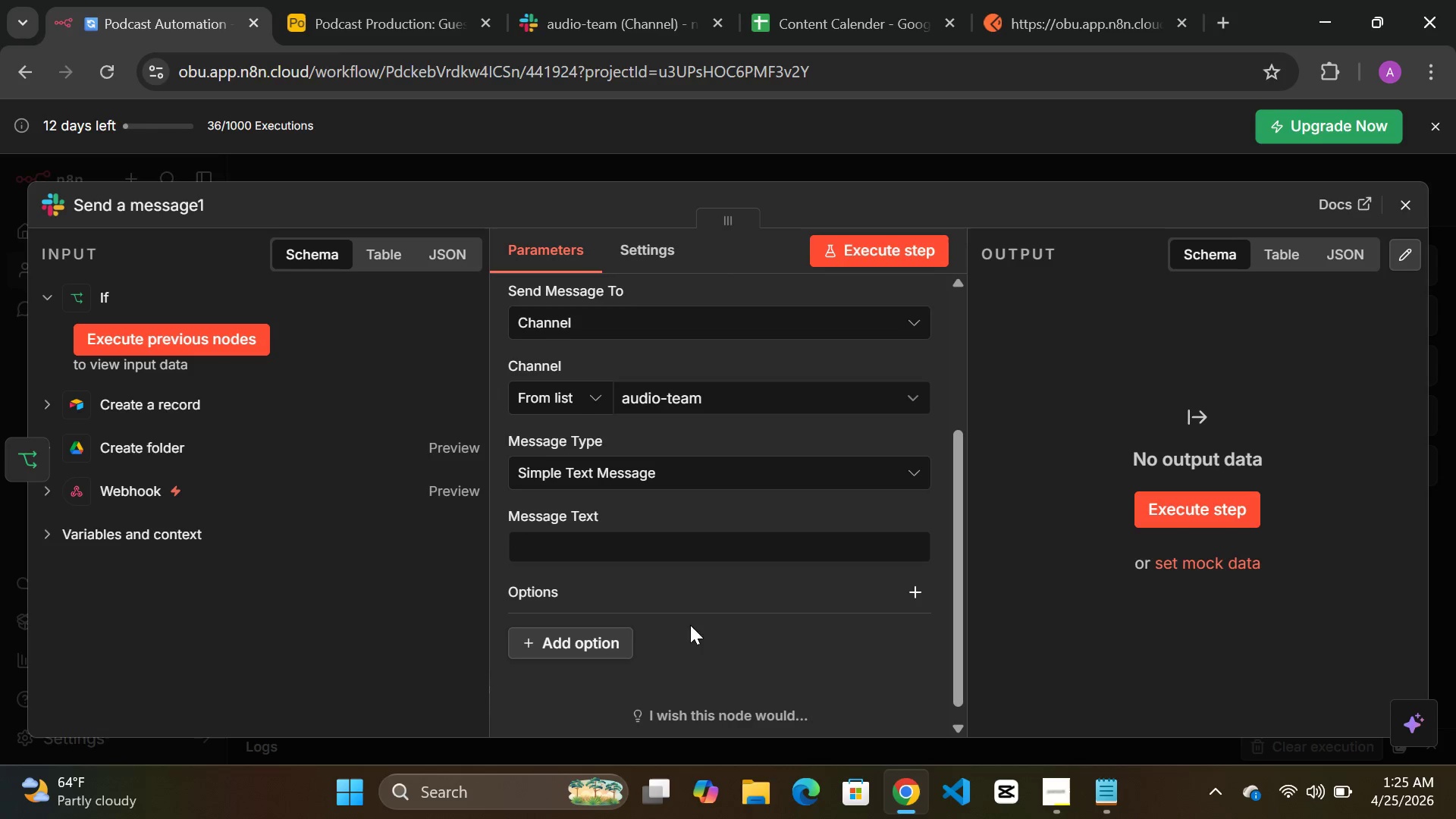 
left_click([588, 547])
 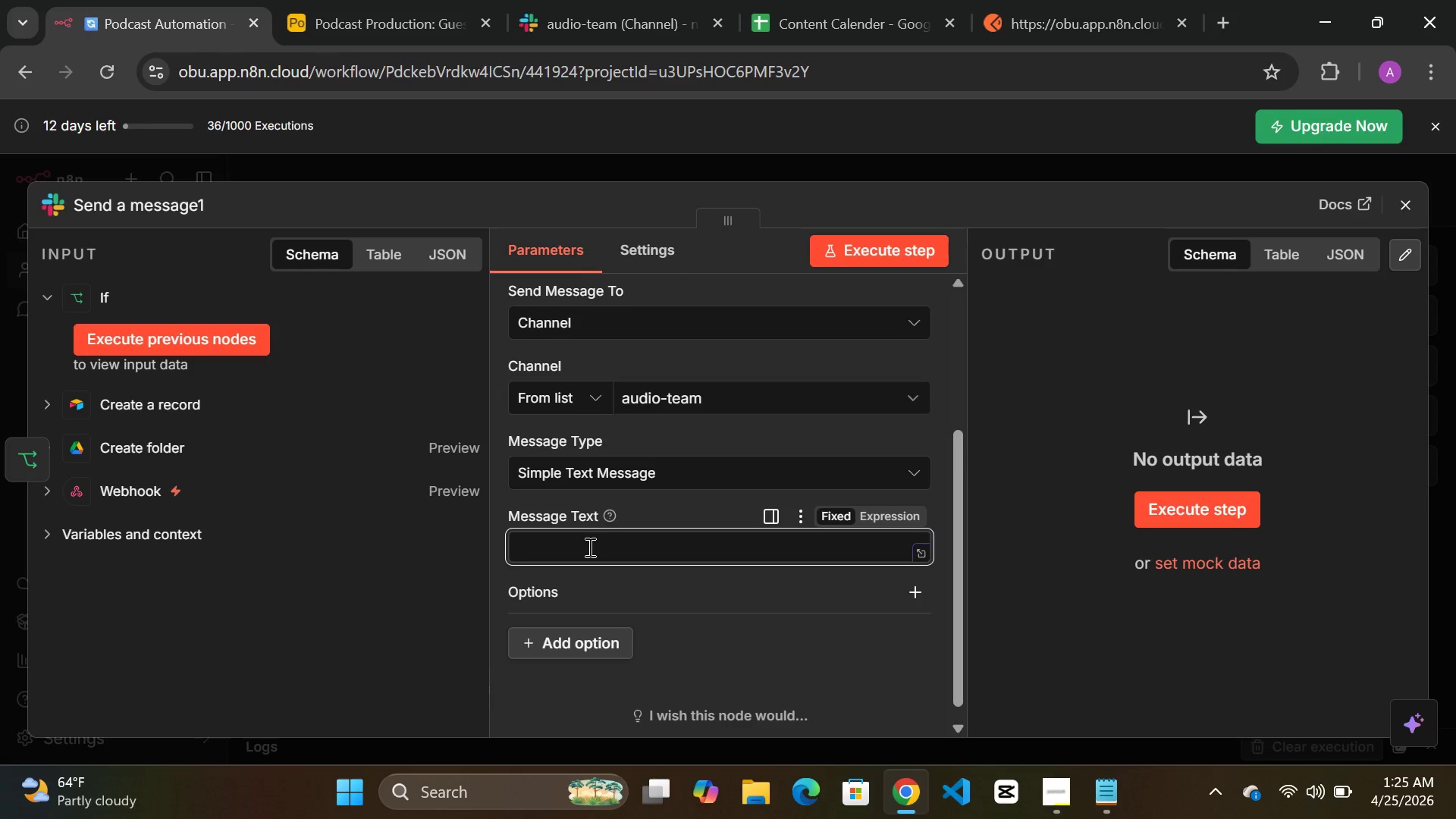 
type(Gueest =)
key(Backspace)
key(Backspace)
key(Backspace)
key(Backspace)
key(Backspace)
type(st is Ready fro)
key(Backspace)
key(Backspace)
type(or recording)
 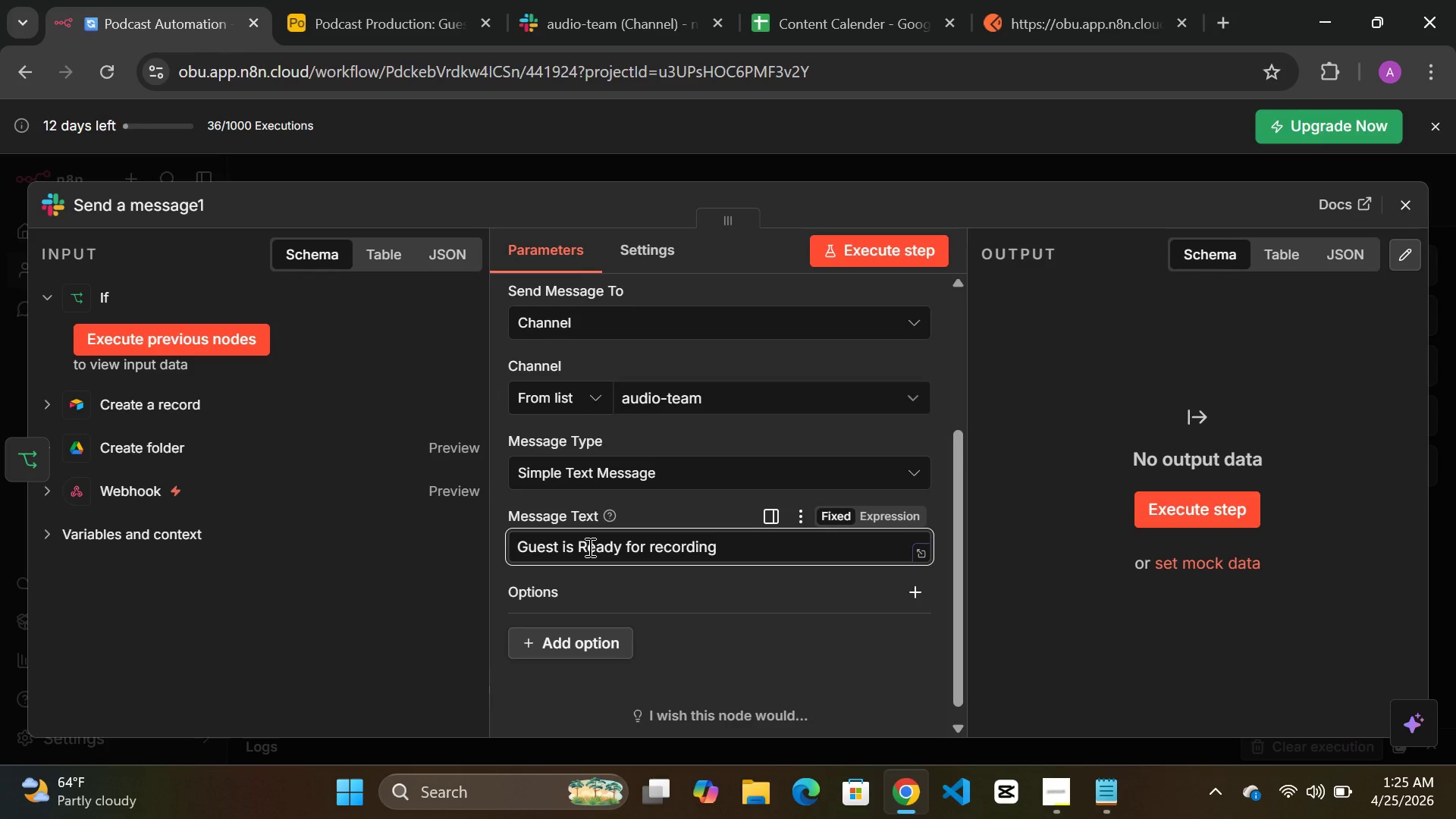 
left_click([772, 556])
 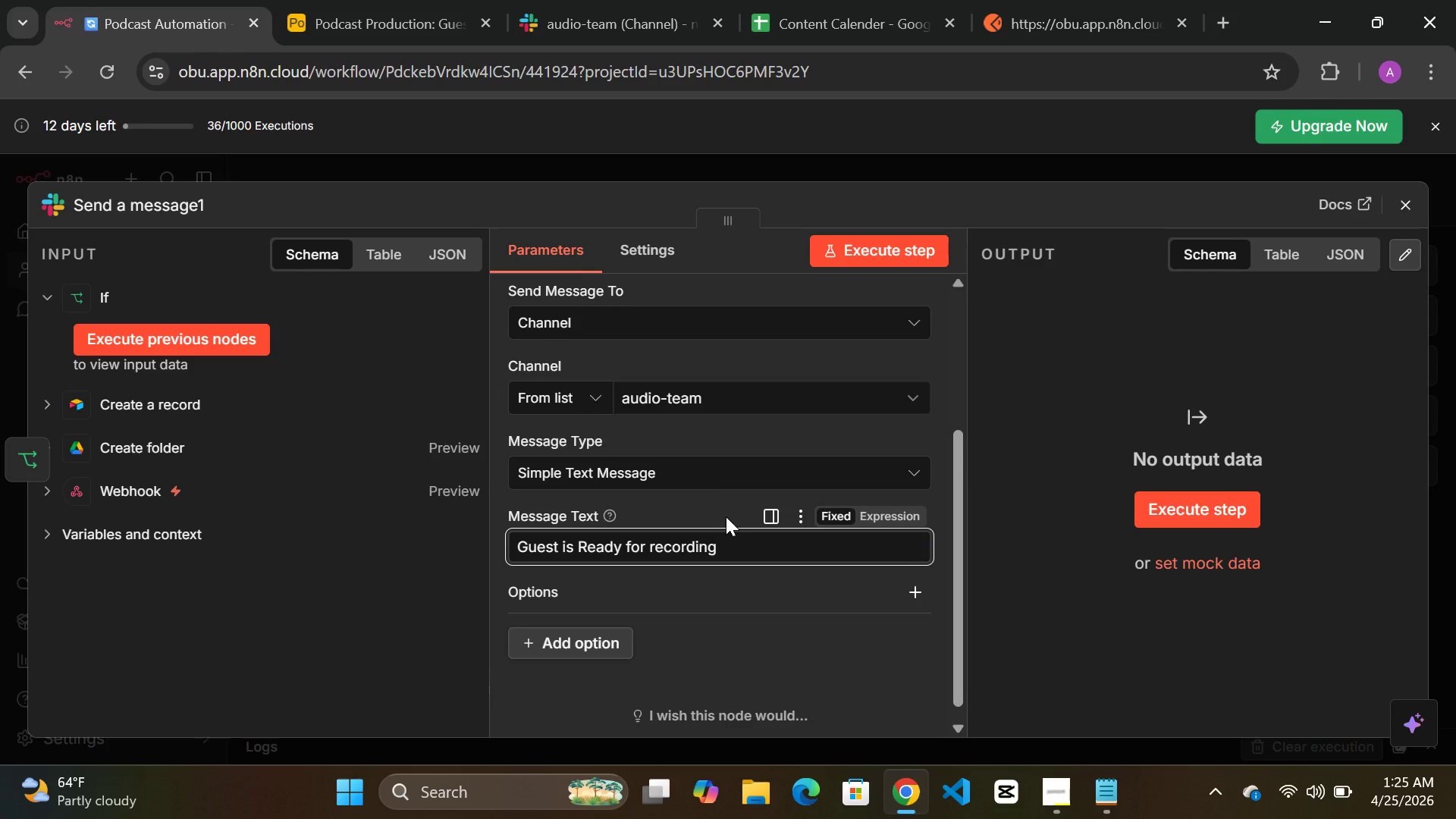 
scroll: coordinate [662, 478], scroll_direction: down, amount: 1.0
 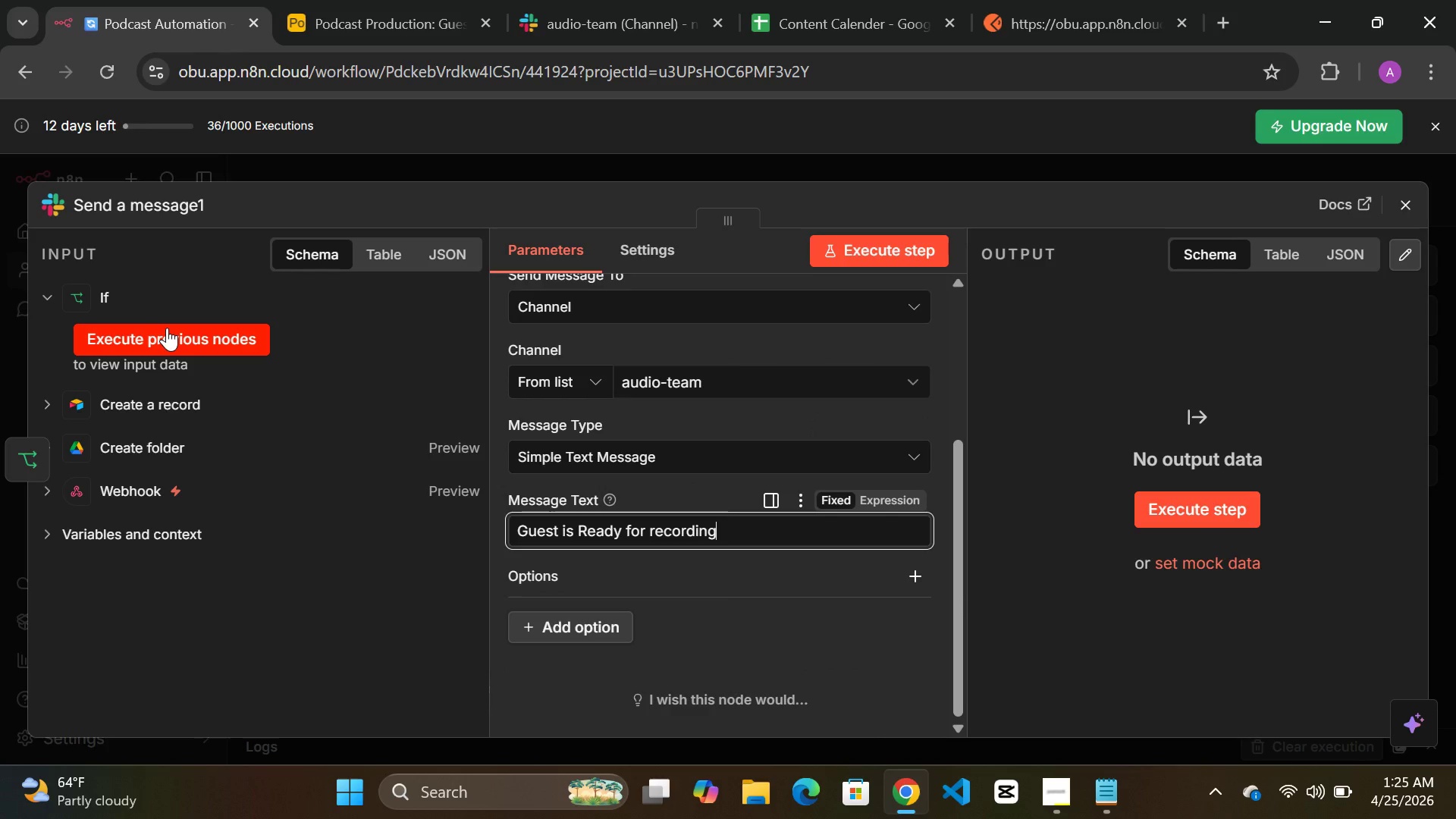 
left_click([166, 329])
 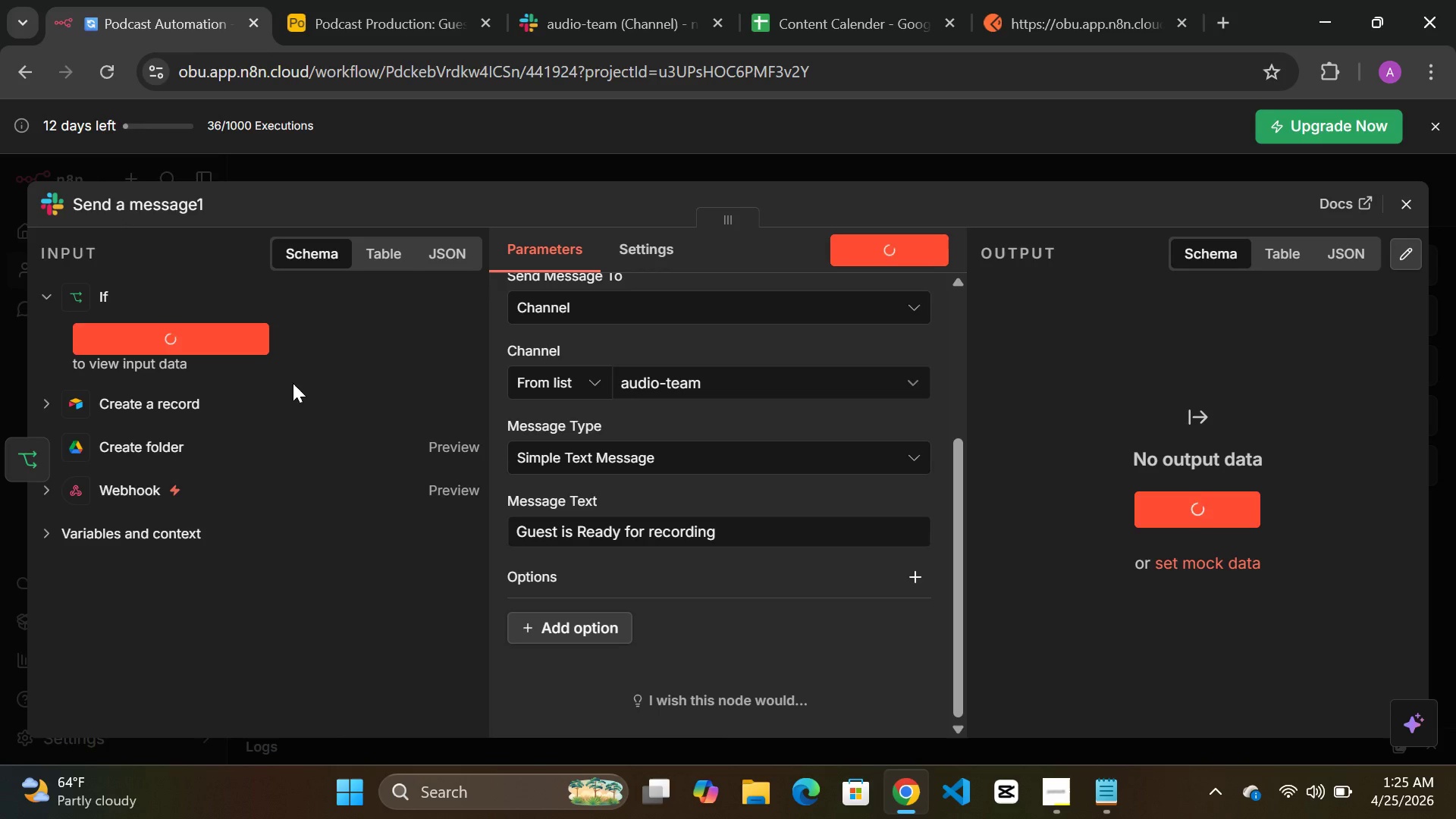 
mouse_move([836, 490])
 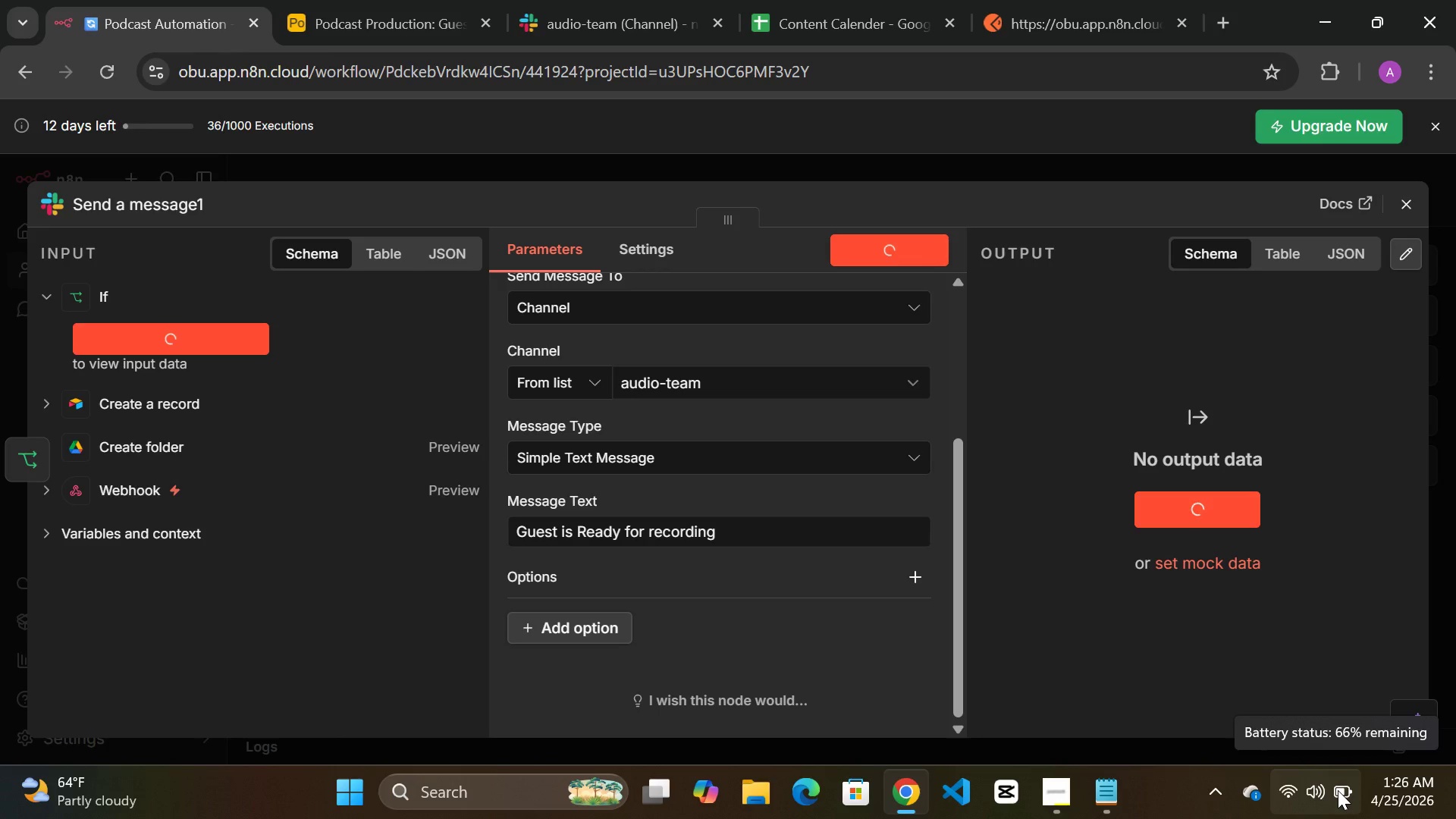 
wait(35.4)
 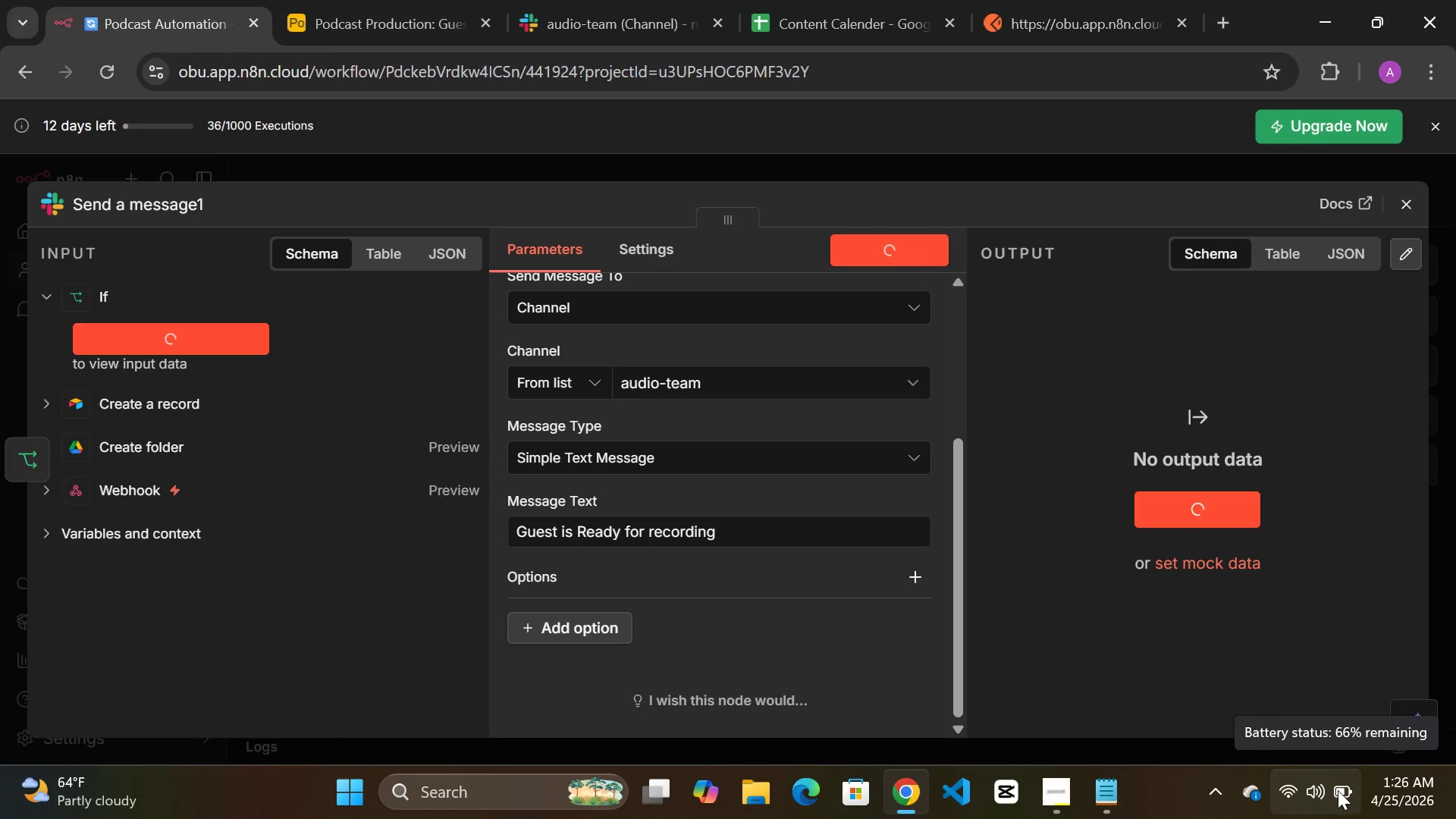 
scroll: coordinate [714, 494], scroll_direction: down, amount: 1.0
 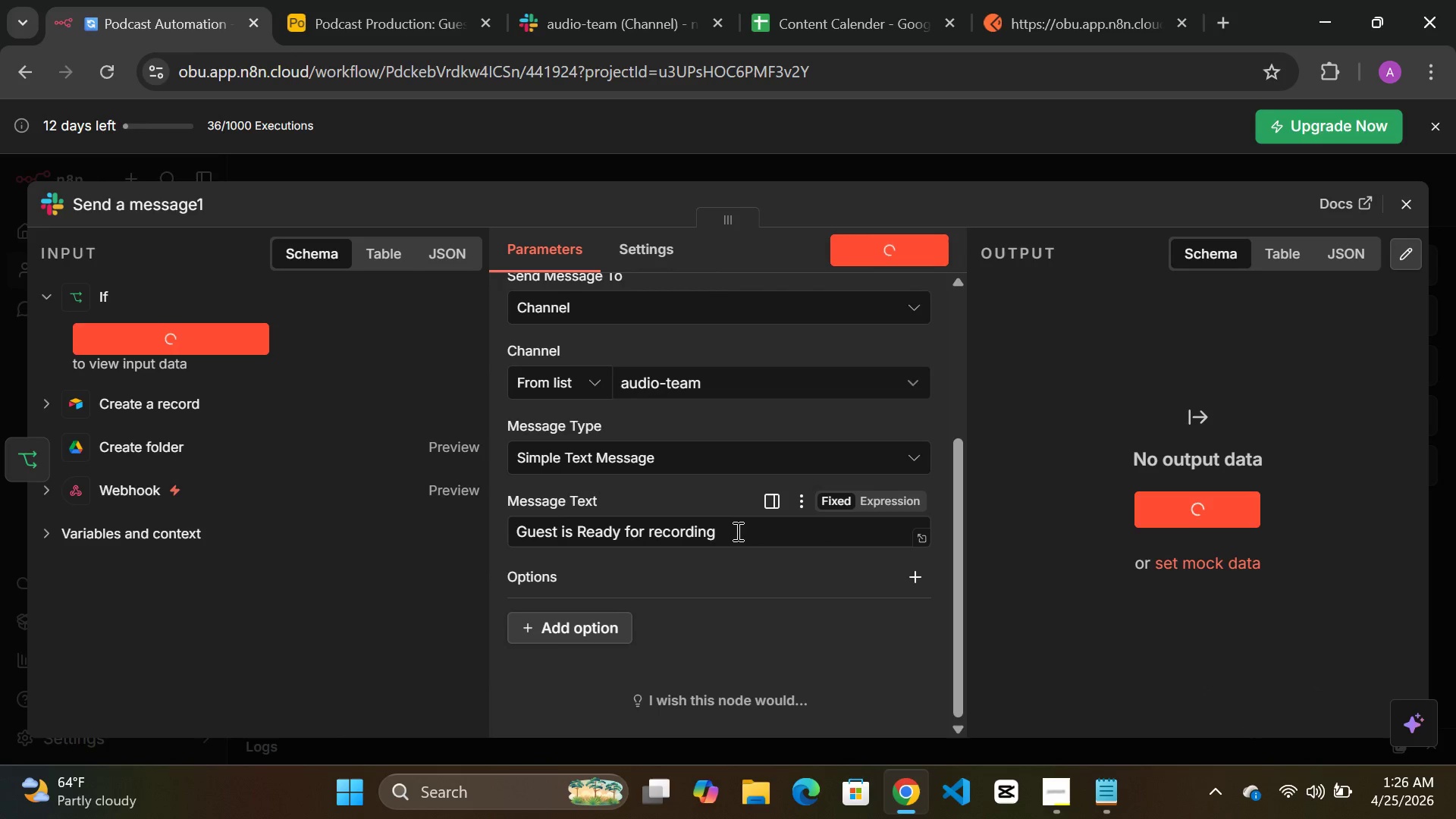 
left_click([735, 531])
 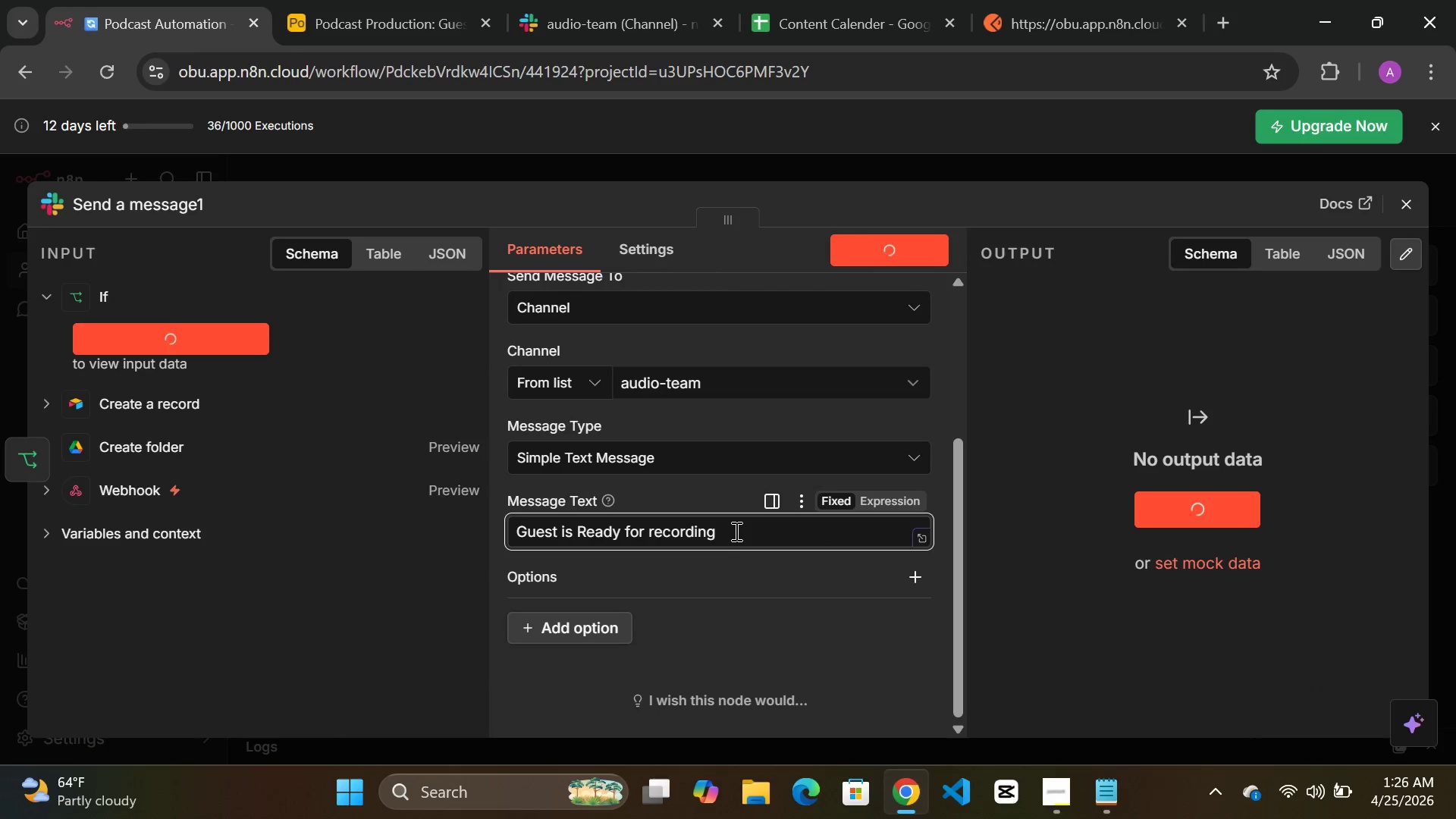 
key(Period)
 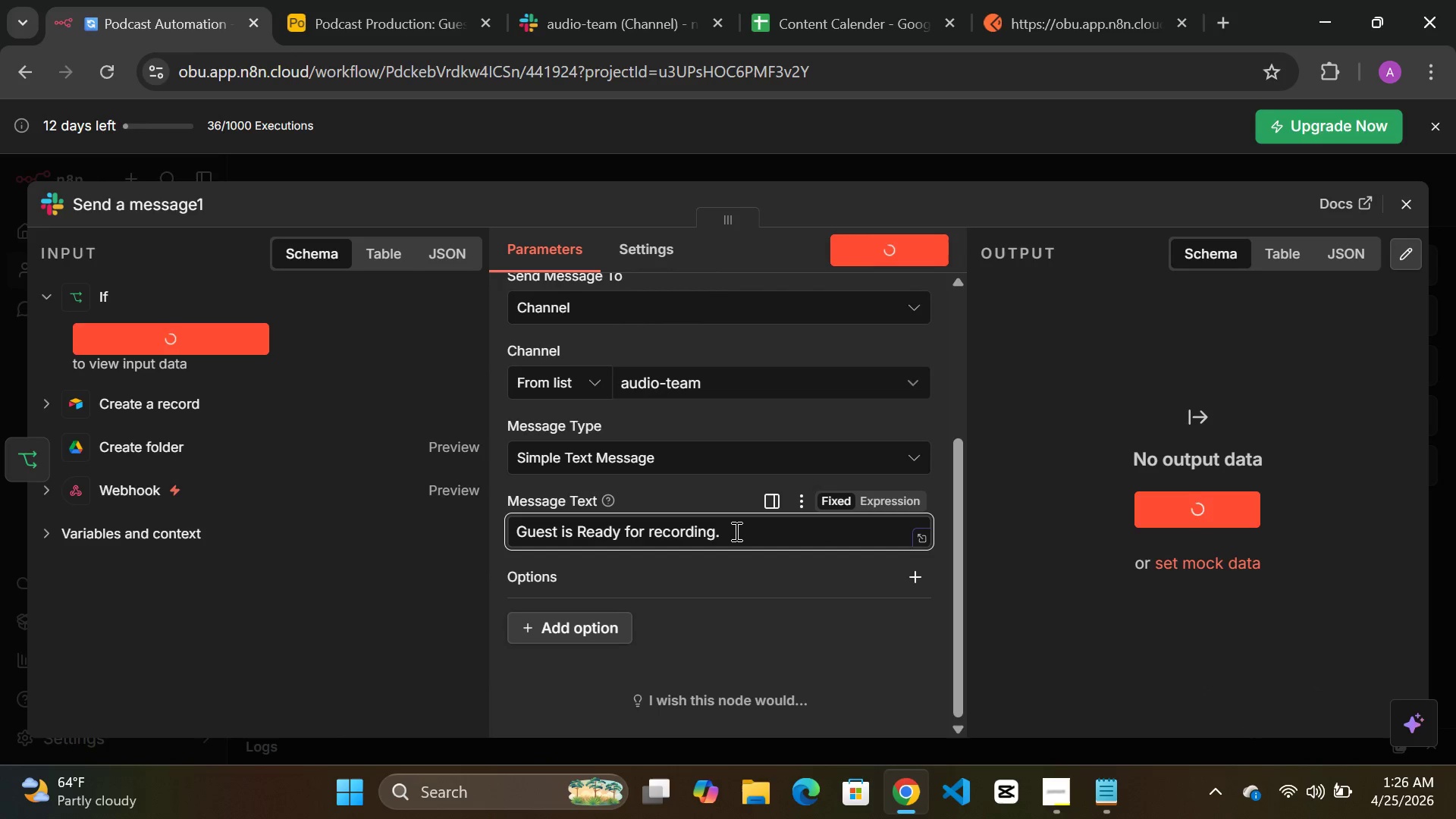 
scroll: coordinate [735, 531], scroll_direction: up, amount: 8.0
 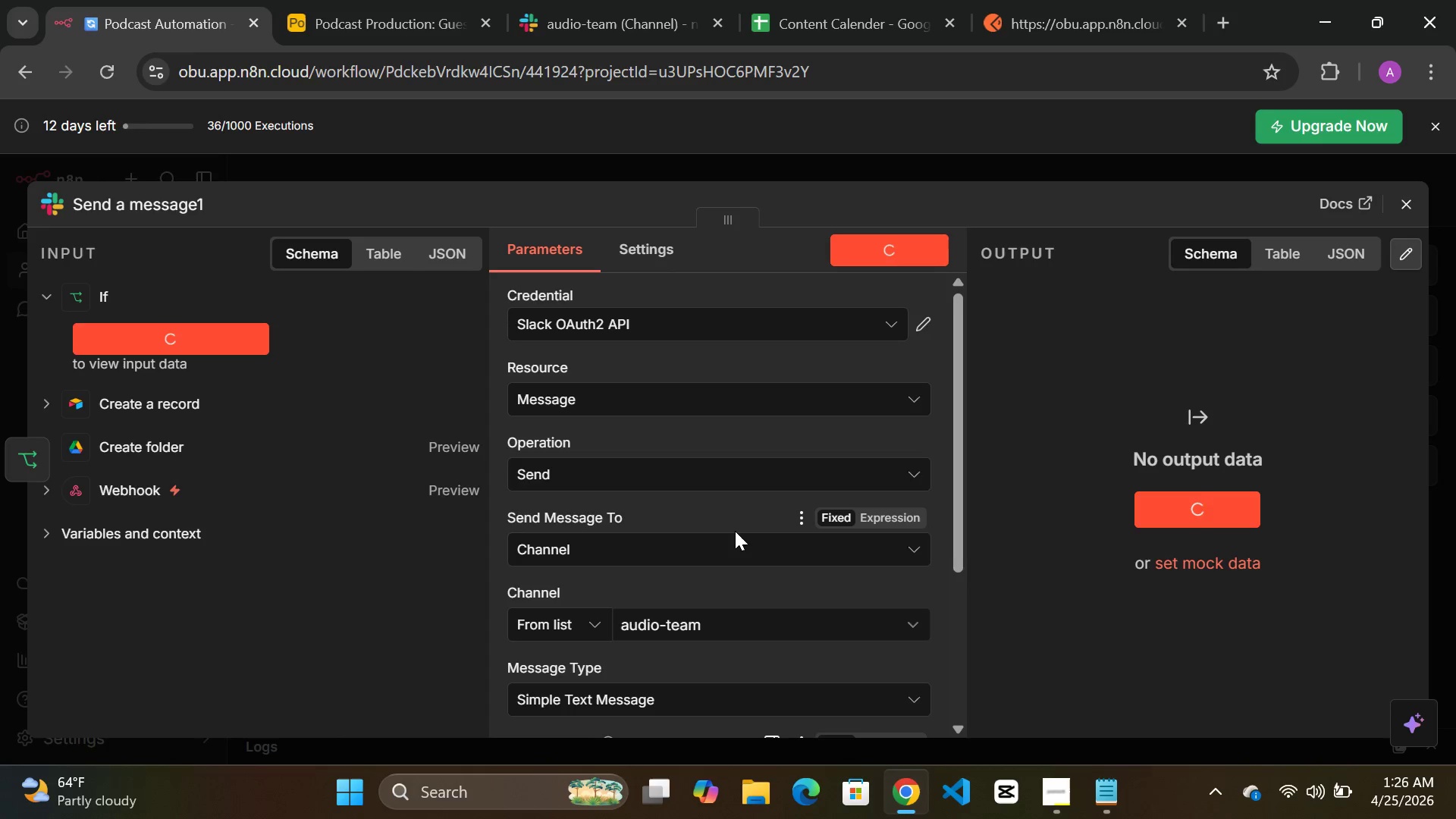 
wait(18.99)
 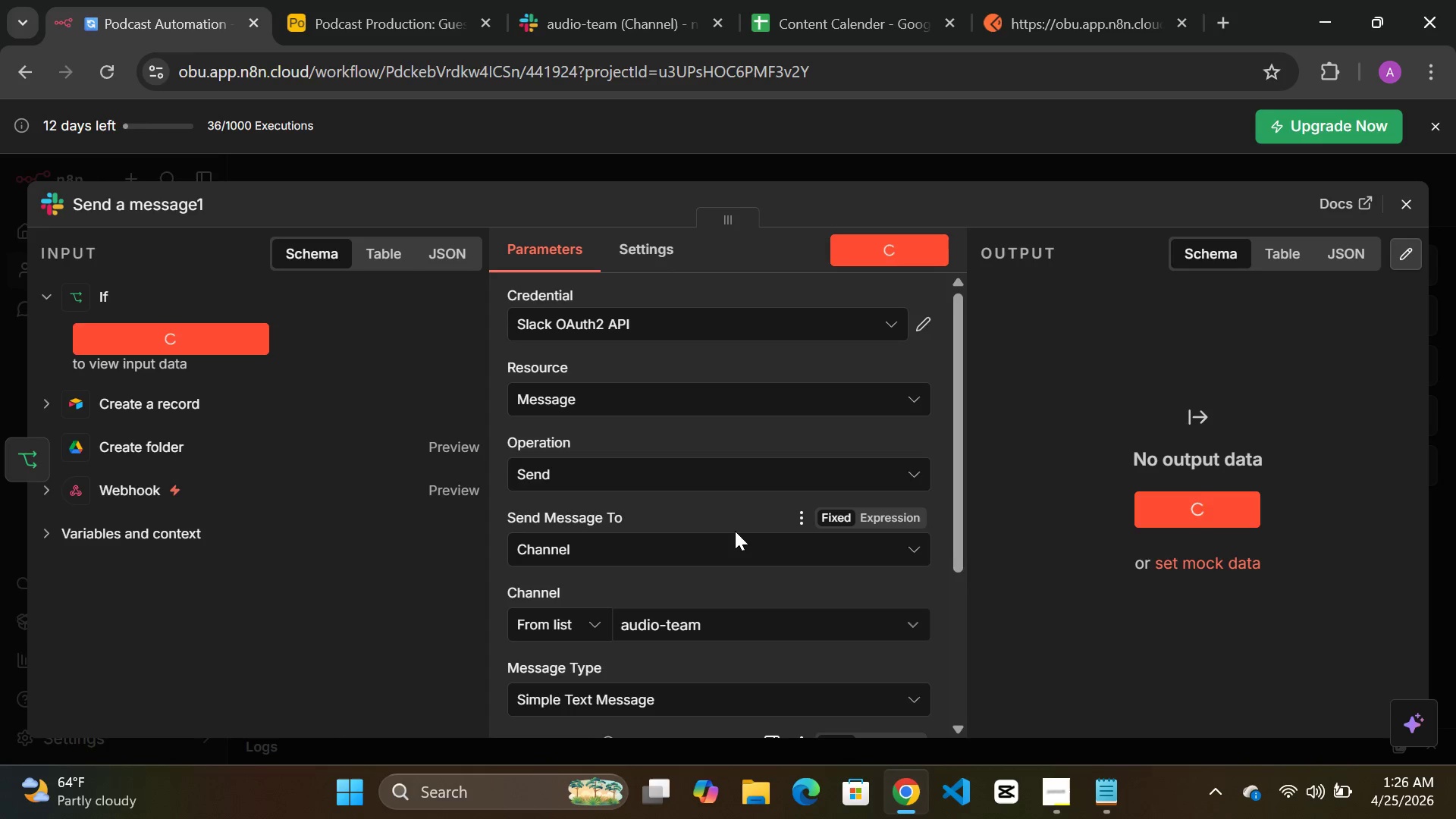 
left_click([528, 165])
 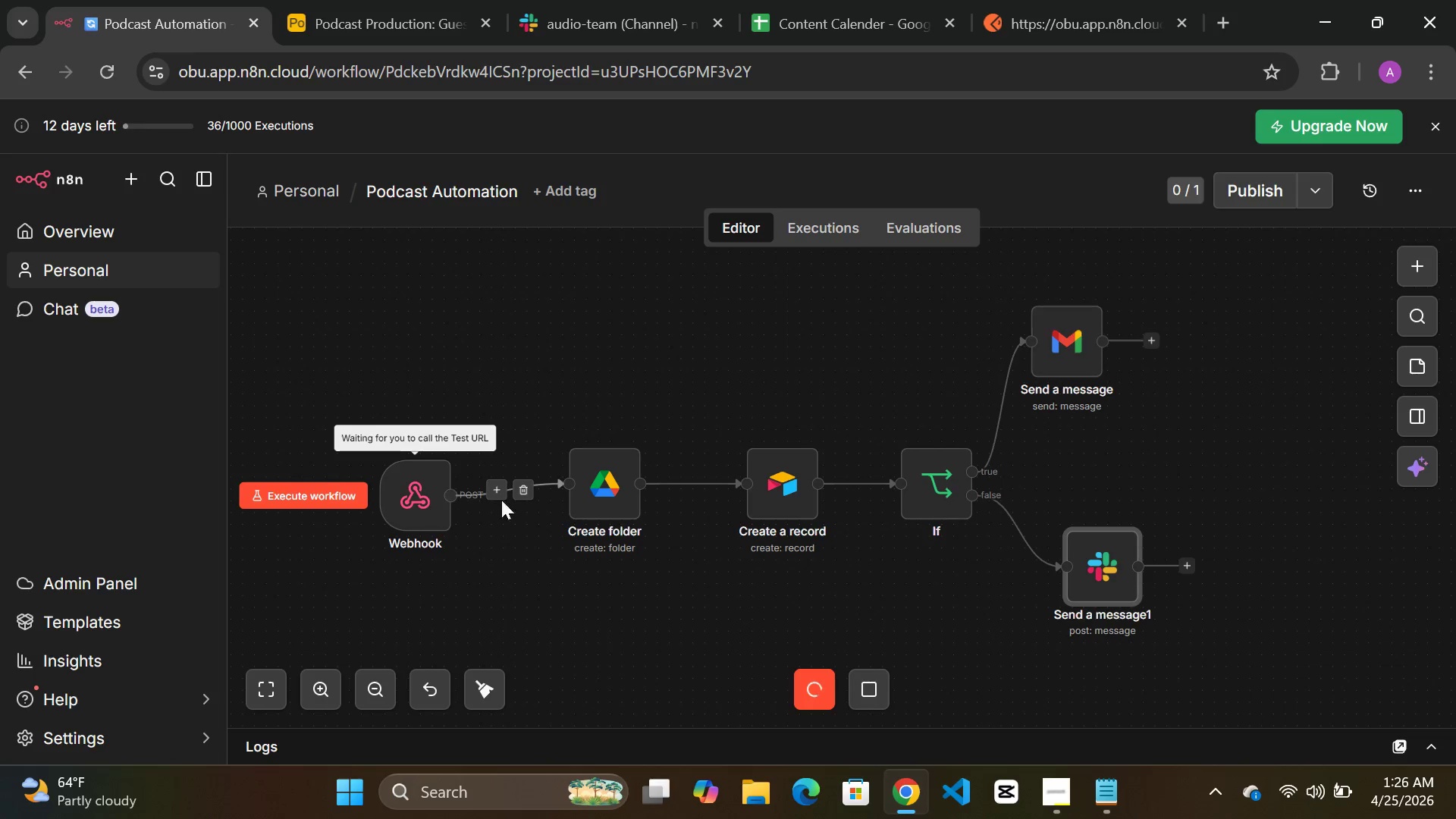 
left_click_drag(start_coordinate=[605, 498], to_coordinate=[579, 500])
 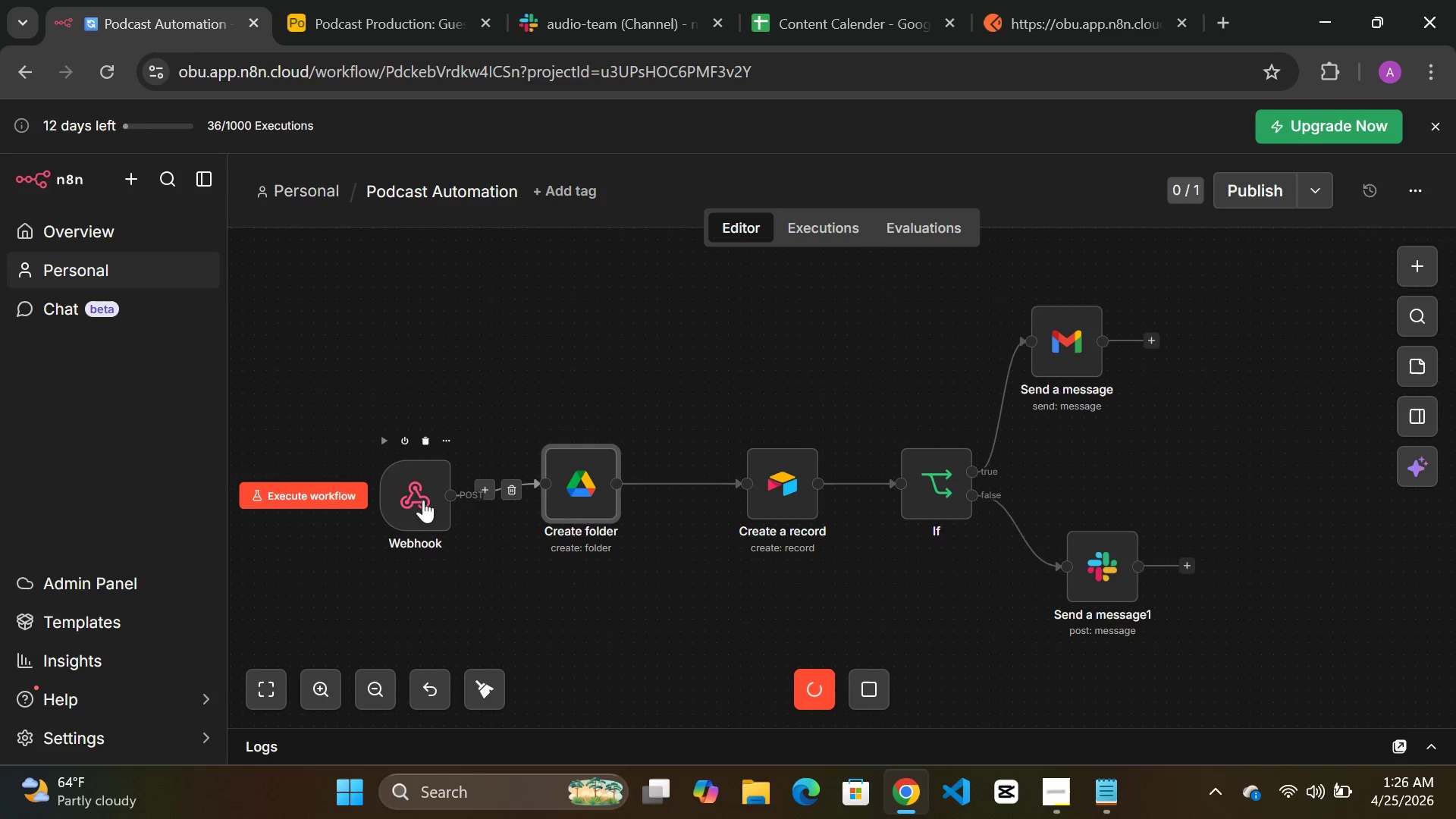 
left_click_drag(start_coordinate=[423, 500], to_coordinate=[384, 486])
 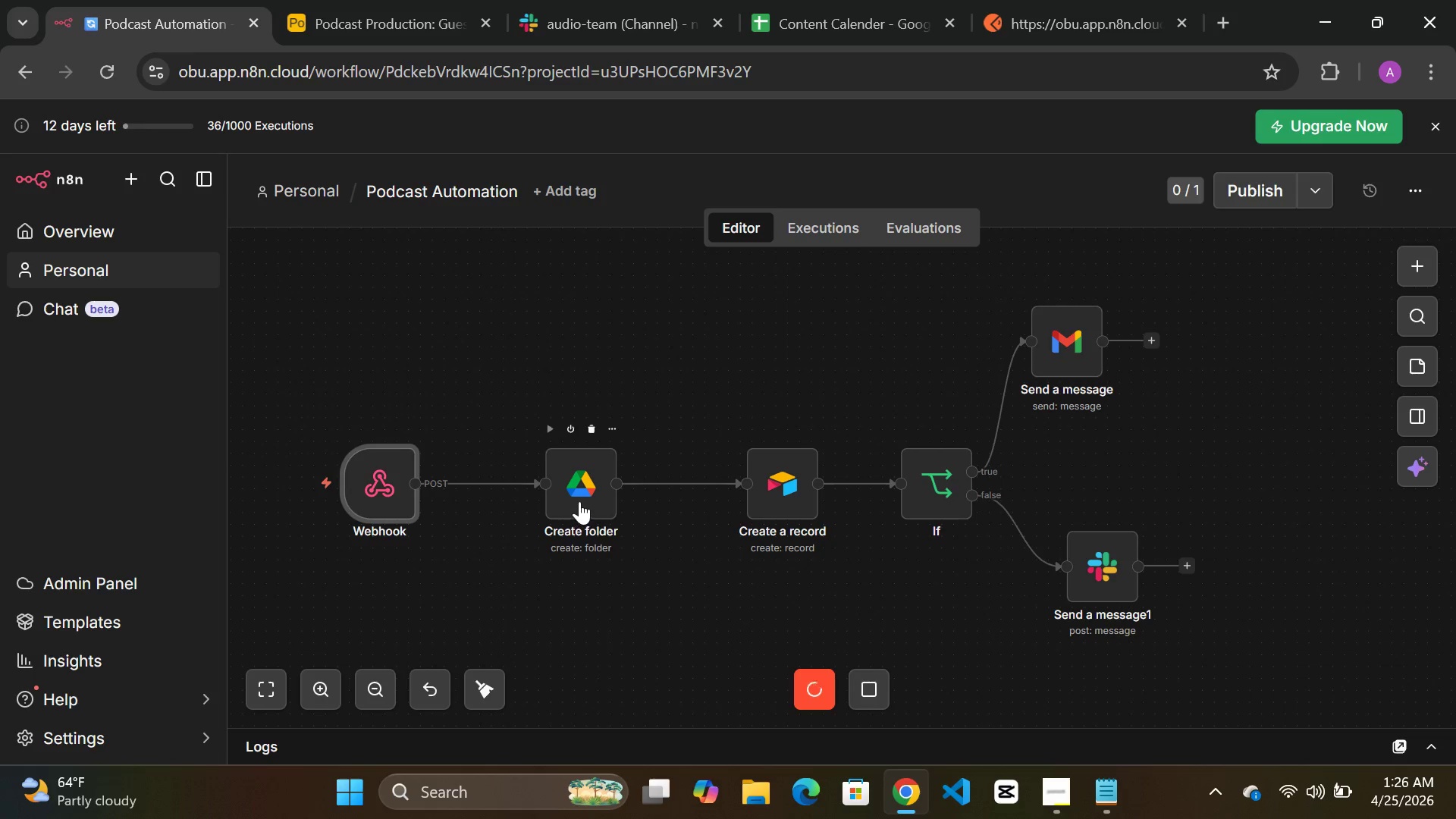 
left_click_drag(start_coordinate=[579, 501], to_coordinate=[532, 500])
 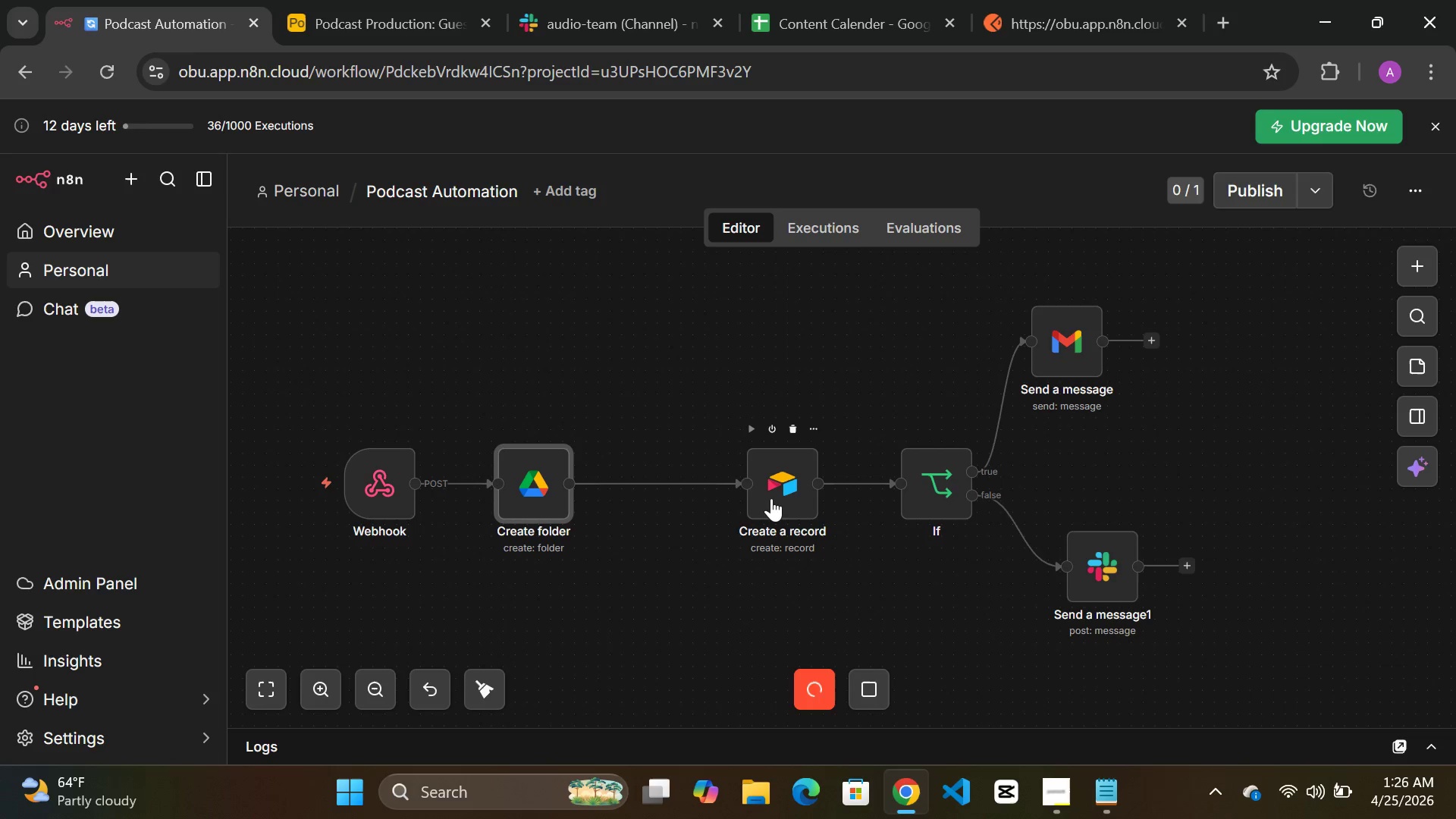 
left_click_drag(start_coordinate=[771, 498], to_coordinate=[656, 499])
 